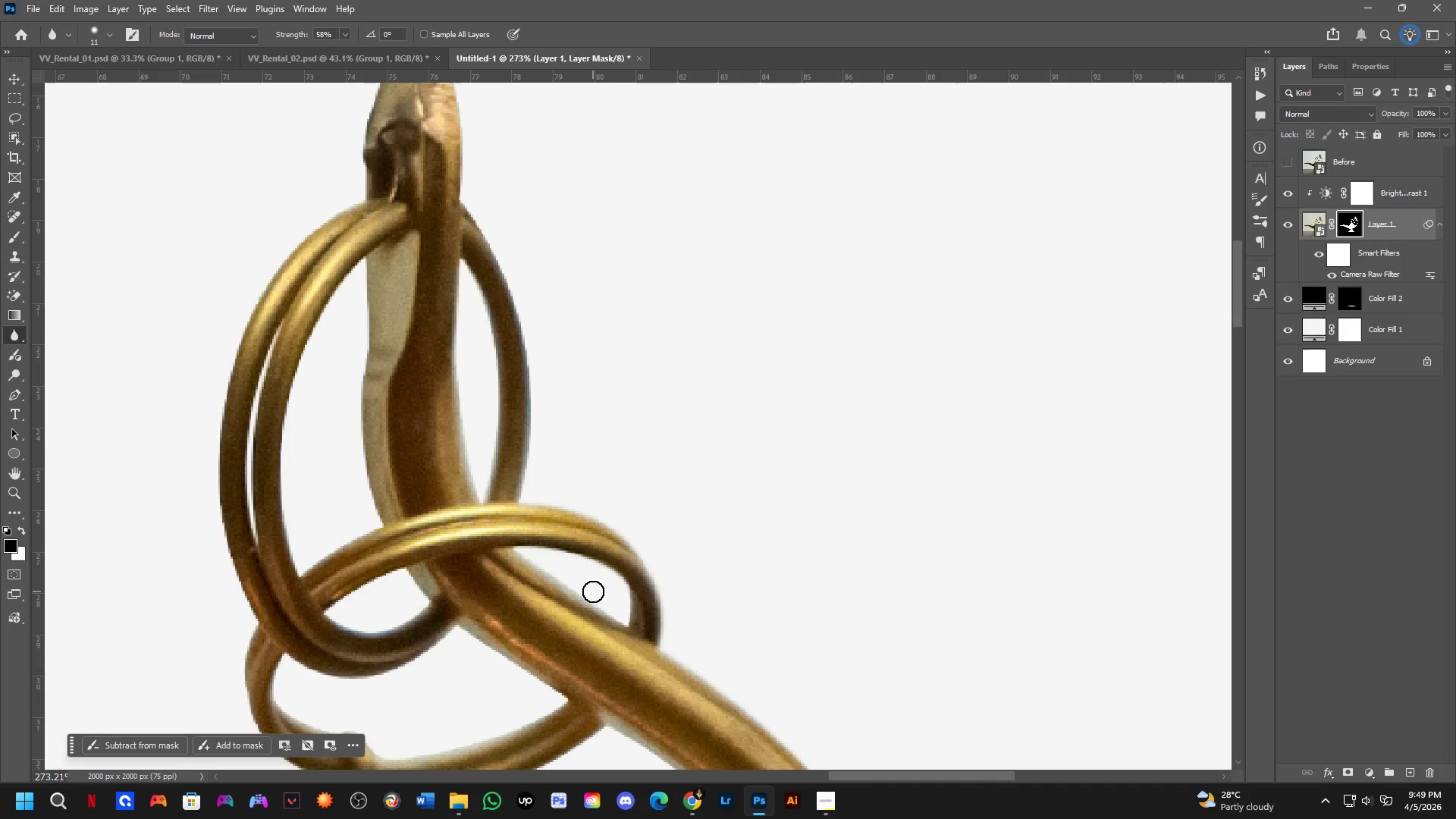 
left_click_drag(start_coordinate=[586, 595], to_coordinate=[630, 631])
 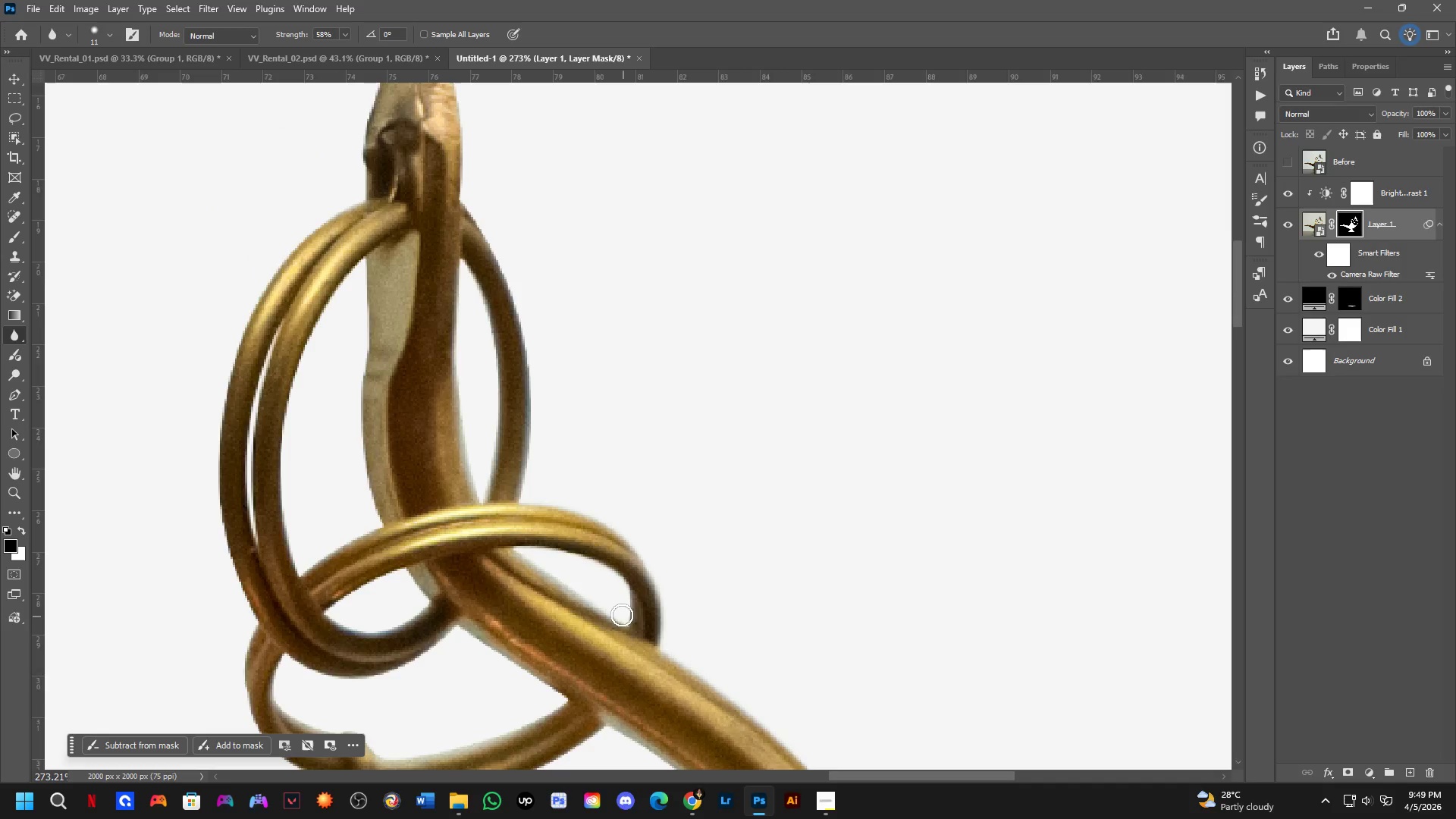 
hold_key(key=Space, duration=0.67)
 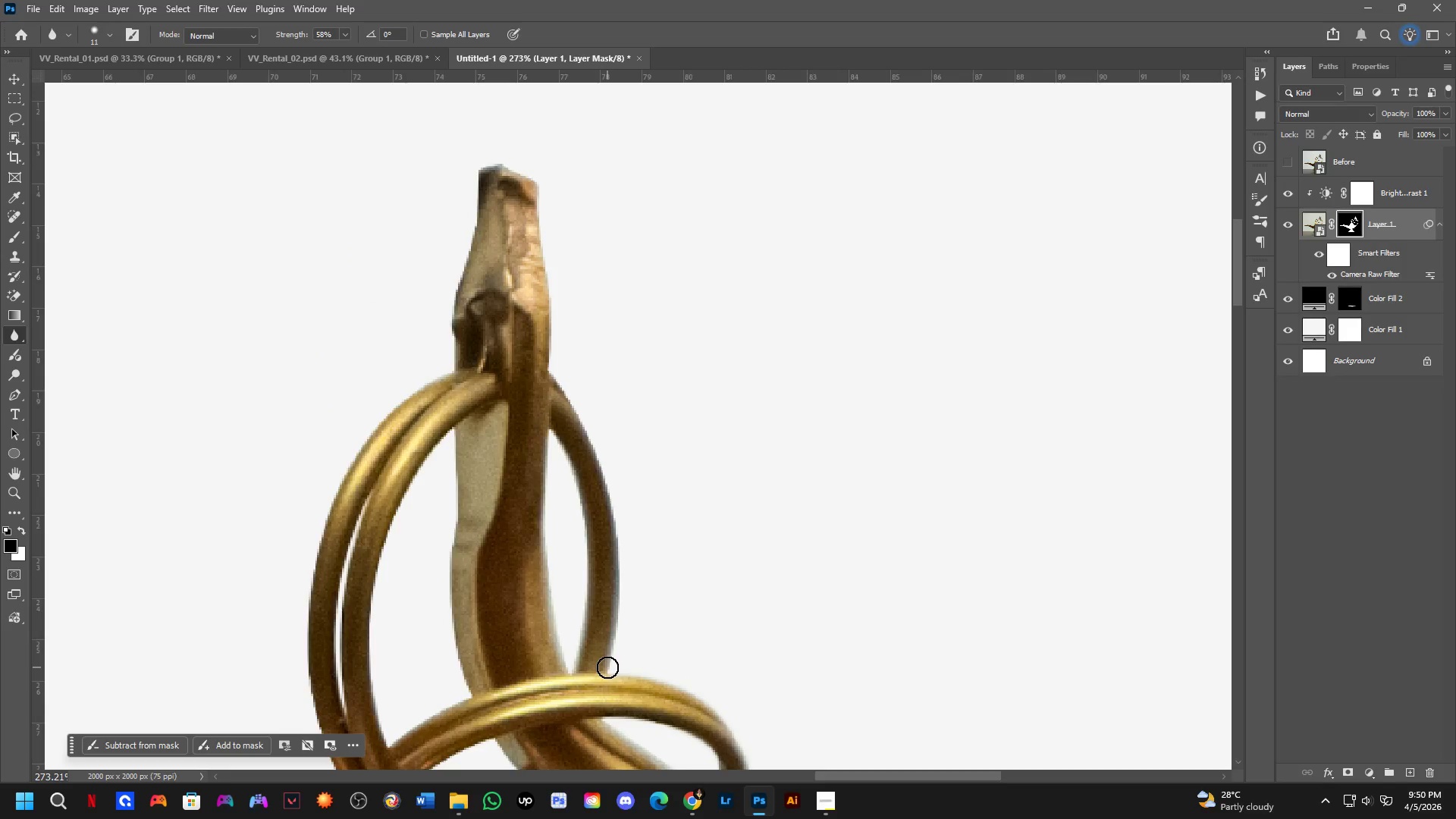 
left_click_drag(start_coordinate=[552, 513], to_coordinate=[641, 684])
 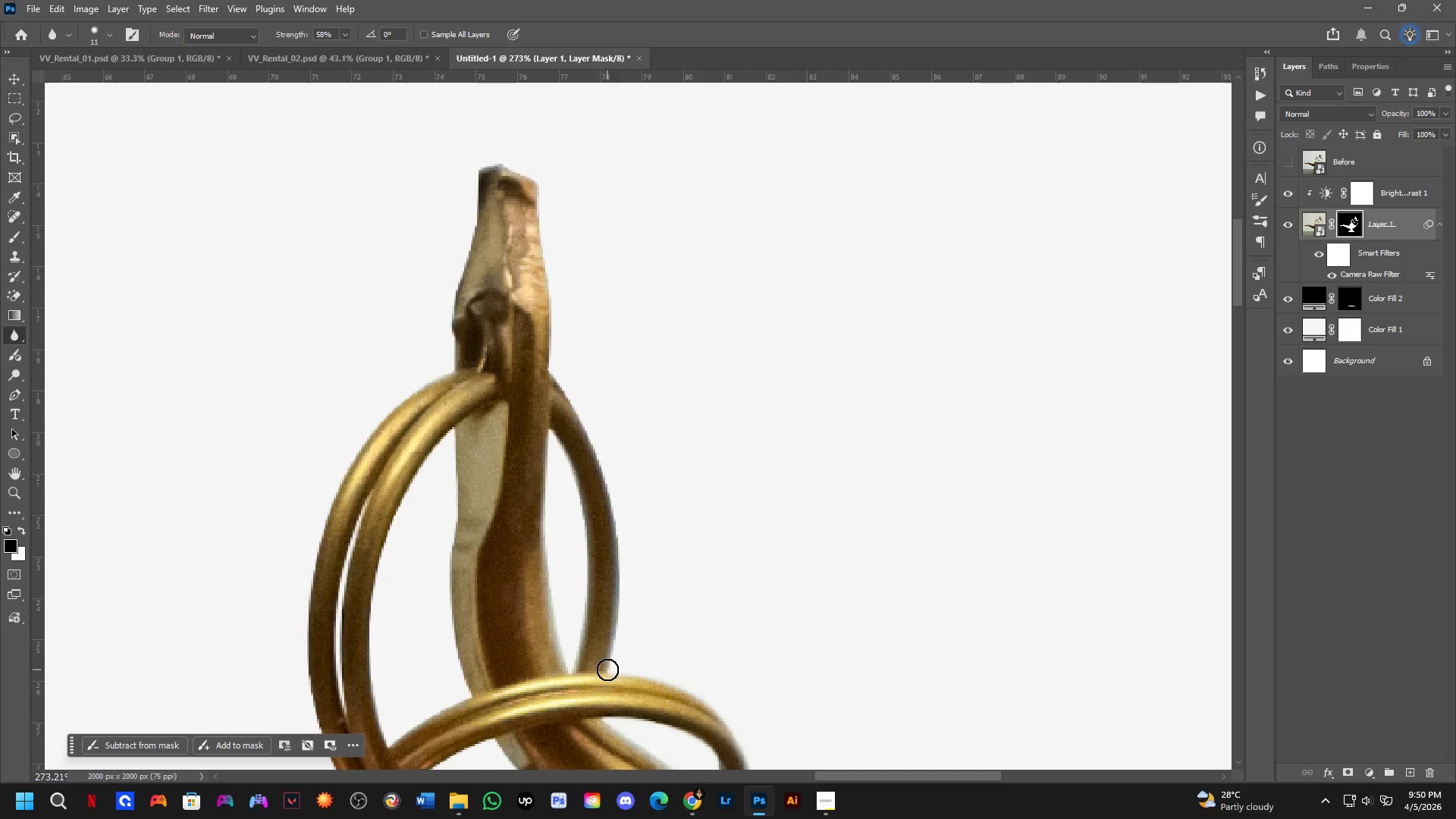 
hold_key(key=ShiftLeft, duration=0.62)
left_click([619, 539])
 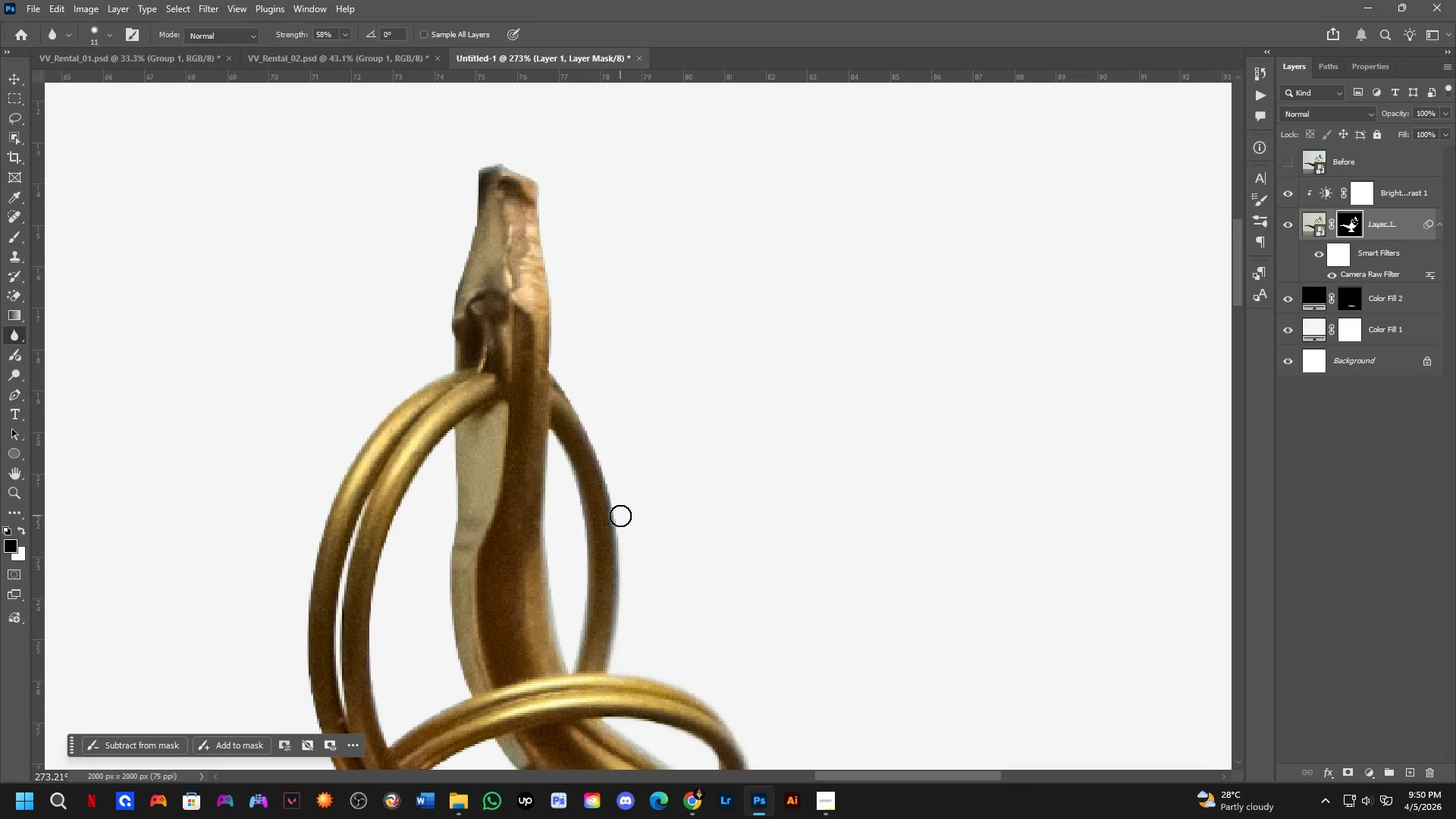 
left_click_drag(start_coordinate=[620, 517], to_coordinate=[554, 362])
 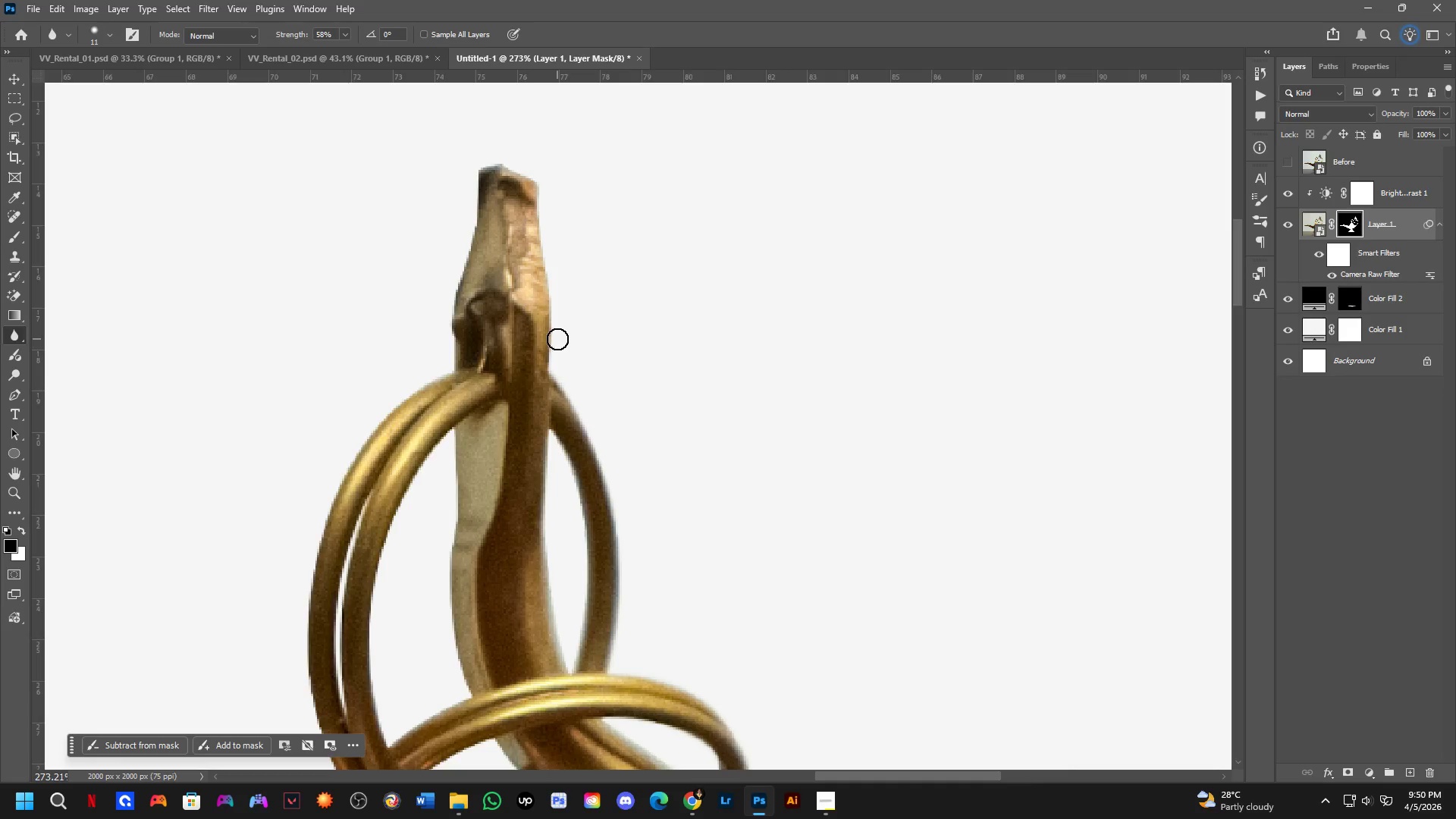 
hold_key(key=Space, duration=0.58)
 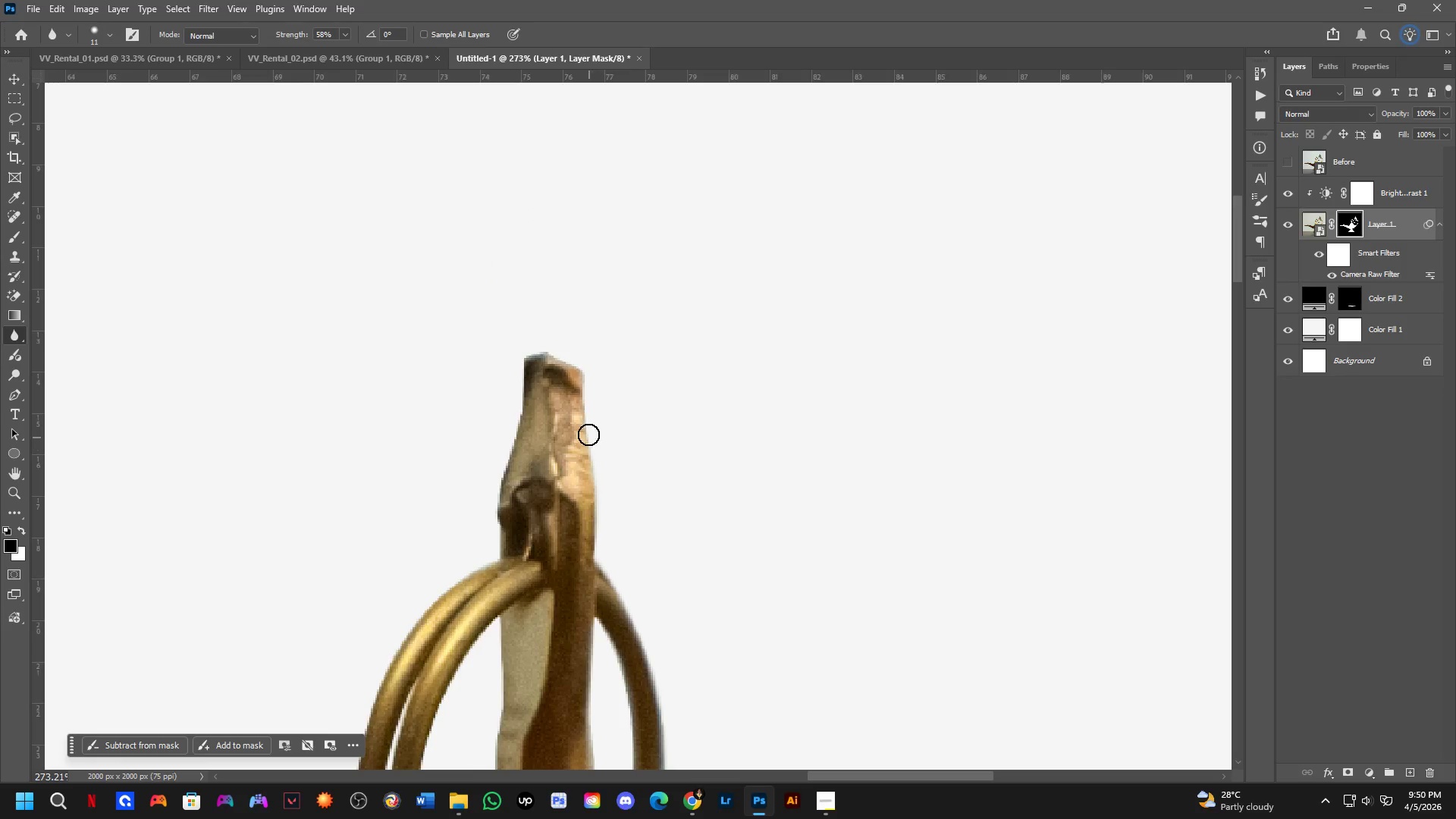 
left_click_drag(start_coordinate=[557, 346], to_coordinate=[603, 534])
 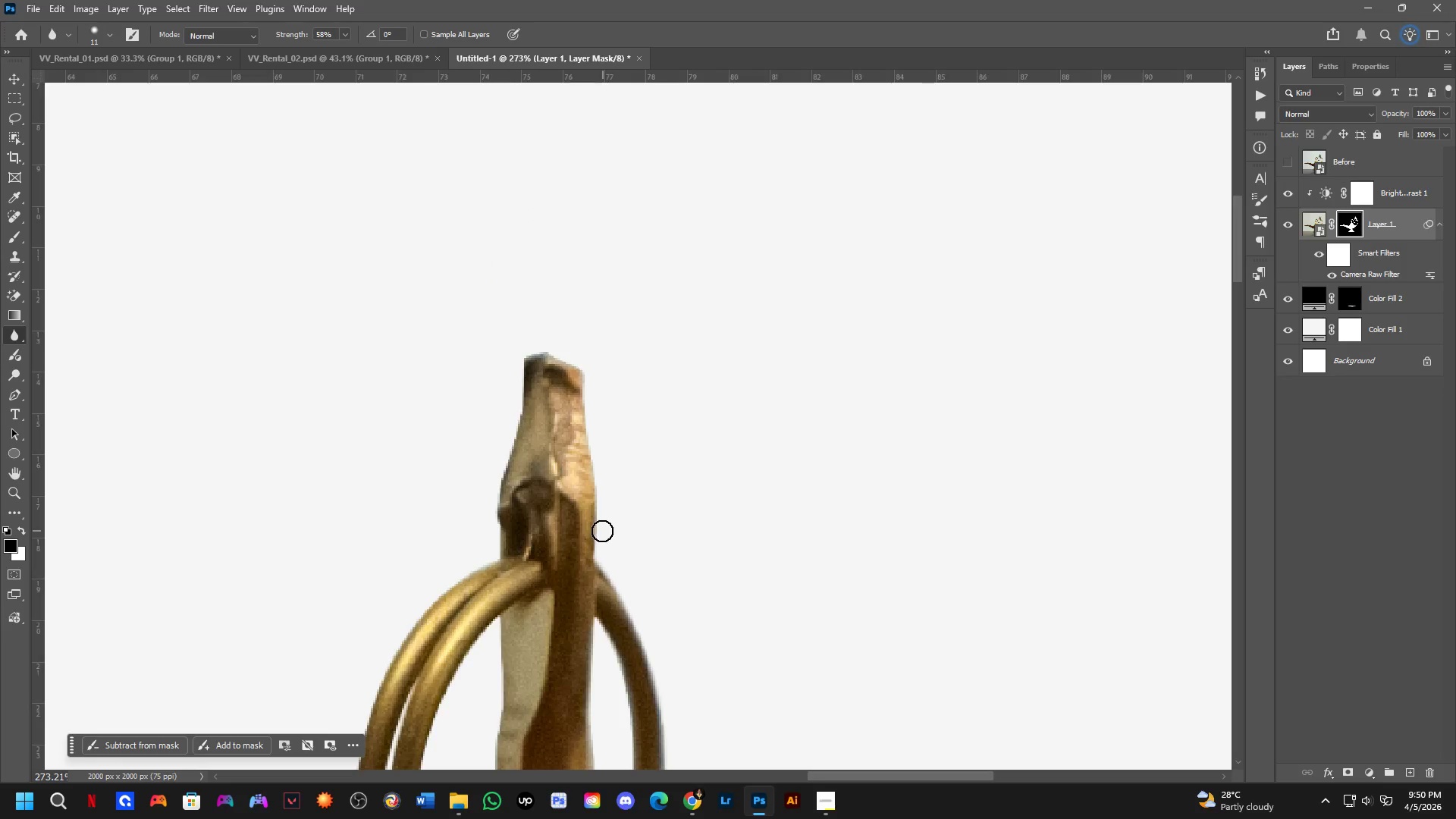 
left_click_drag(start_coordinate=[601, 526], to_coordinate=[519, 400])
 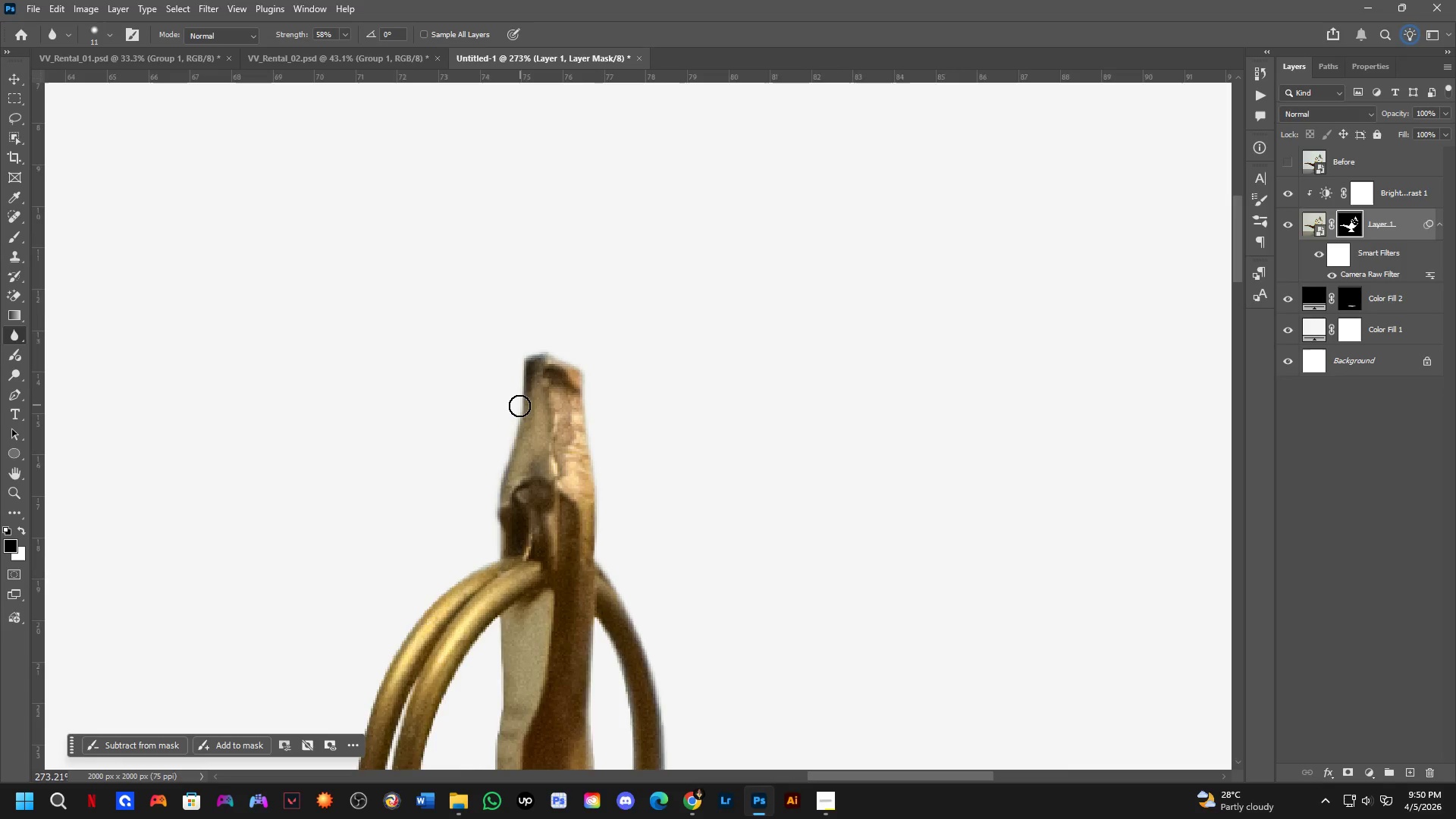 
hold_key(key=Space, duration=0.59)
 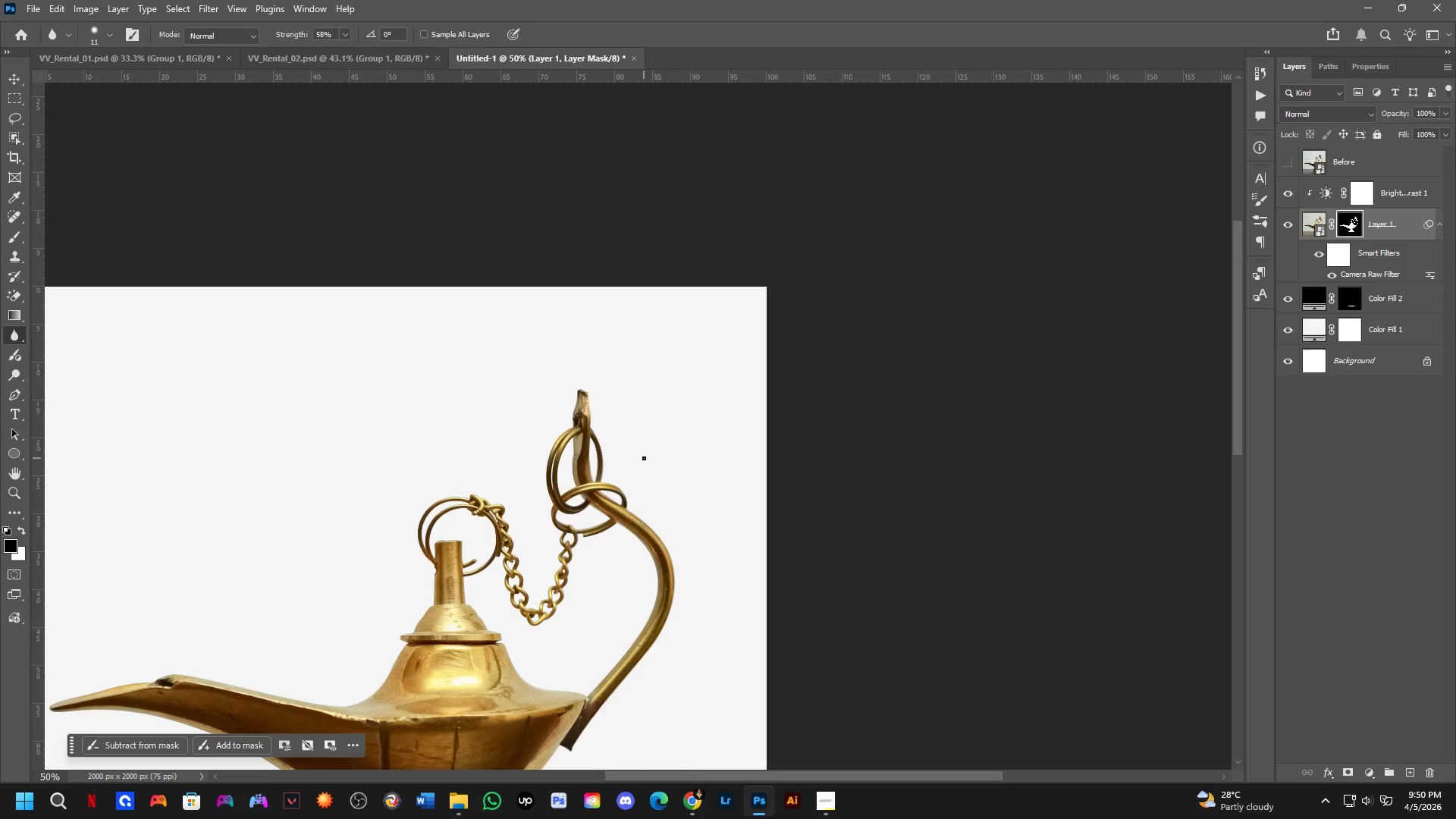 
left_click_drag(start_coordinate=[522, 544], to_coordinate=[563, 482])
 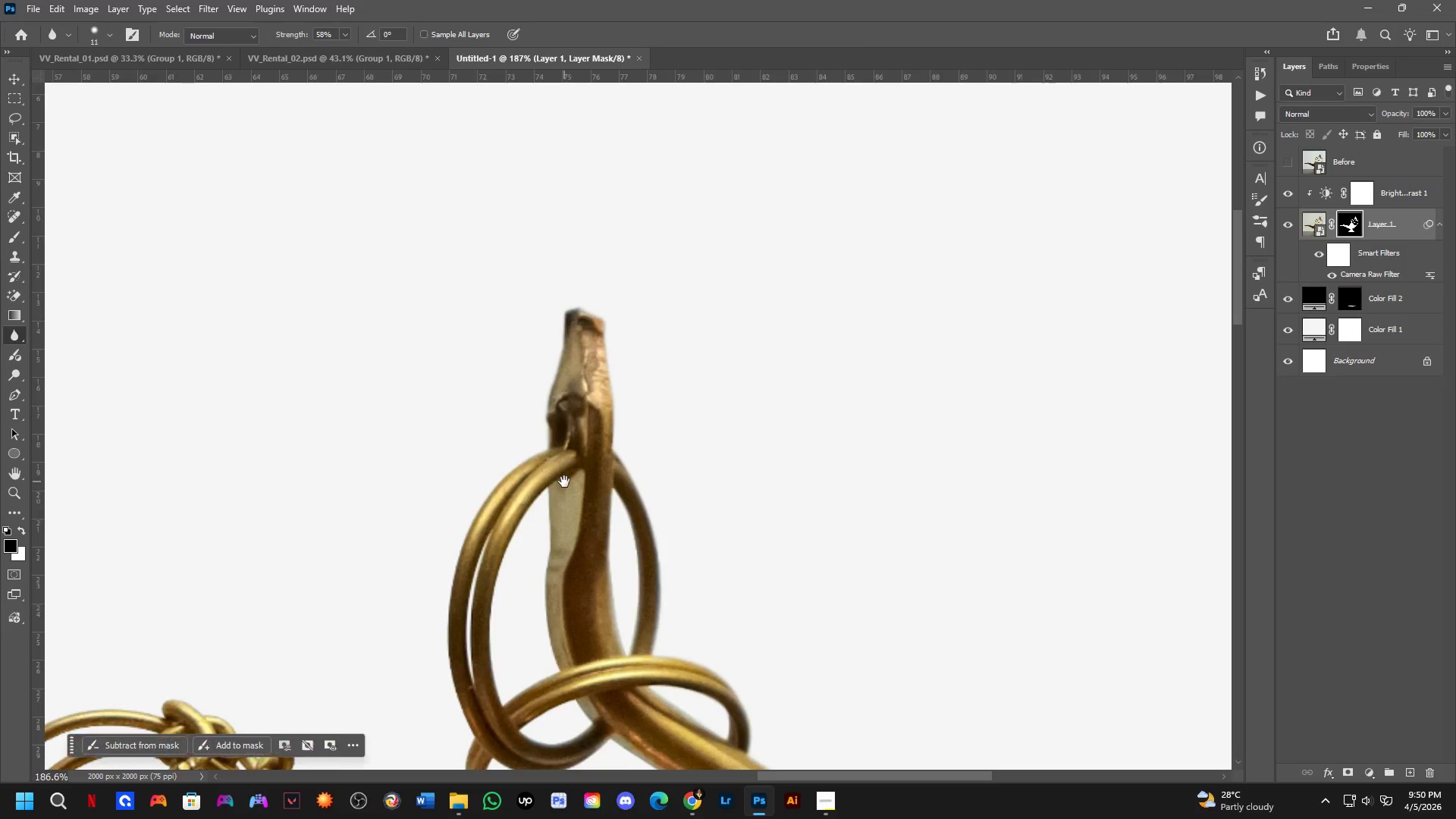 
scroll: coordinate [519, 407], scroll_direction: down, amount: 4.0
 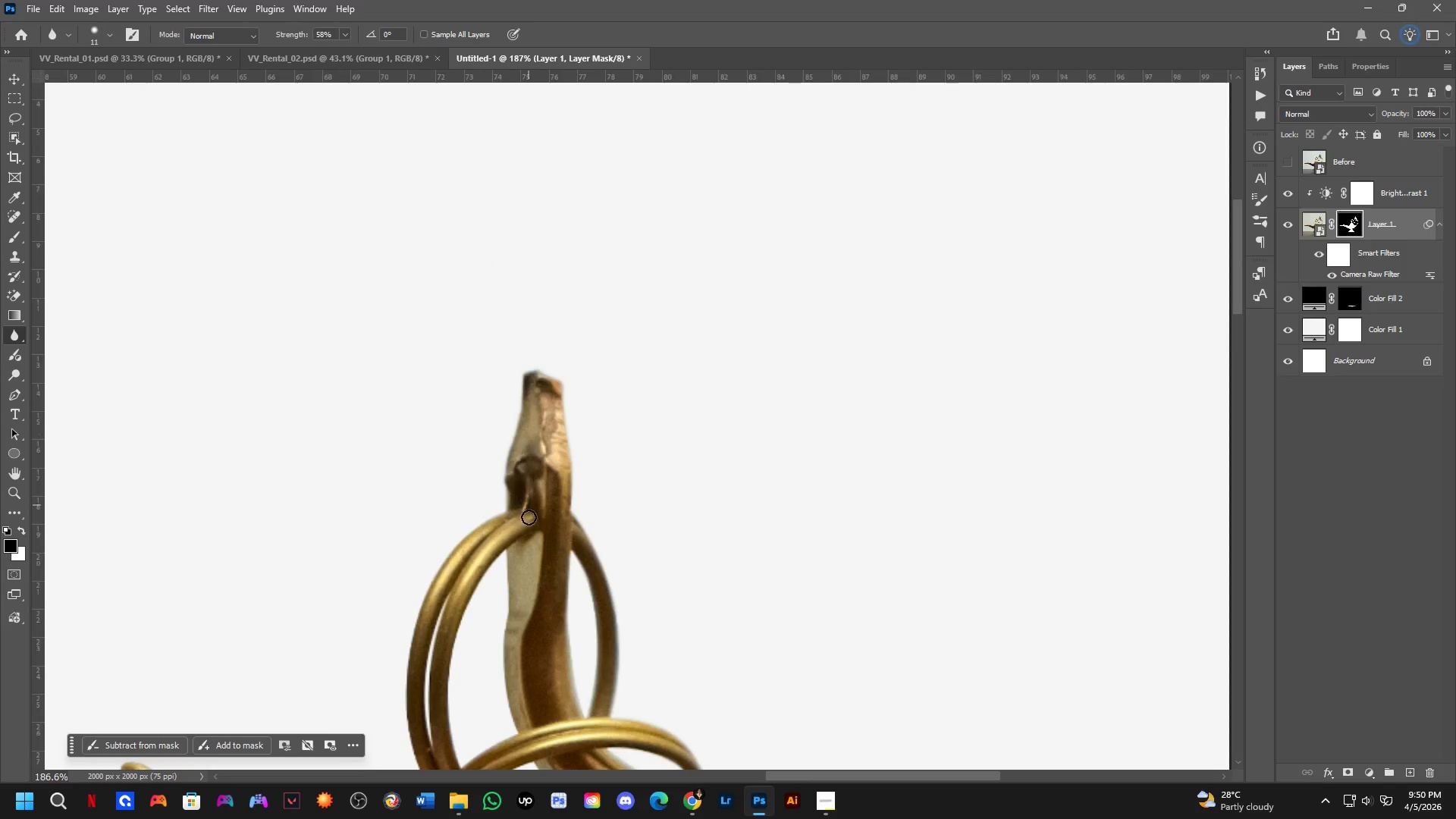 
key(Shift+ShiftLeft)
 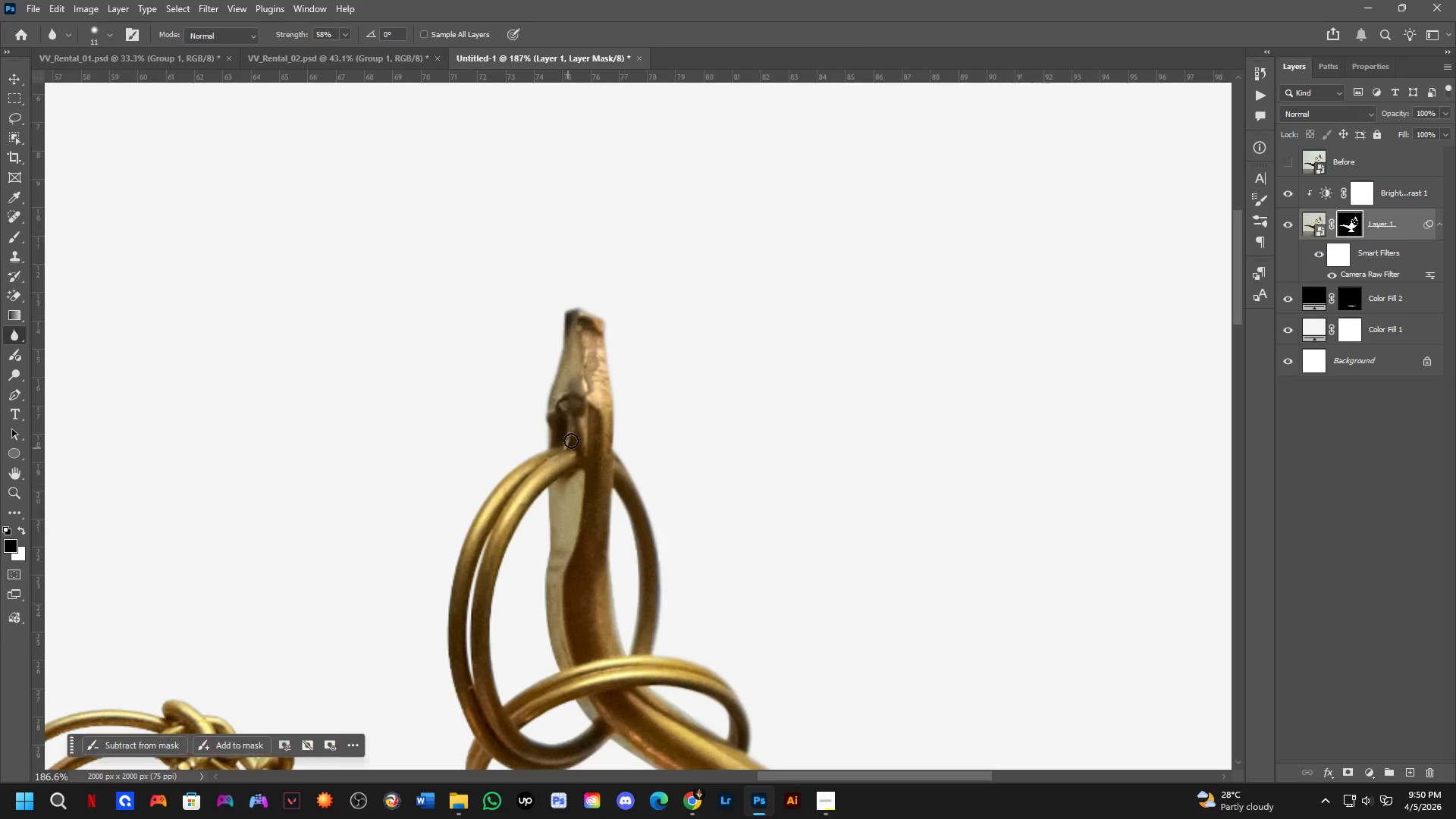 
scroll: coordinate [585, 412], scroll_direction: down, amount: 3.0
 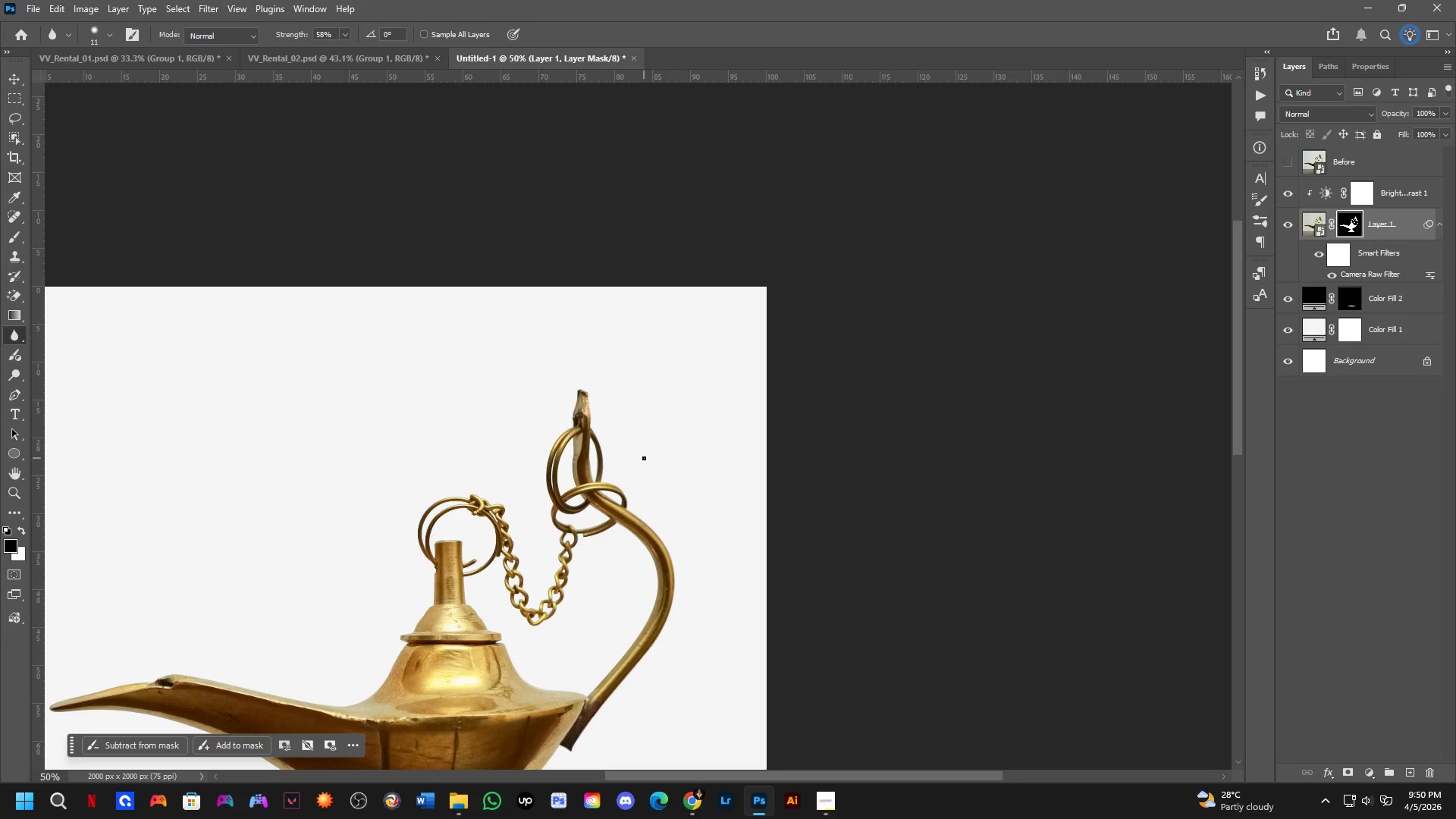 
hold_key(key=ShiftLeft, duration=0.33)
 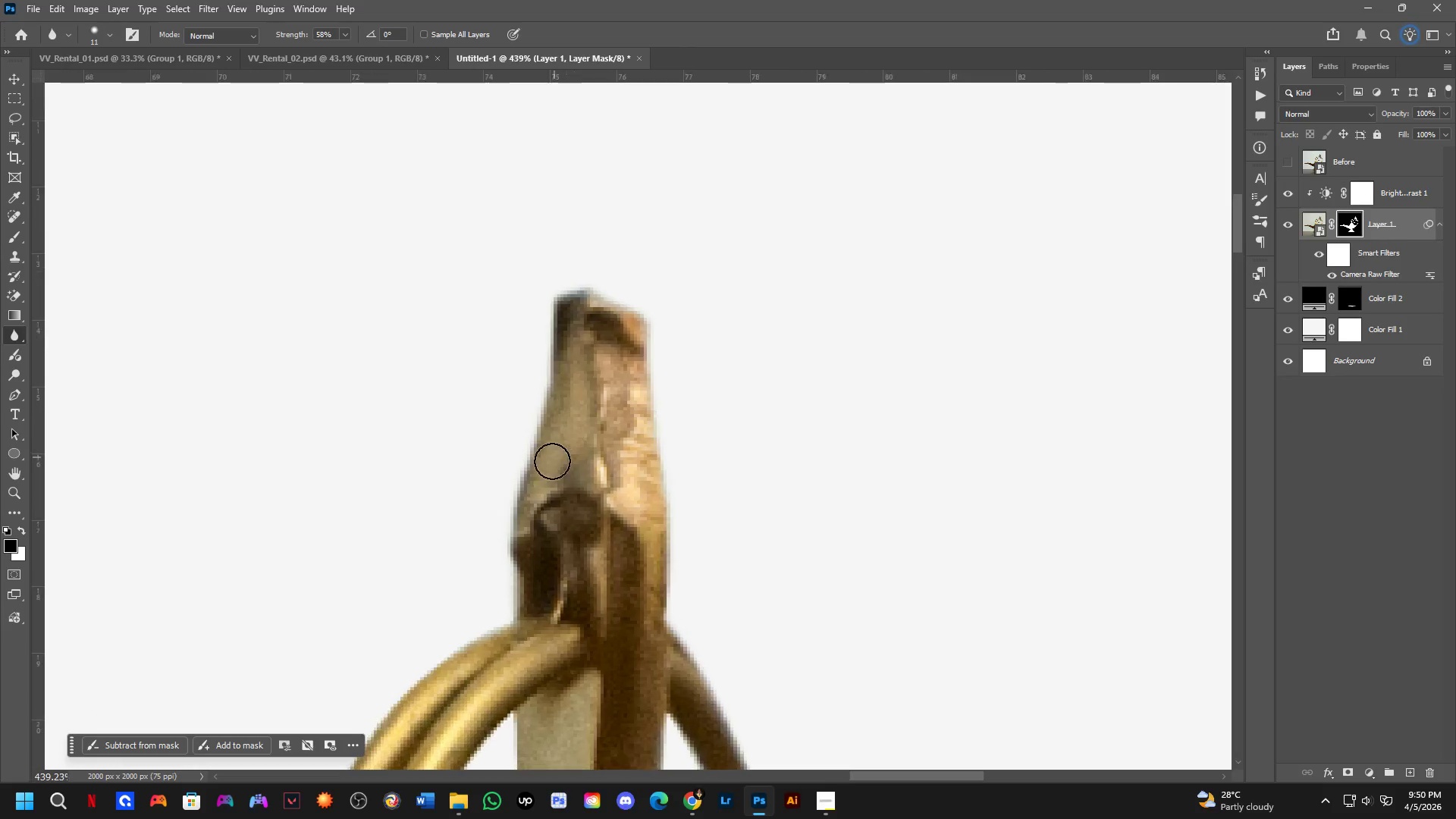 
hold_key(key=Space, duration=0.52)
 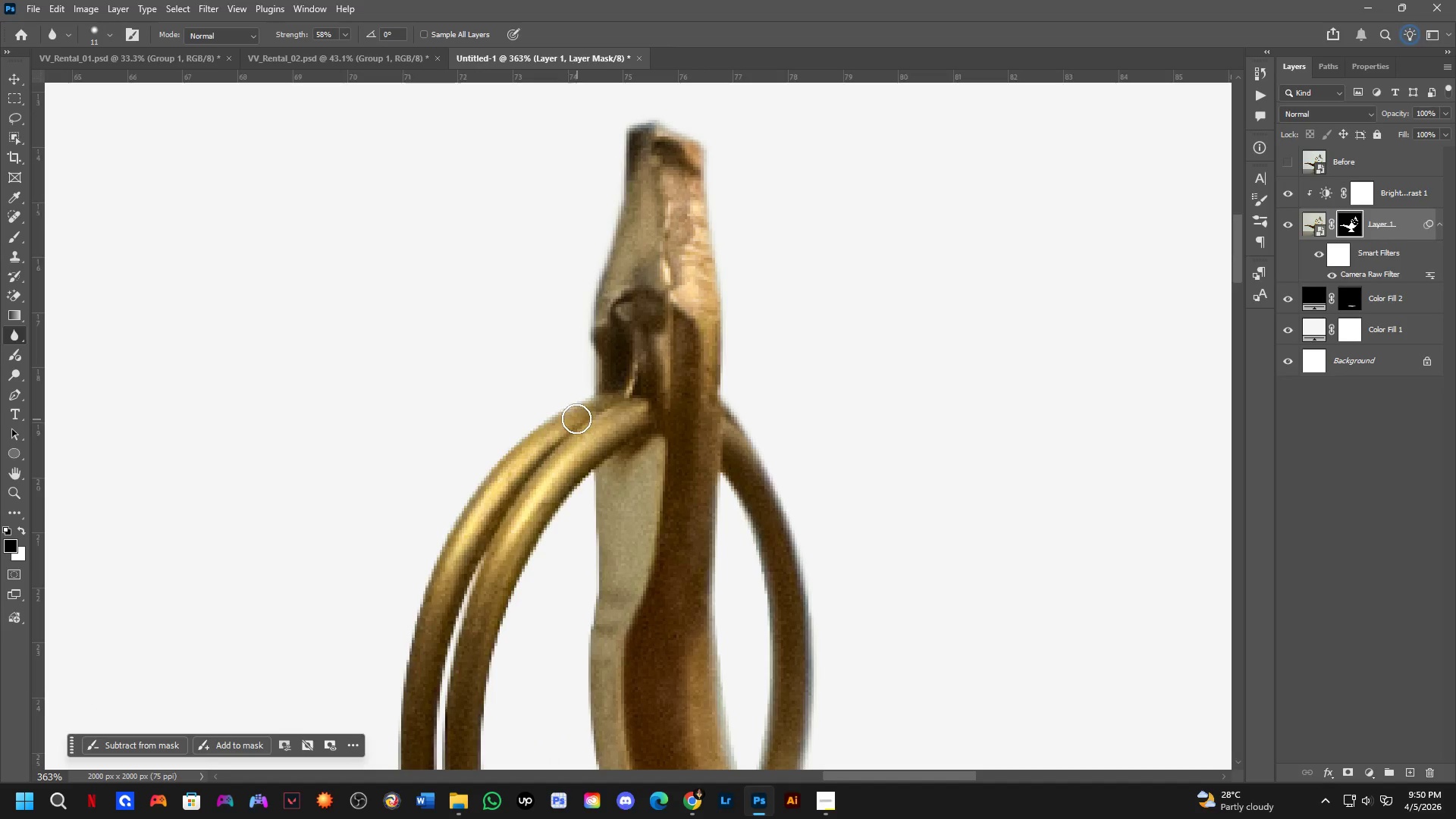 
left_click_drag(start_coordinate=[561, 560], to_coordinate=[631, 381])
 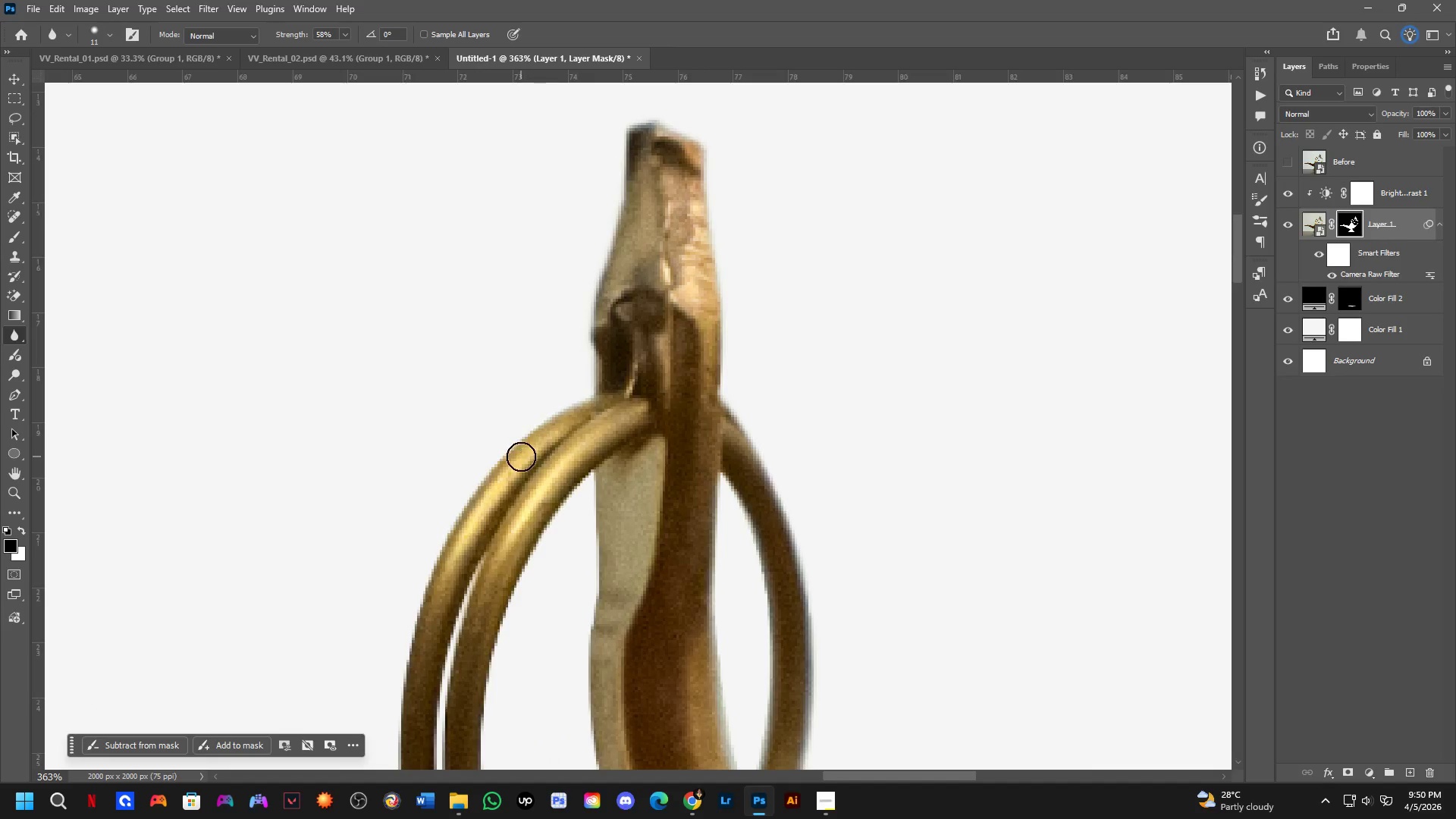 
scroll: coordinate [481, 432], scroll_direction: up, amount: 9.0
 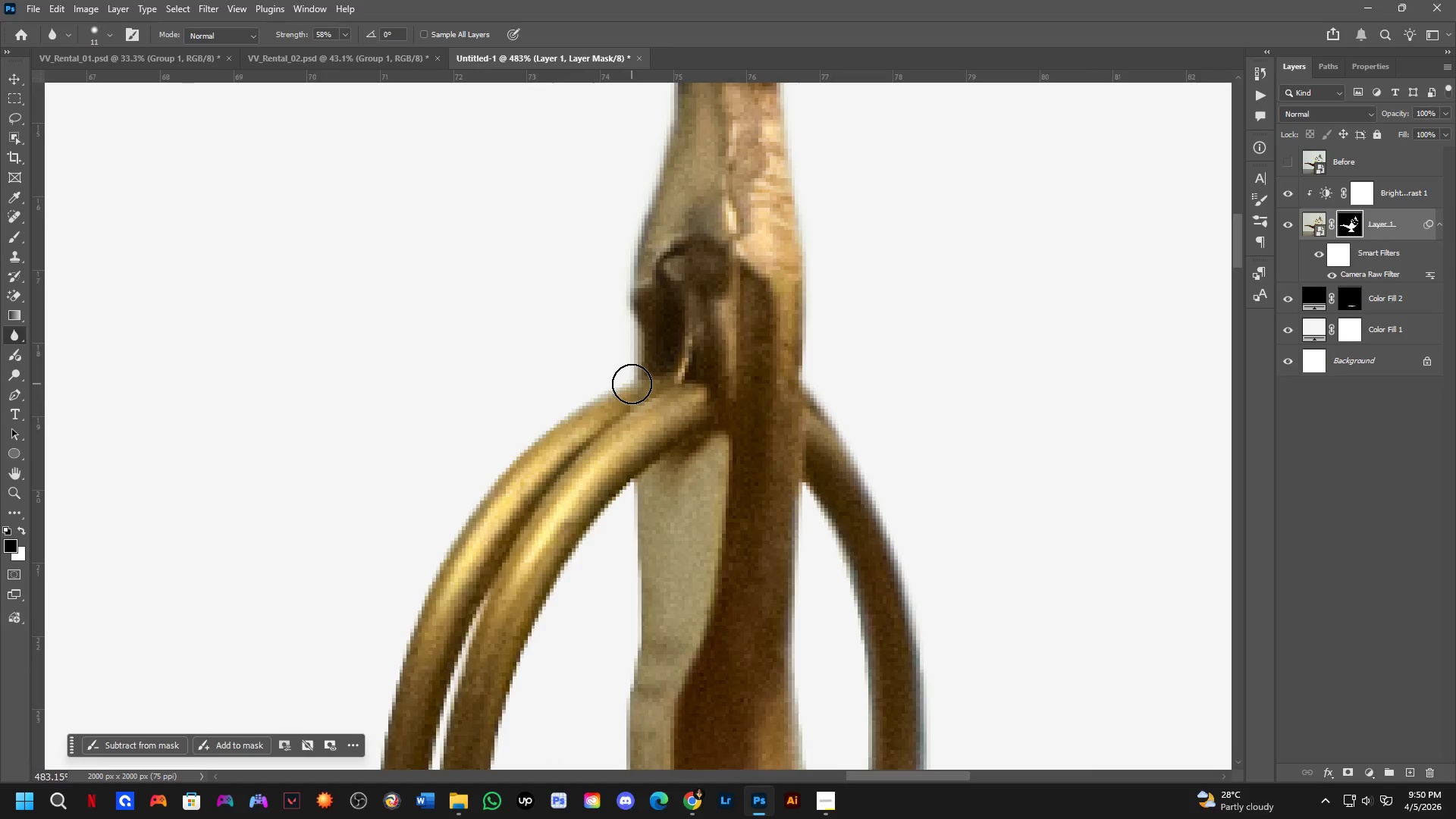 
left_click_drag(start_coordinate=[623, 384], to_coordinate=[447, 532])
 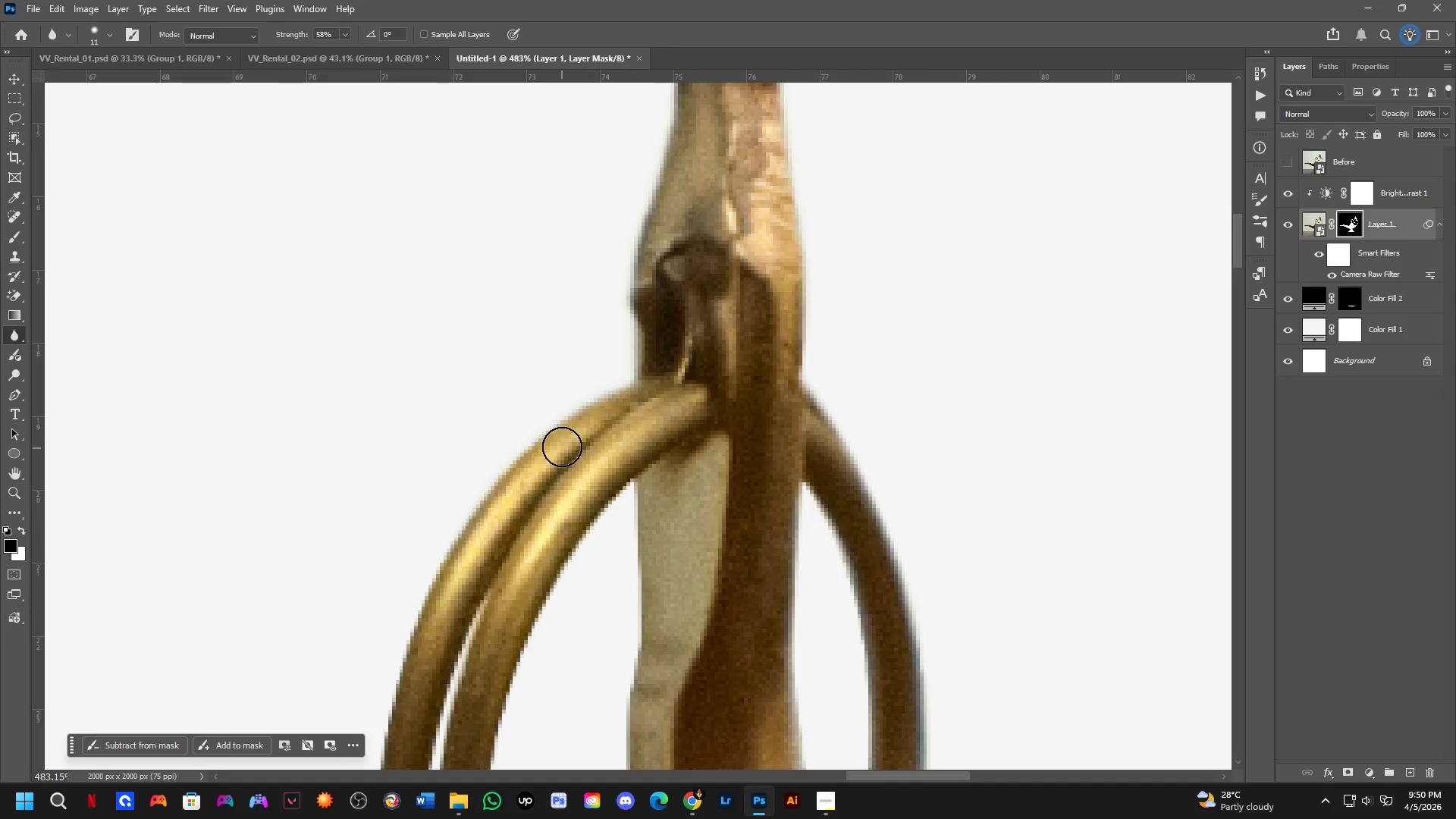 
key(Alt+AltLeft)
 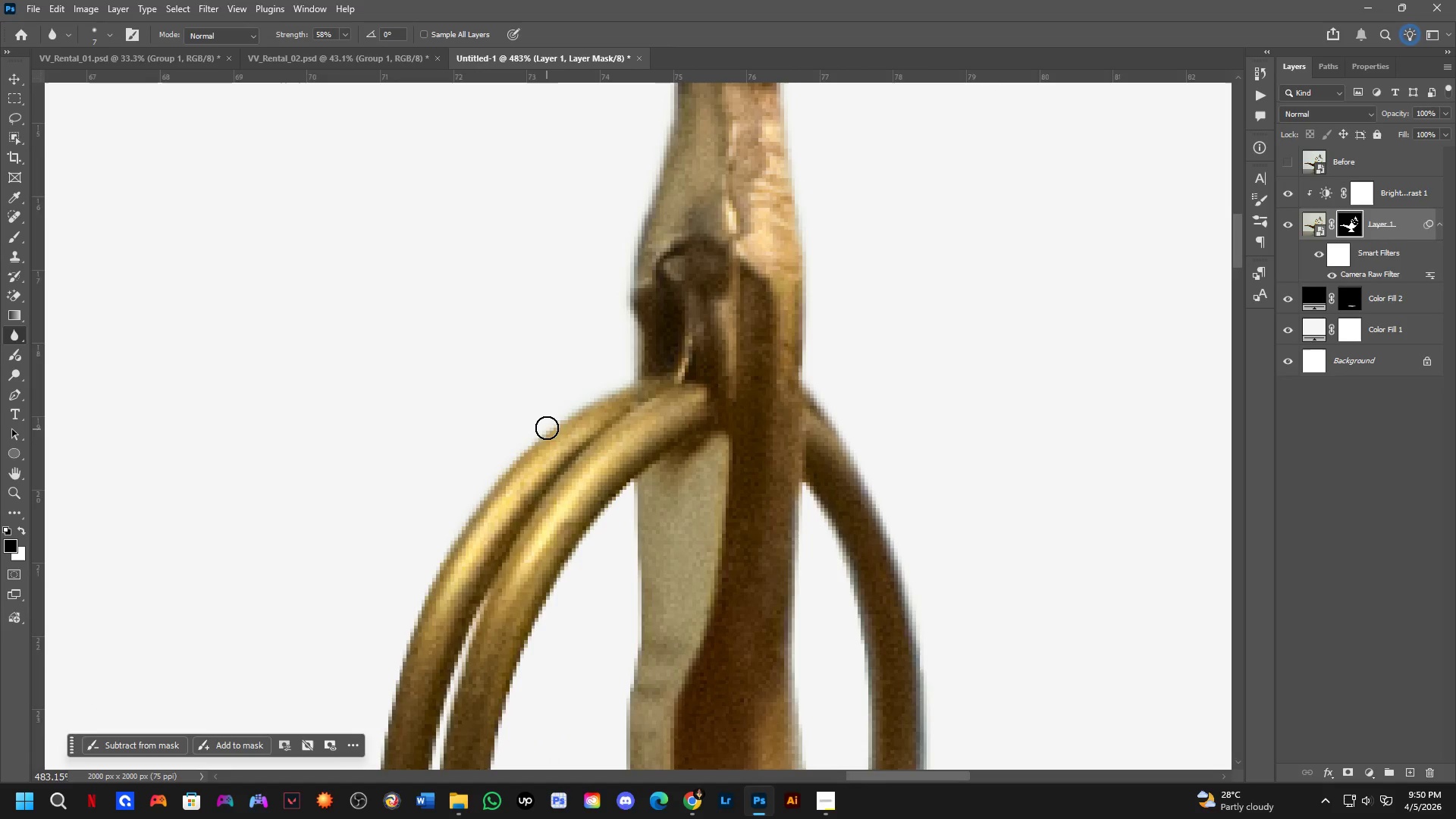 
left_click_drag(start_coordinate=[546, 422], to_coordinate=[595, 392])
 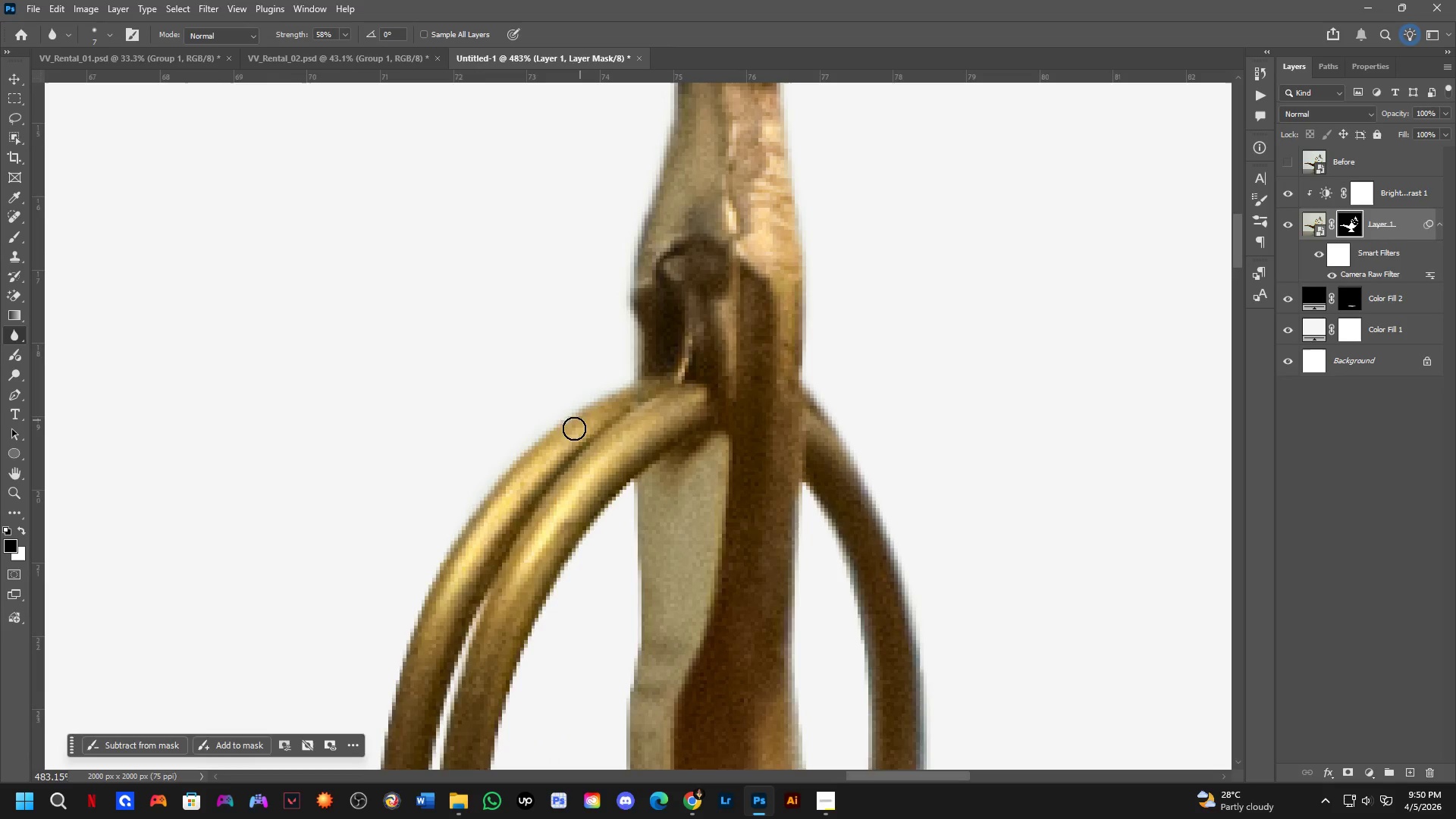 
hold_key(key=Space, duration=0.48)
 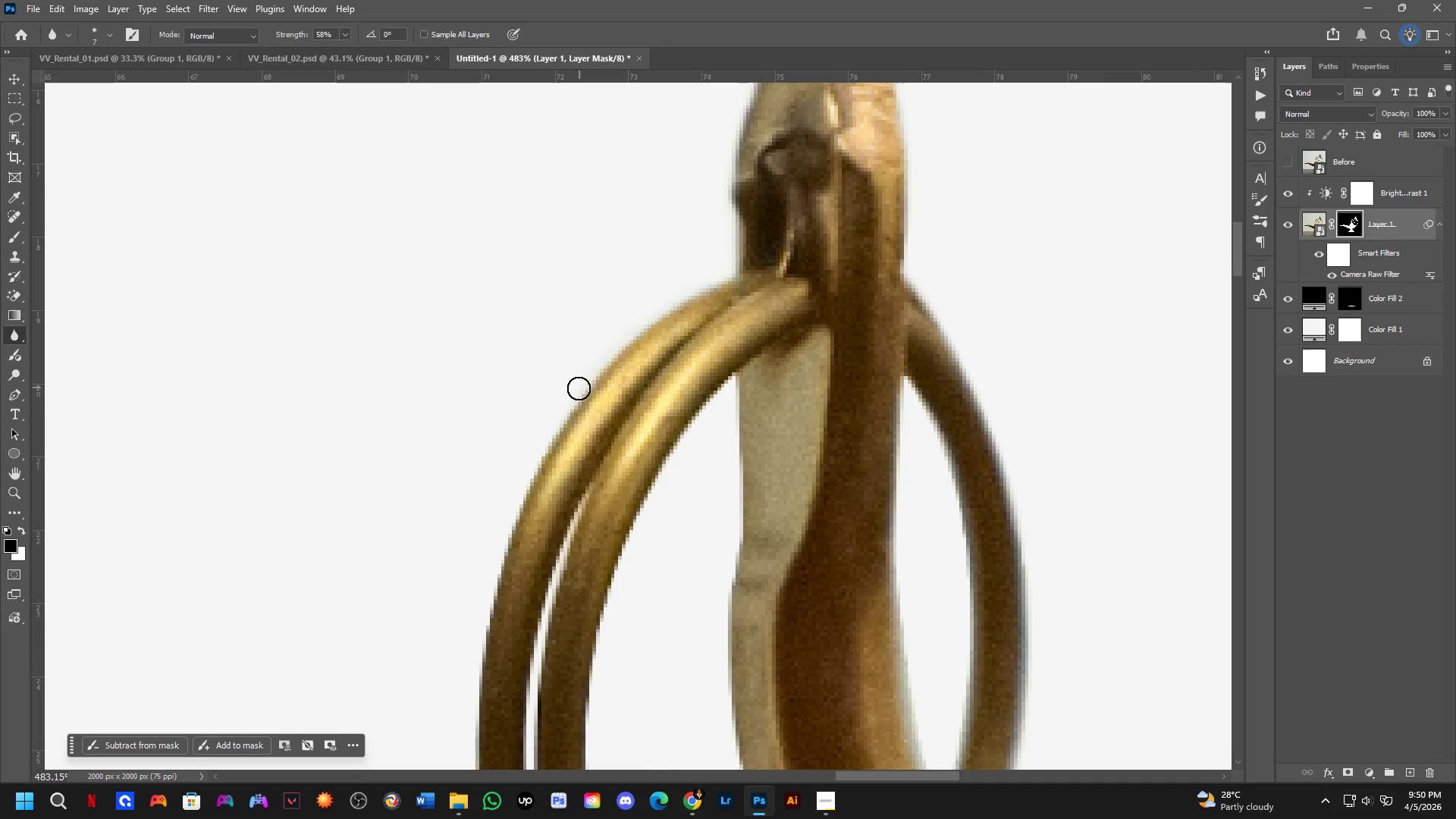 
left_click_drag(start_coordinate=[526, 478], to_coordinate=[627, 372])
 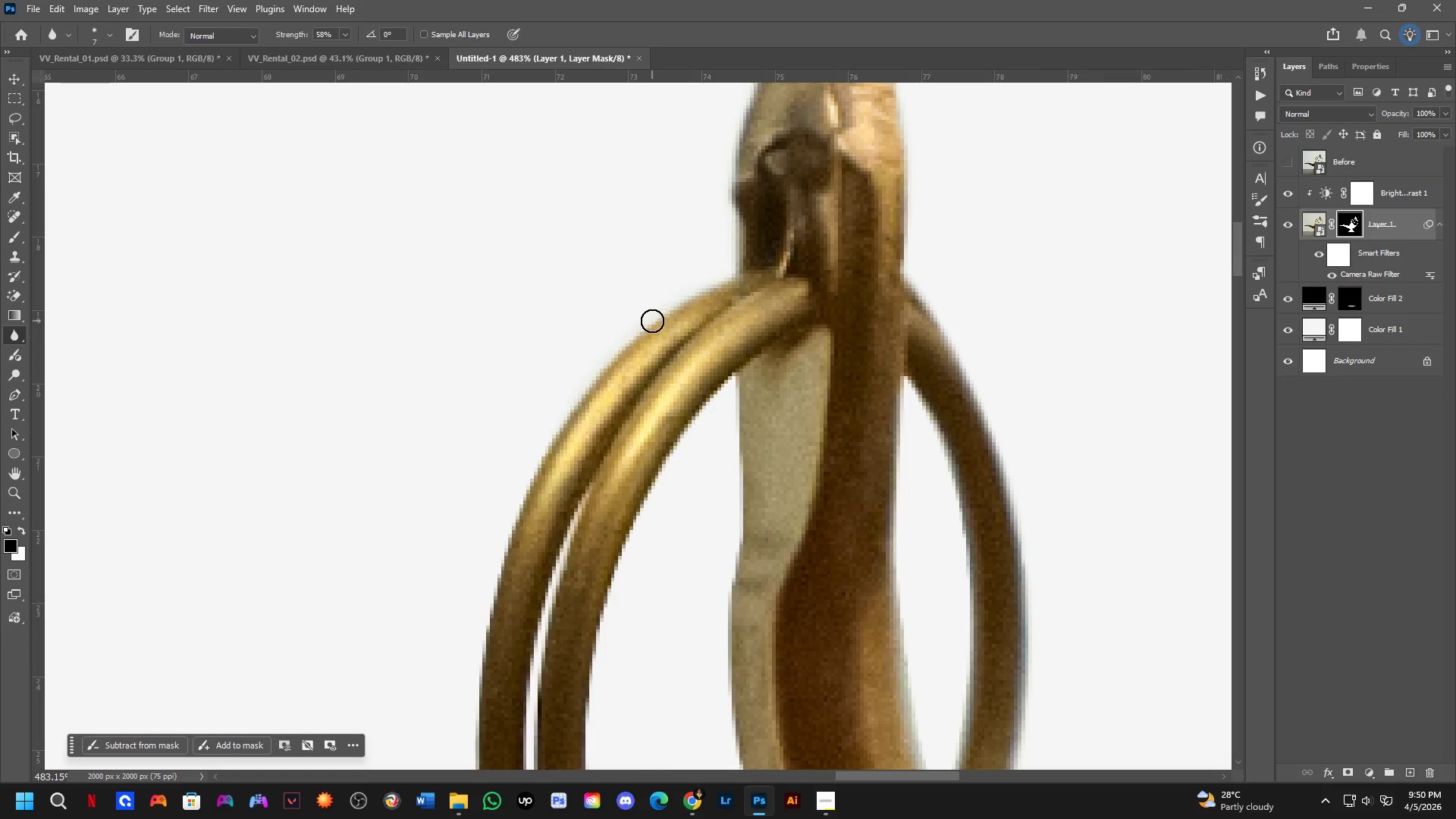 
left_click_drag(start_coordinate=[652, 320], to_coordinate=[525, 513])
 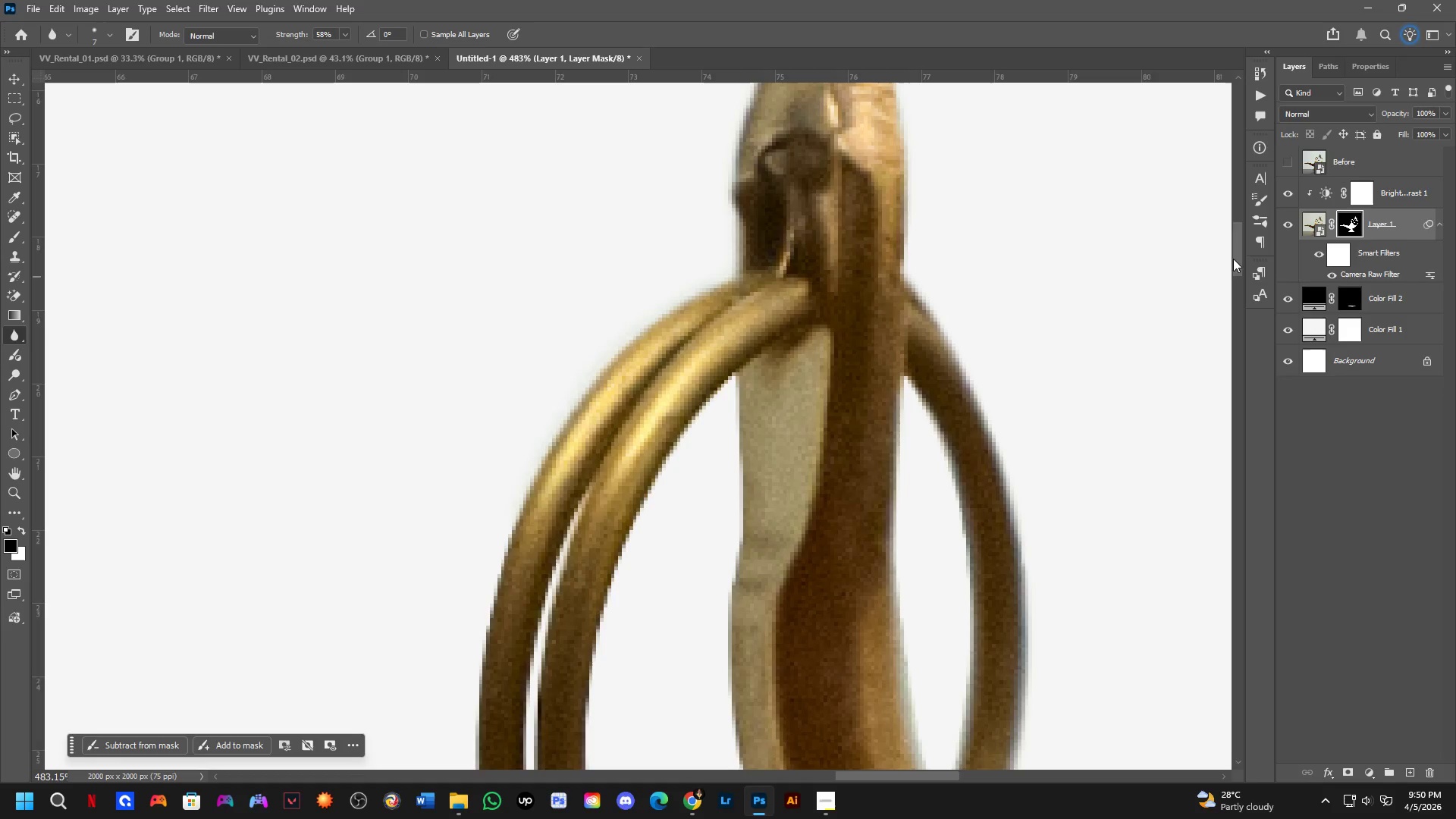 
hold_key(key=Space, duration=0.53)
 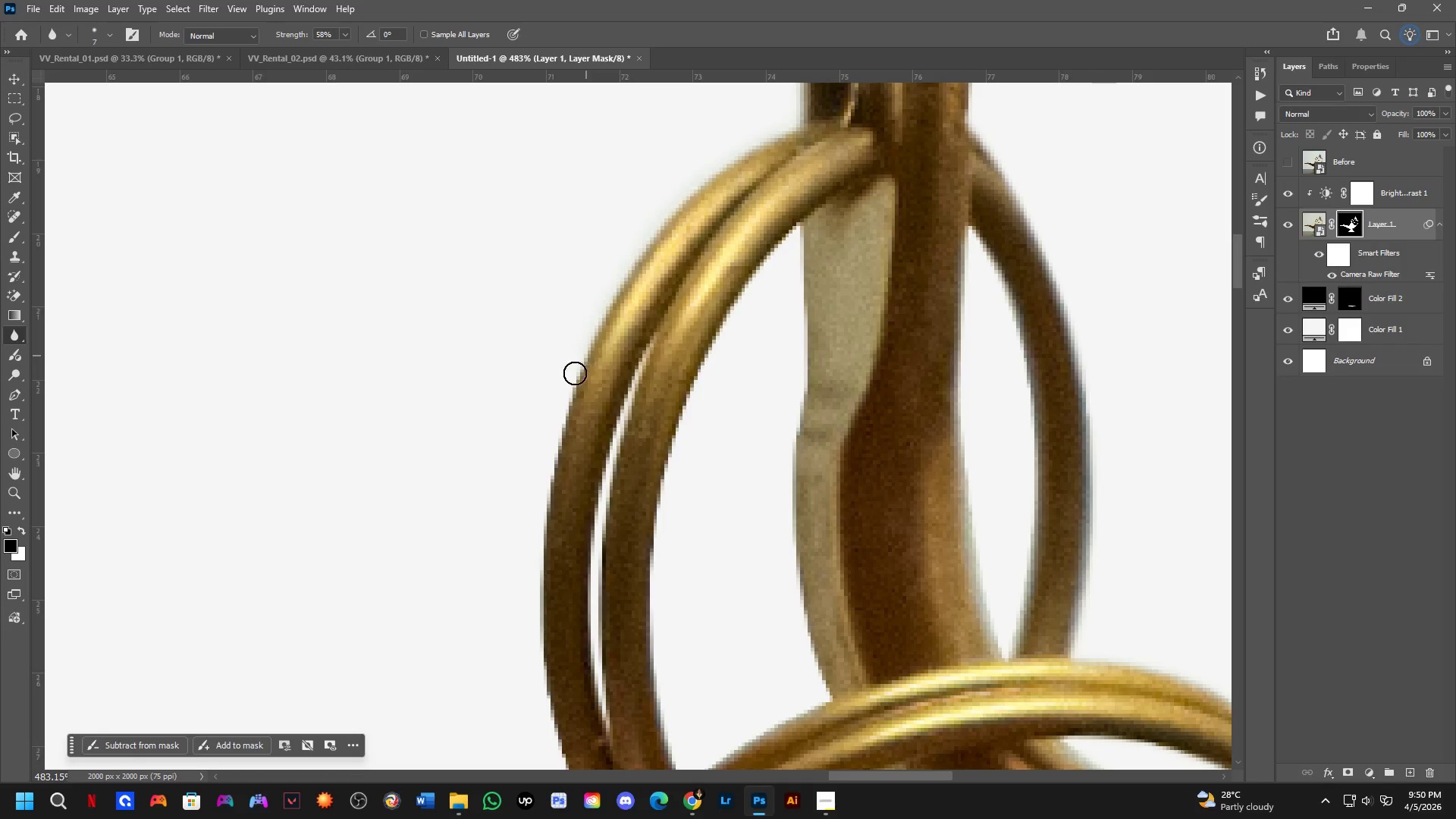 
left_click_drag(start_coordinate=[648, 578], to_coordinate=[713, 428])
 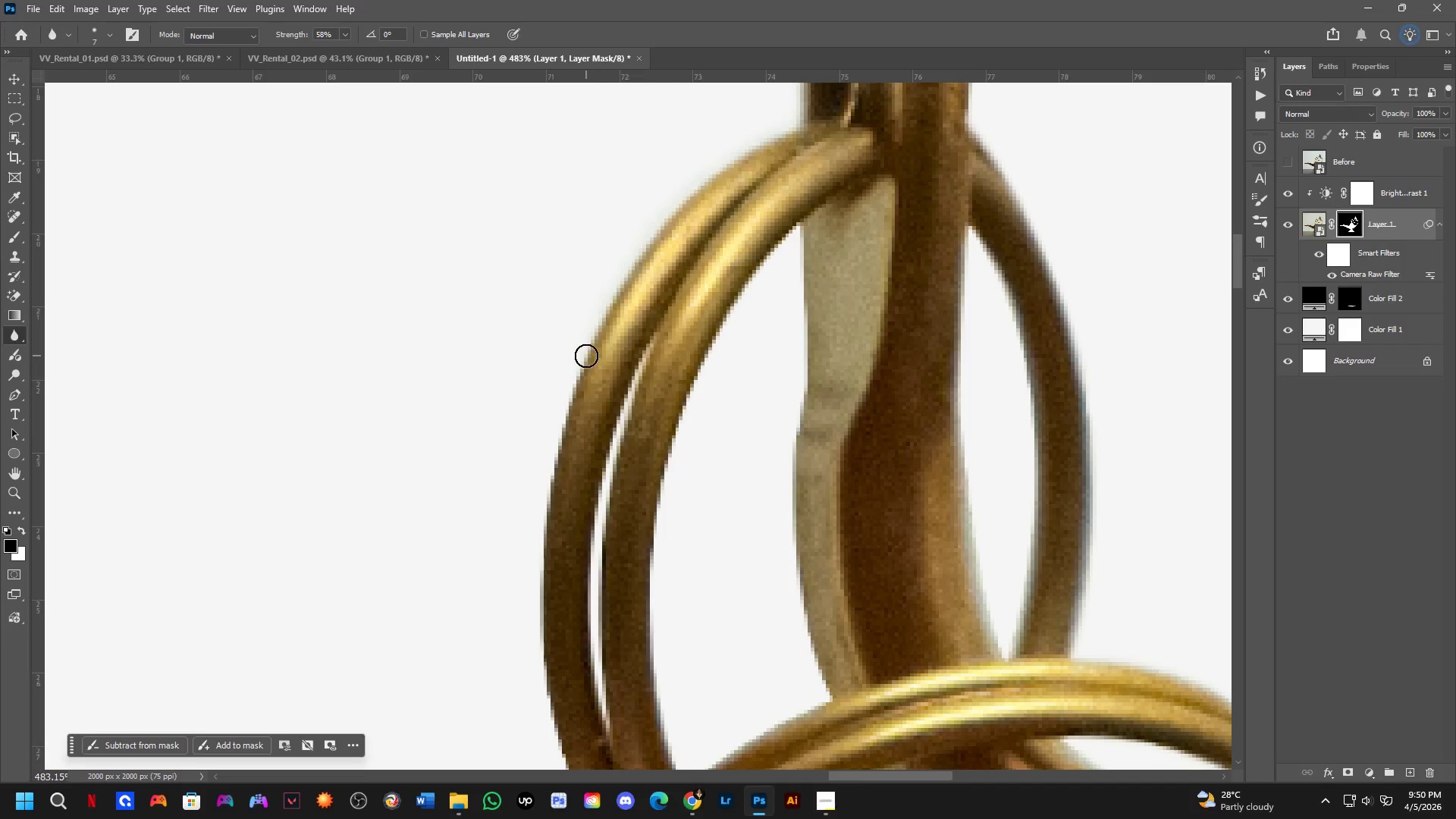 
left_click_drag(start_coordinate=[586, 356], to_coordinate=[544, 632])
 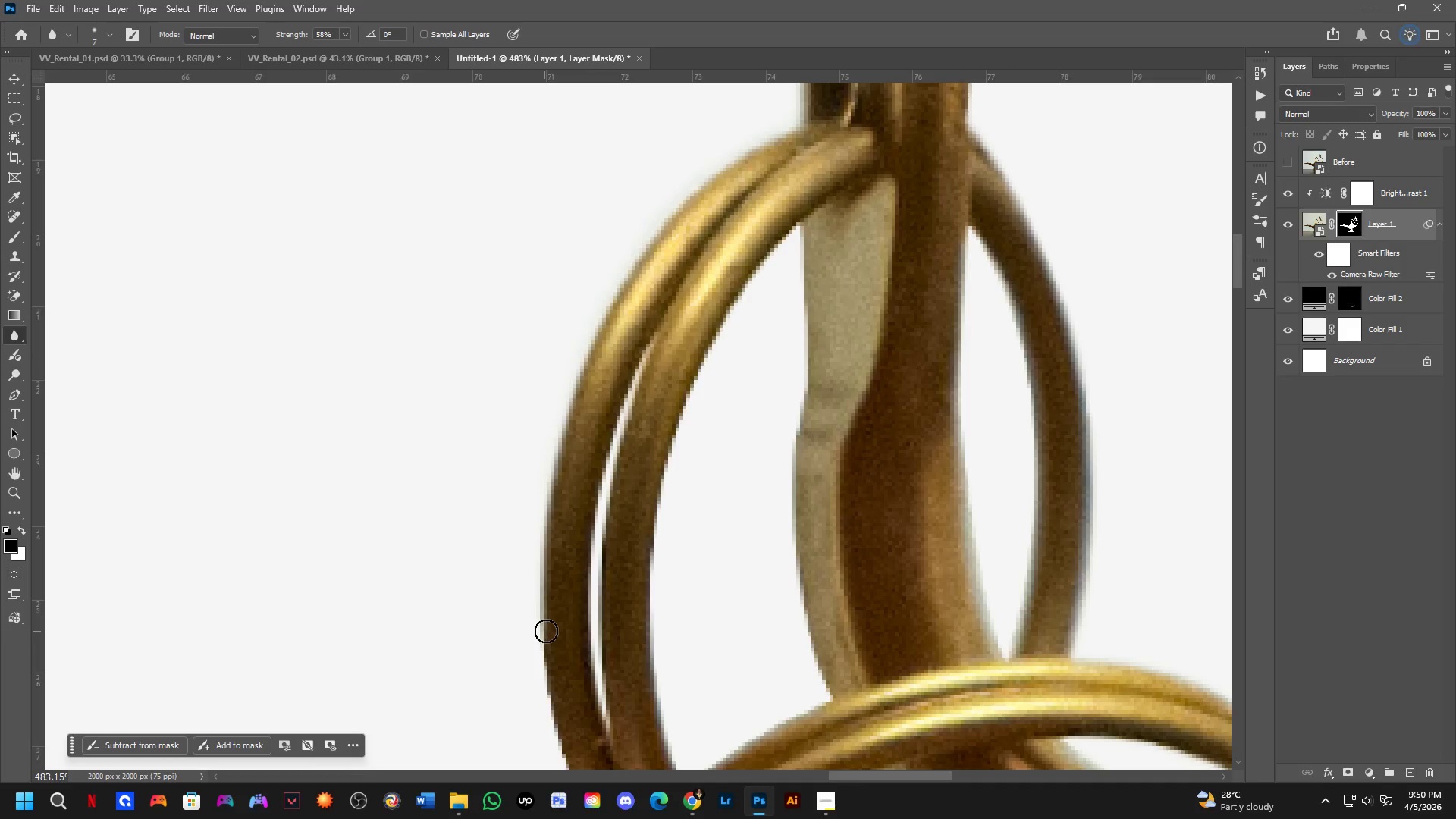 
hold_key(key=Space, duration=0.47)
 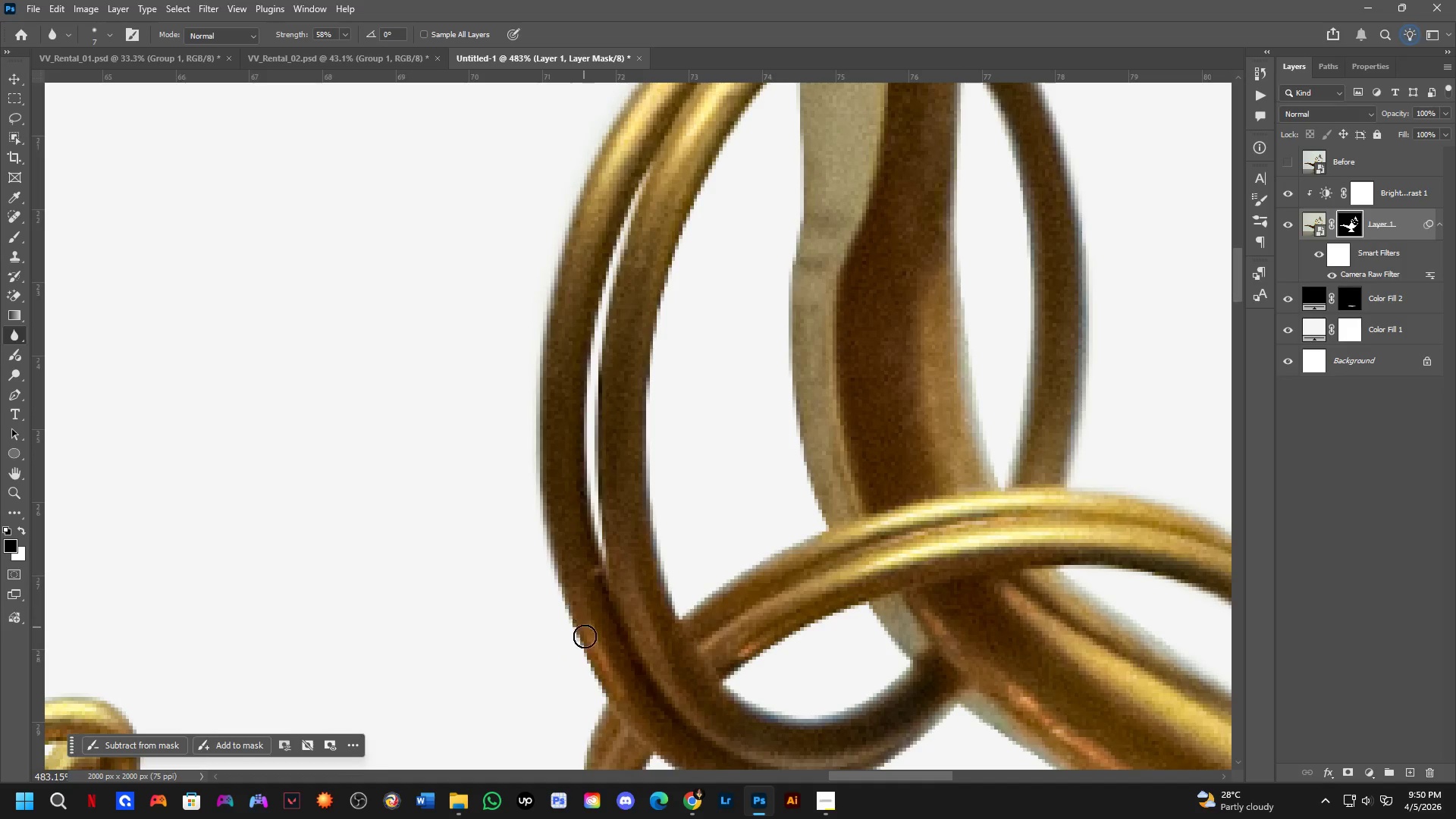 
left_click_drag(start_coordinate=[547, 620], to_coordinate=[543, 450])
 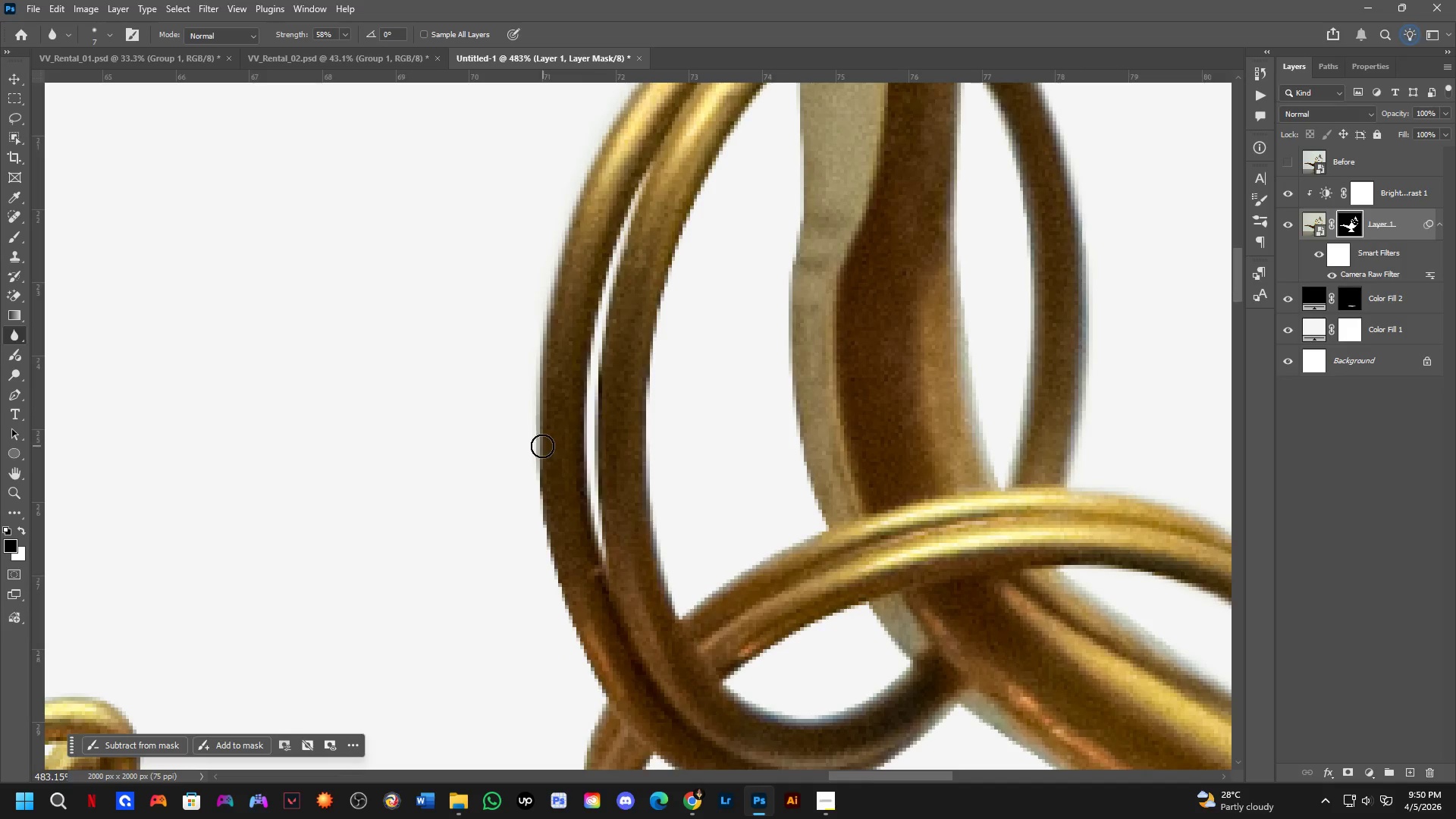 
left_click_drag(start_coordinate=[541, 456], to_coordinate=[532, 458])
 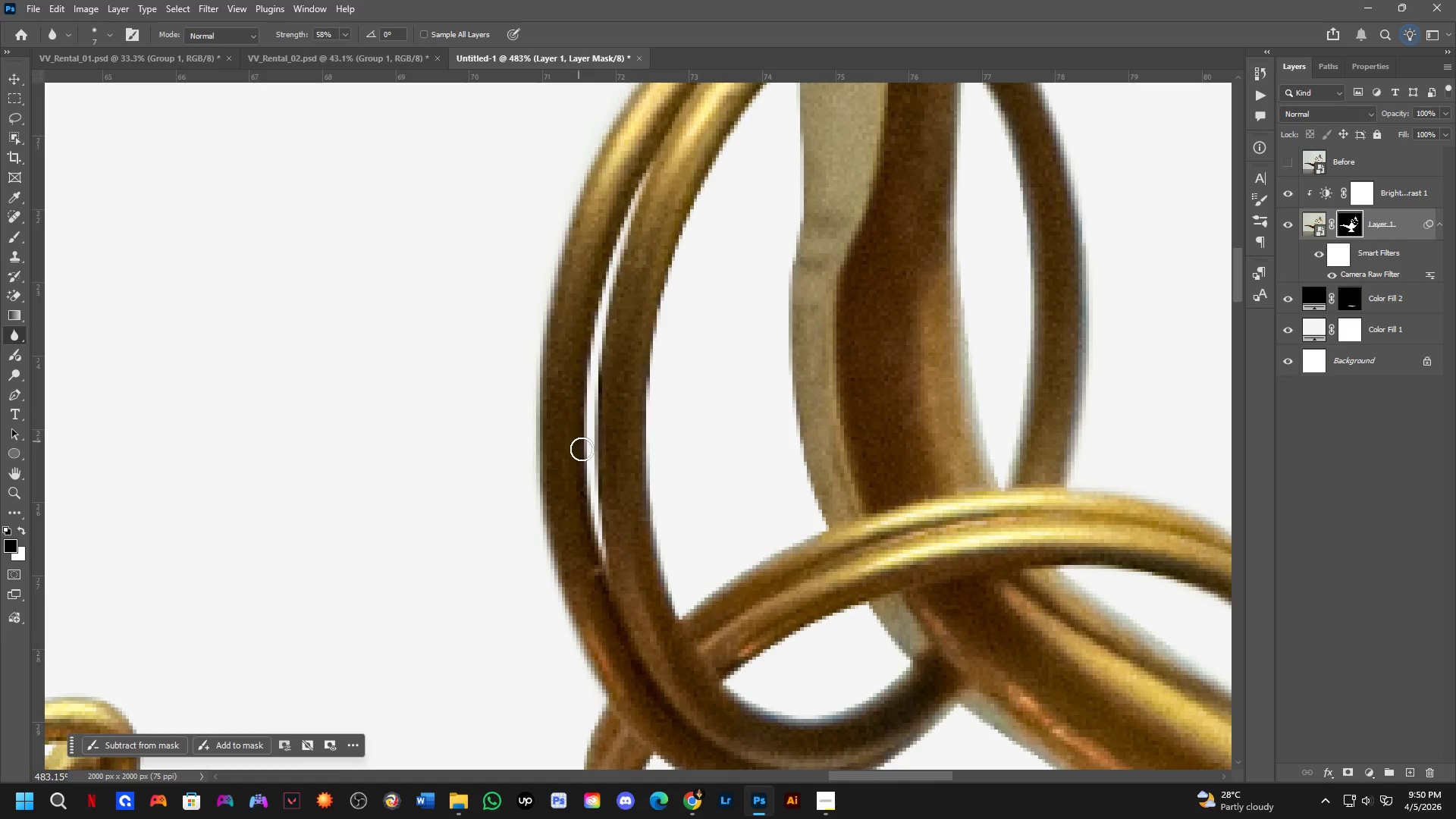 
left_click_drag(start_coordinate=[590, 492], to_coordinate=[579, 436])
 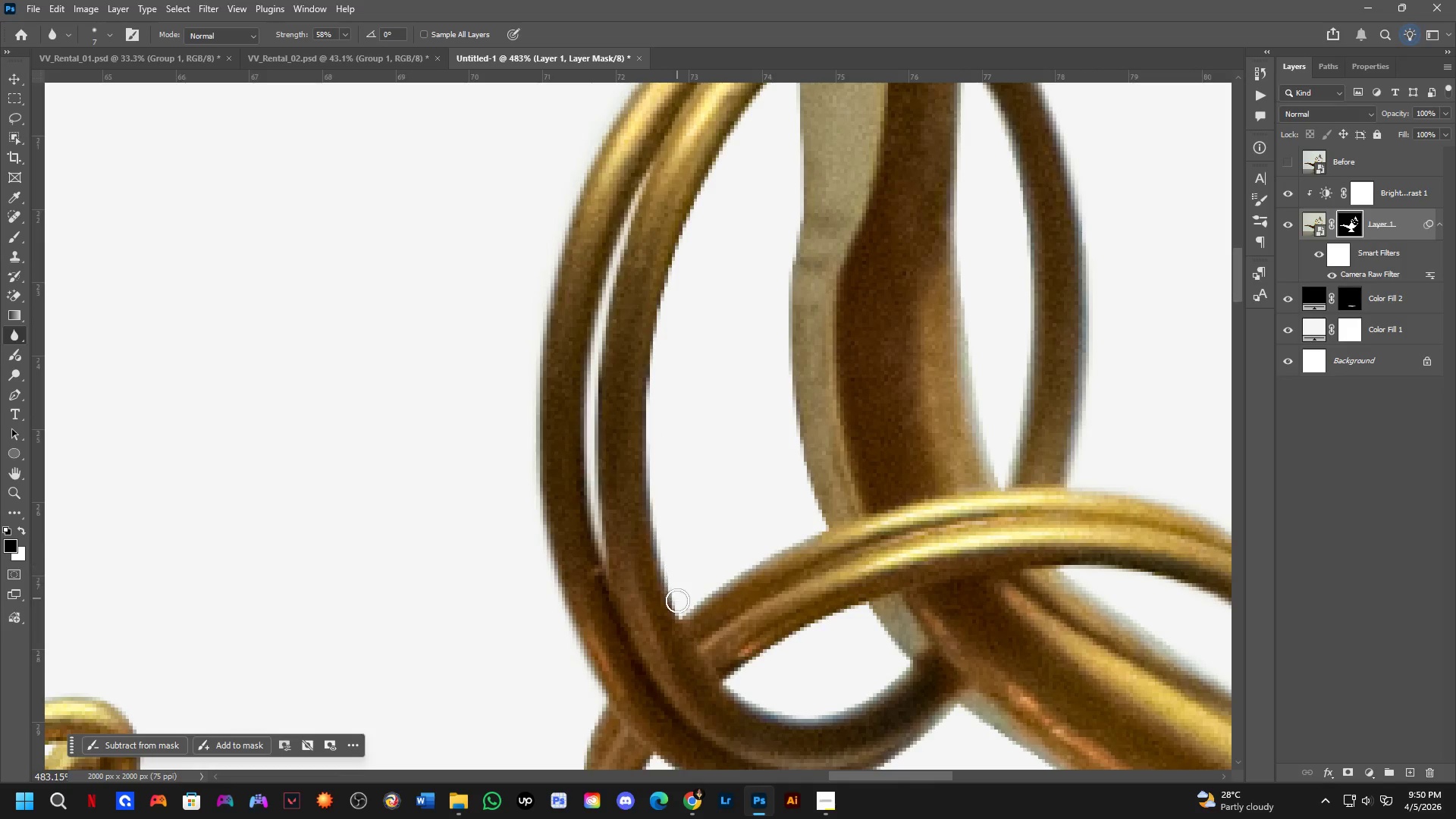 
left_click_drag(start_coordinate=[677, 610], to_coordinate=[686, 208])
 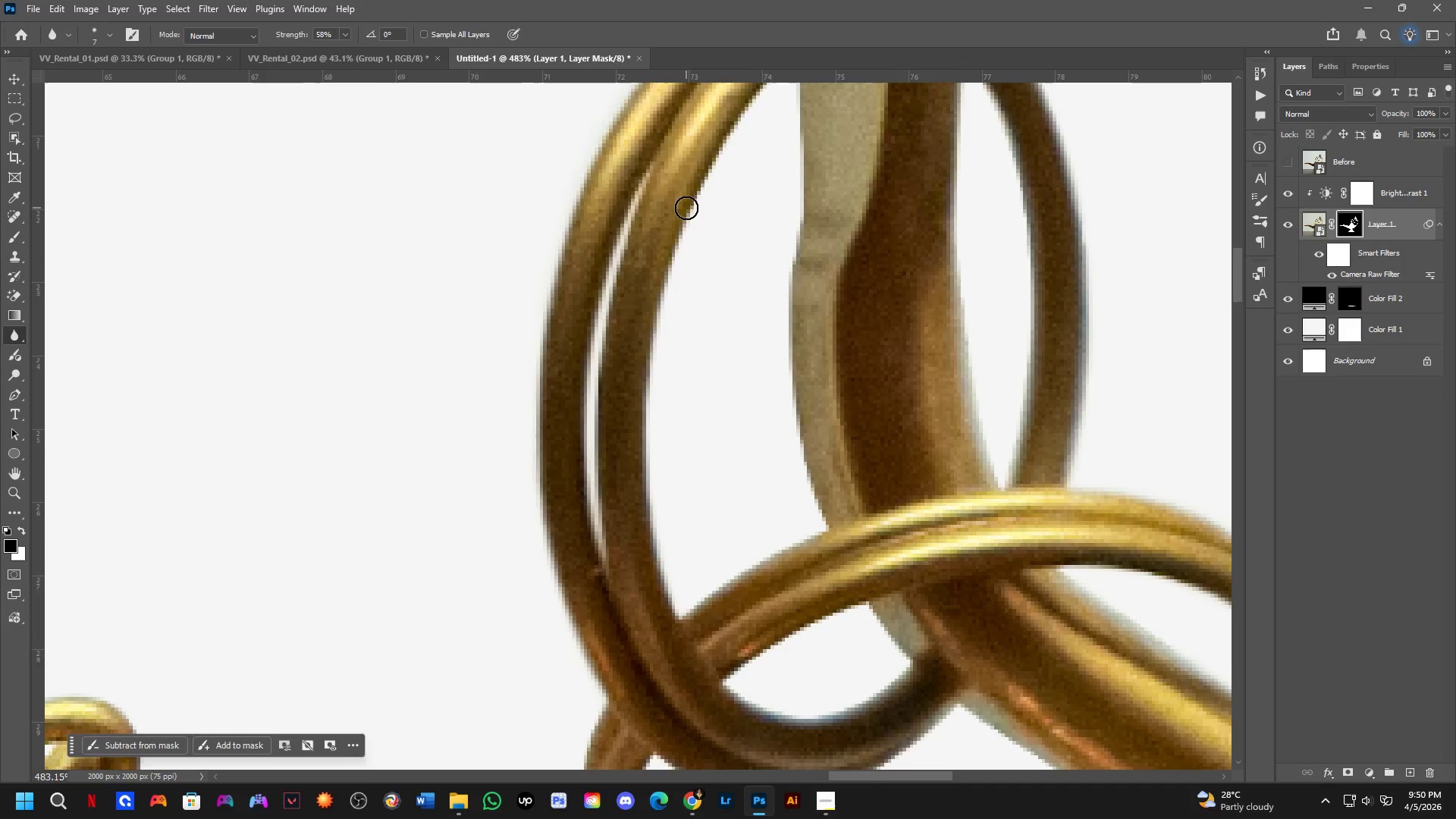 
hold_key(key=Space, duration=0.52)
 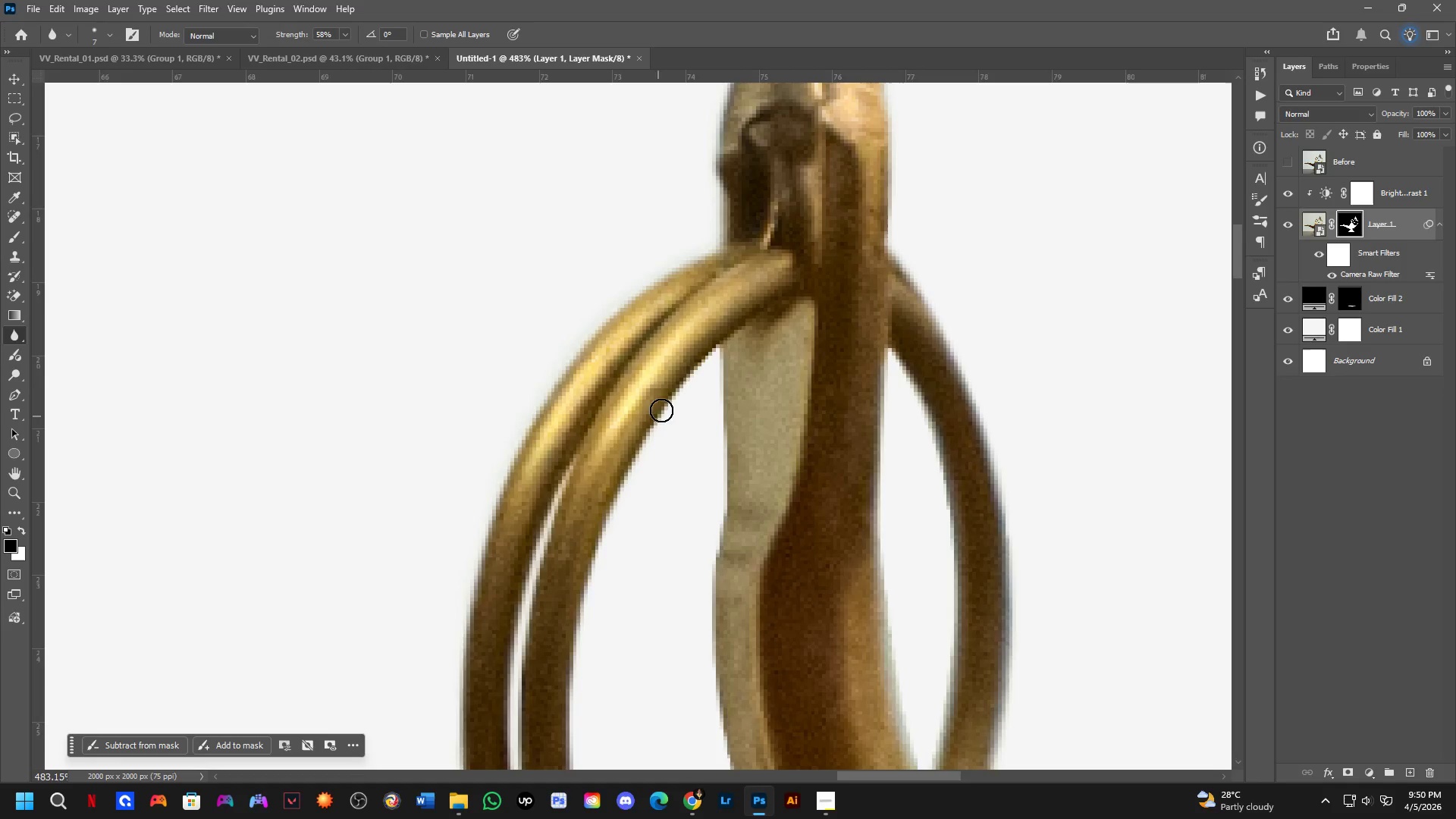 
left_click_drag(start_coordinate=[681, 234], to_coordinate=[604, 526])
 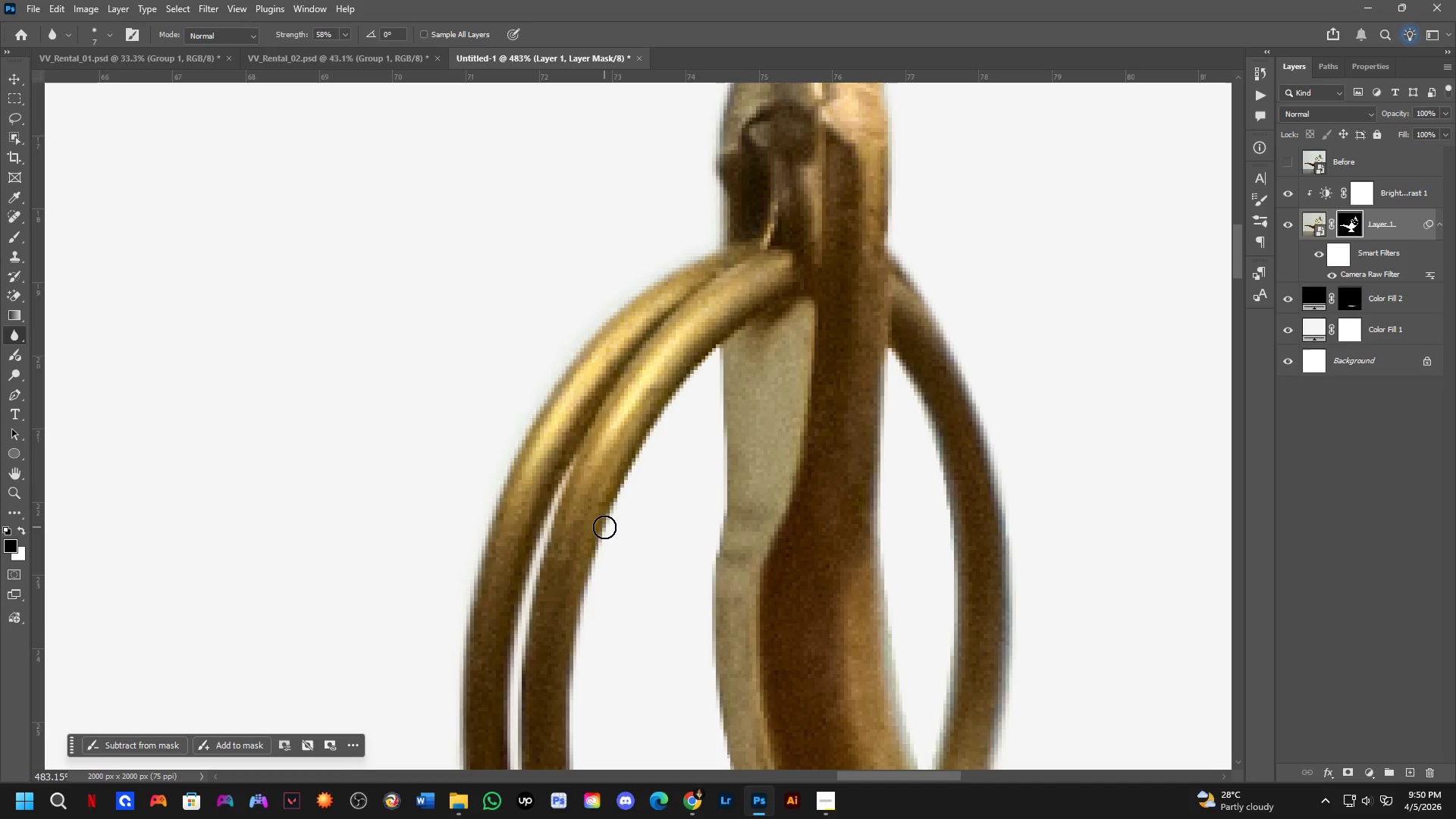 
left_click_drag(start_coordinate=[604, 527], to_coordinate=[726, 653])
 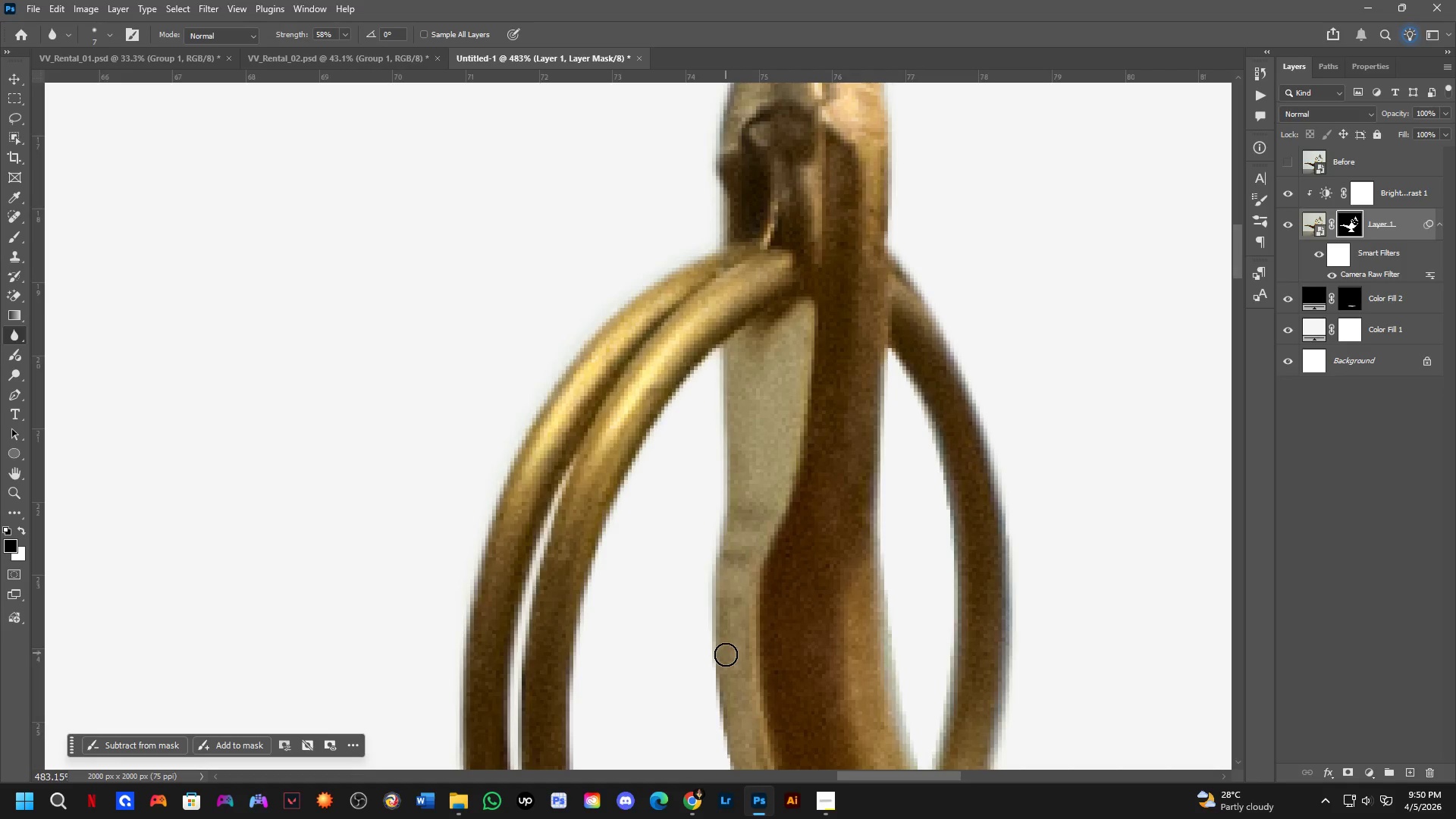 
hold_key(key=Space, duration=0.48)
 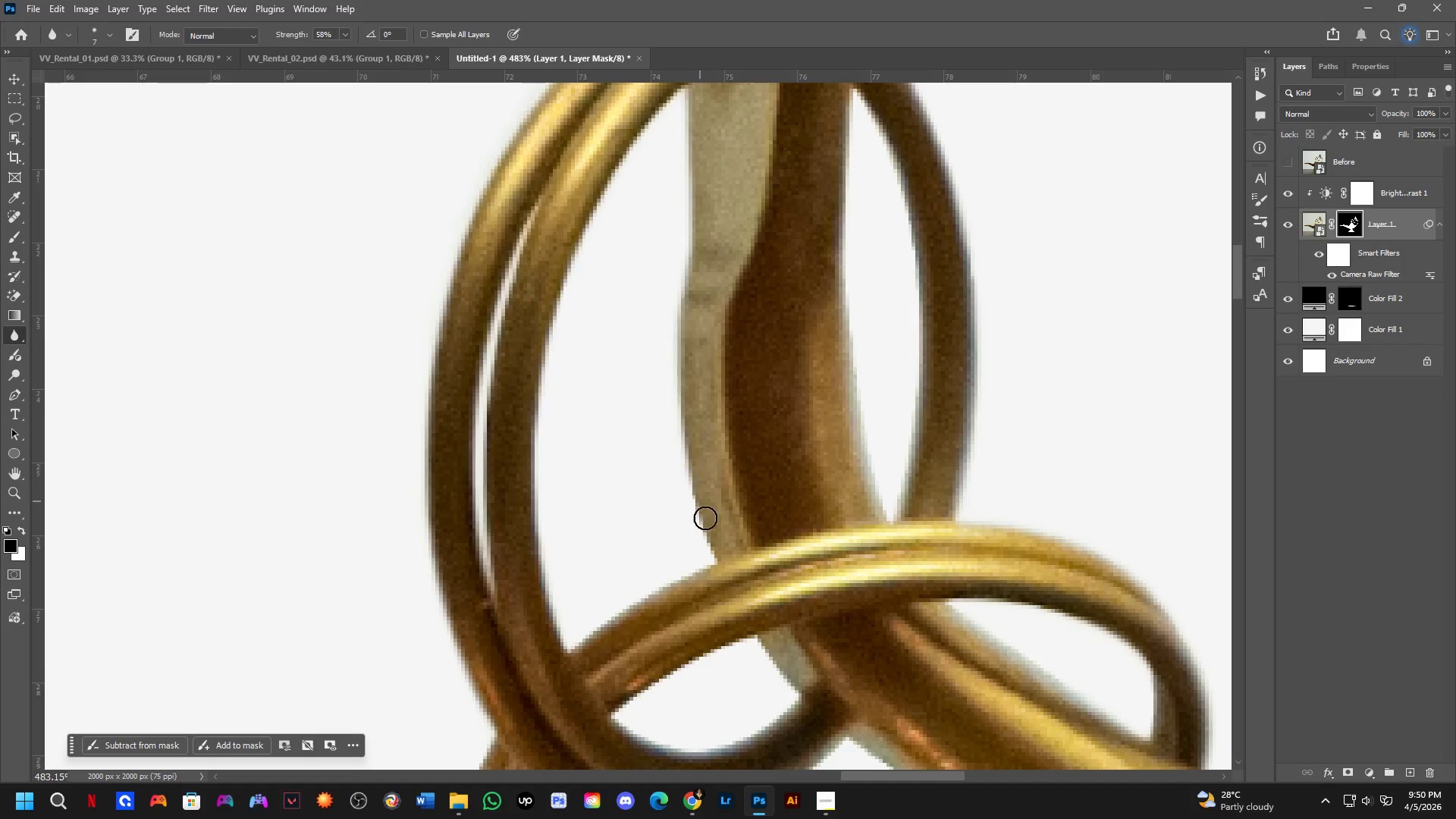 
left_click_drag(start_coordinate=[717, 611], to_coordinate=[682, 352])
 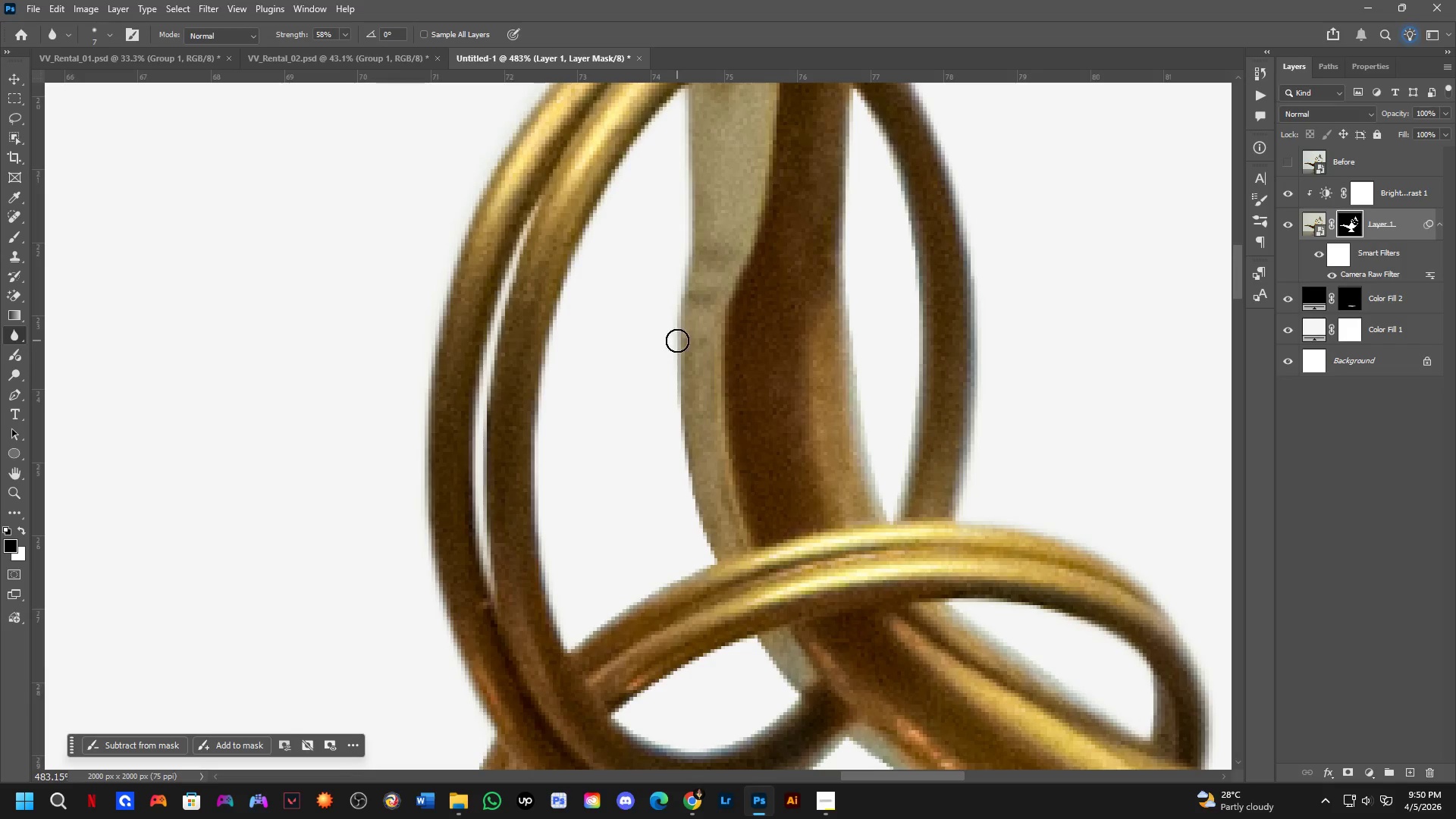 
left_click_drag(start_coordinate=[674, 343], to_coordinate=[673, 412])
 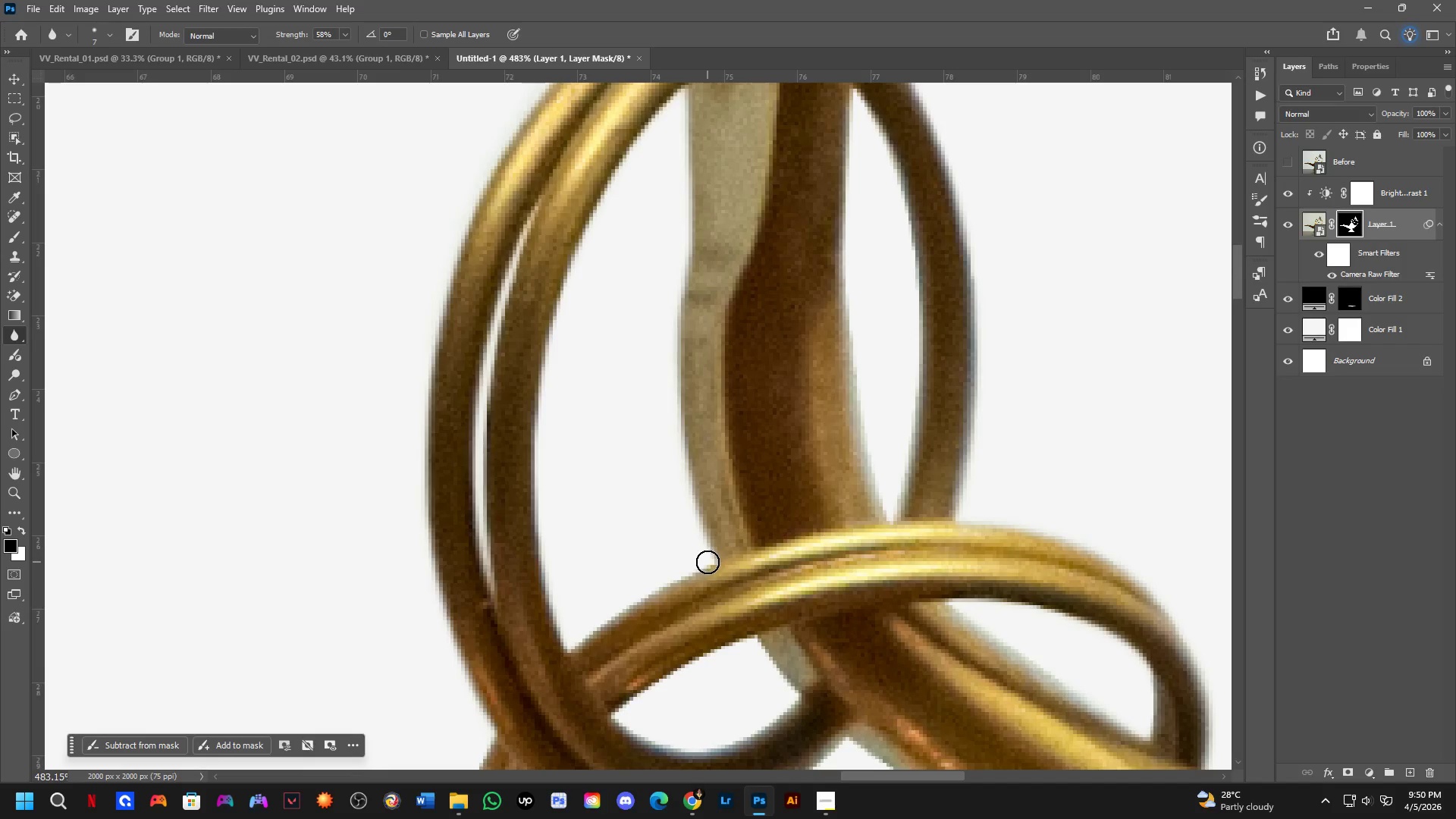 
left_click_drag(start_coordinate=[712, 563], to_coordinate=[576, 648])
 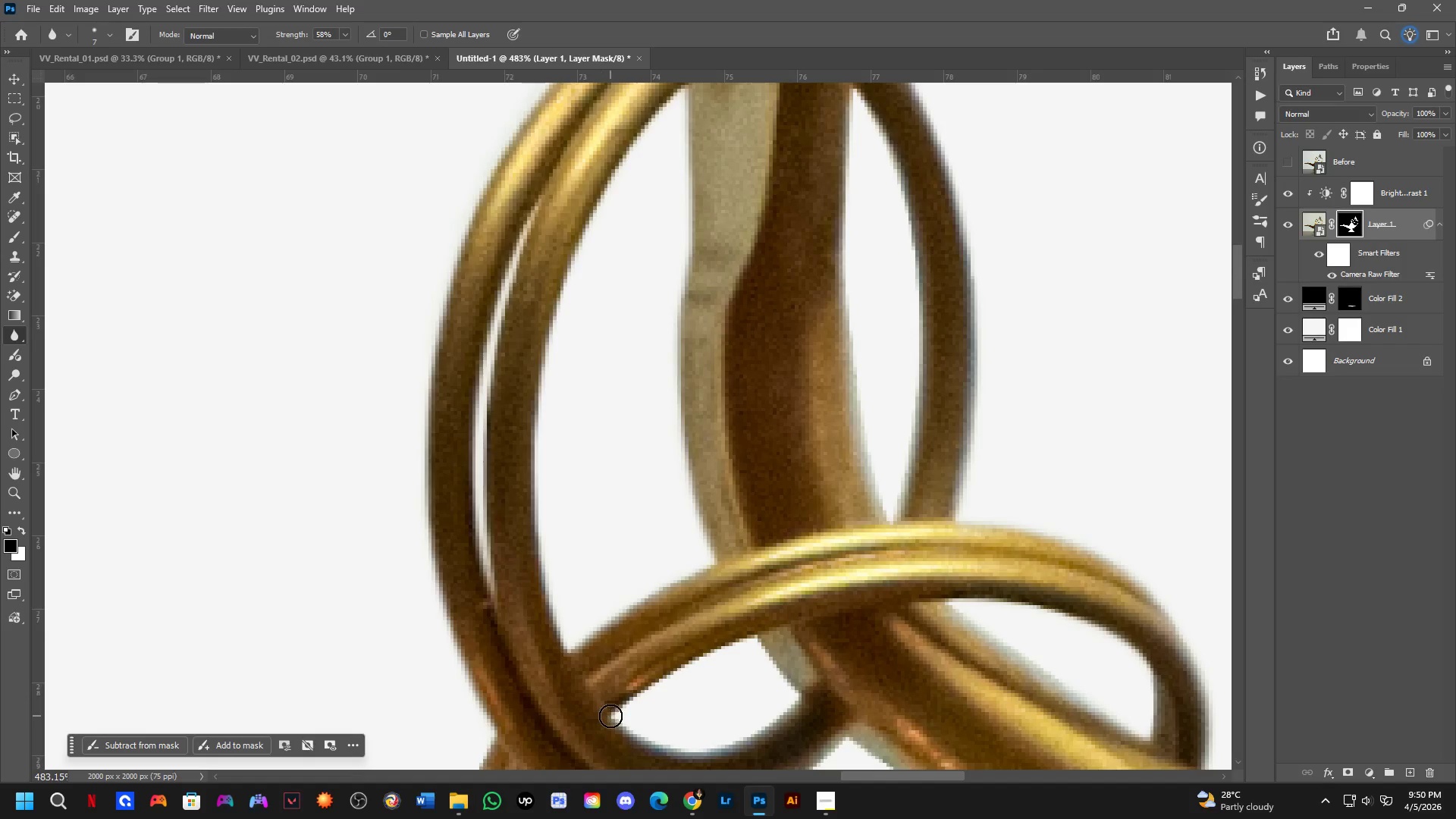 
left_click_drag(start_coordinate=[620, 711], to_coordinate=[816, 703])
 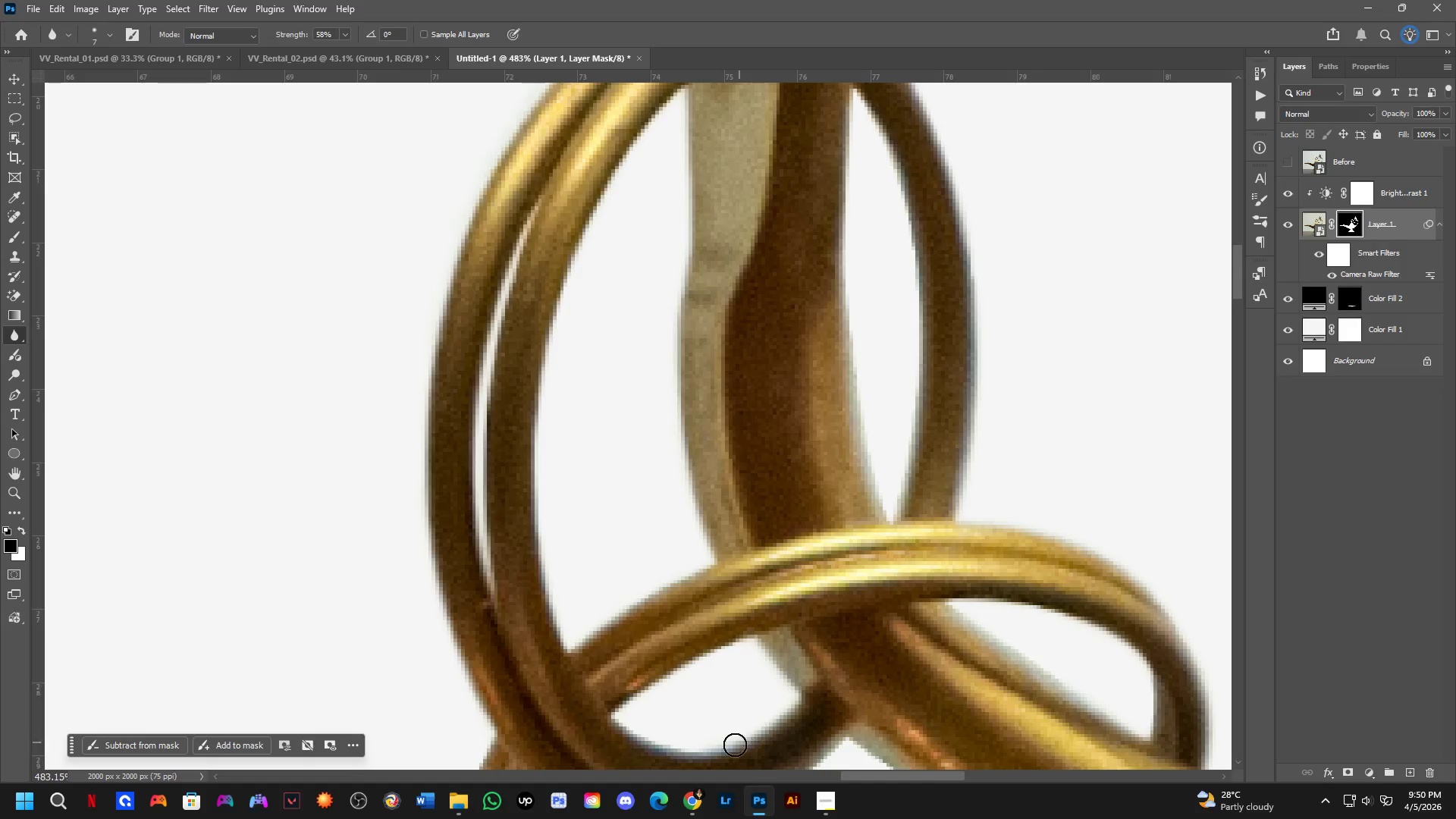 
left_click_drag(start_coordinate=[721, 748], to_coordinate=[716, 675])
 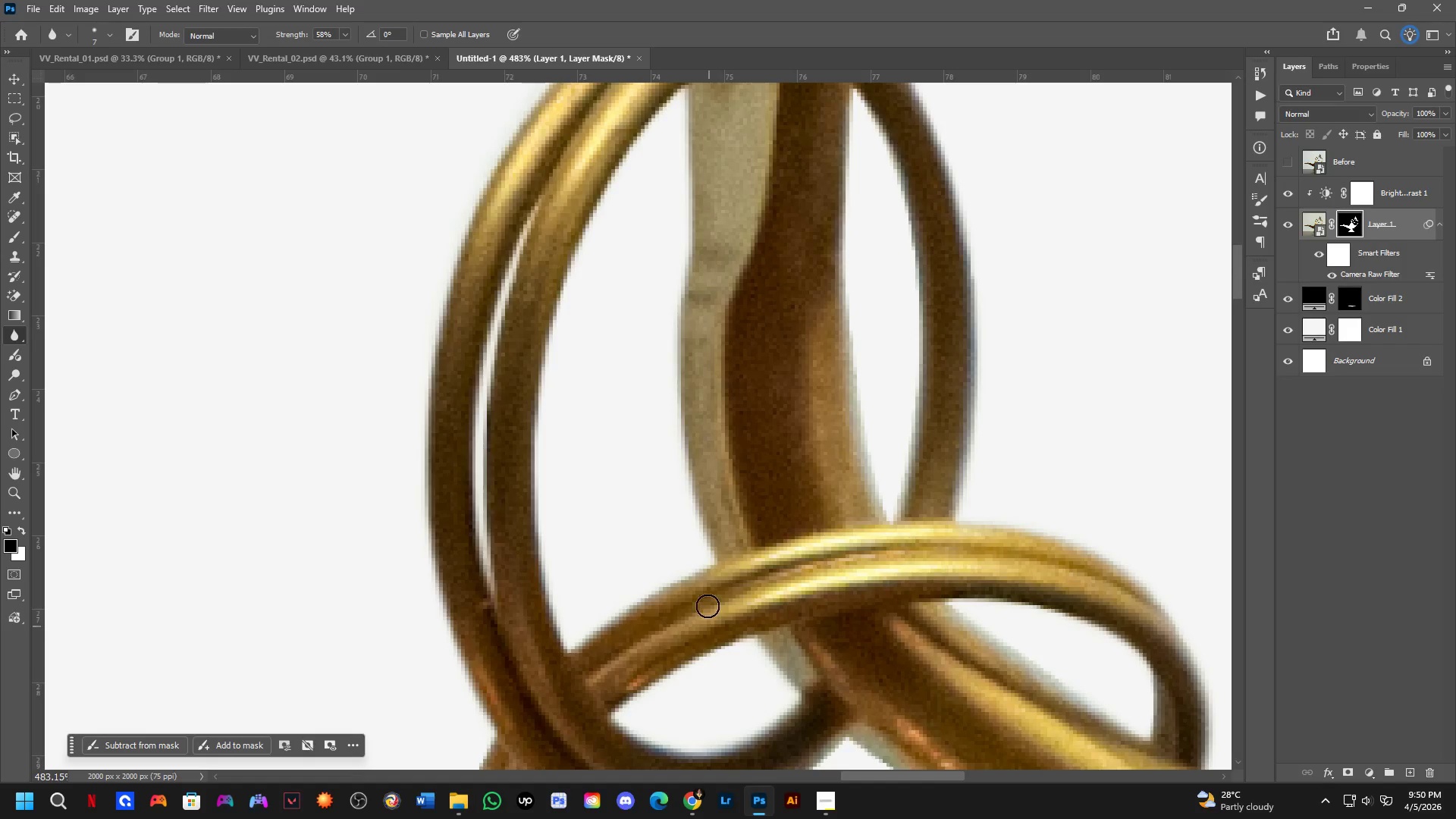 
key(Shift+ShiftLeft)
 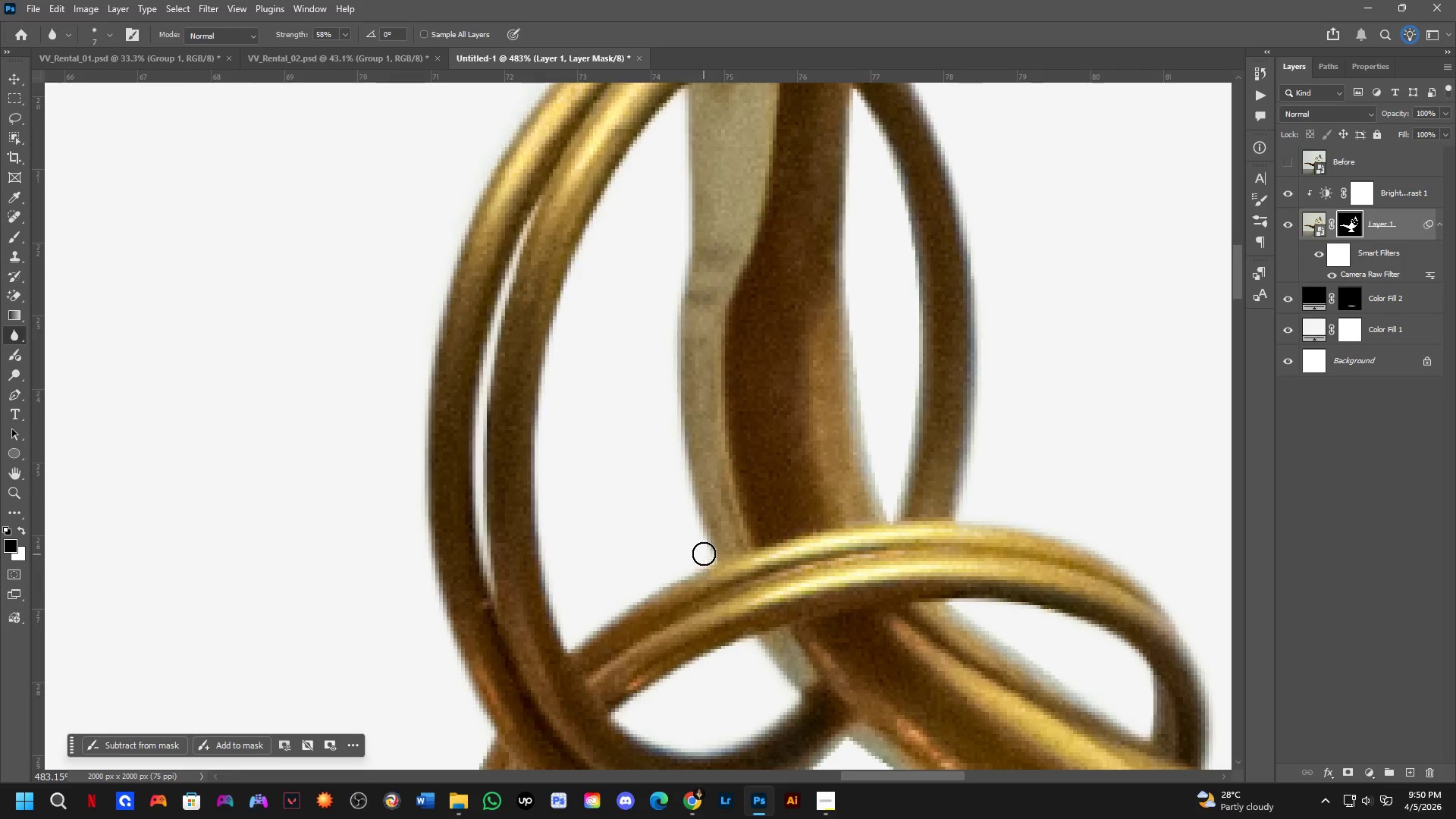 
hold_key(key=Space, duration=0.48)
 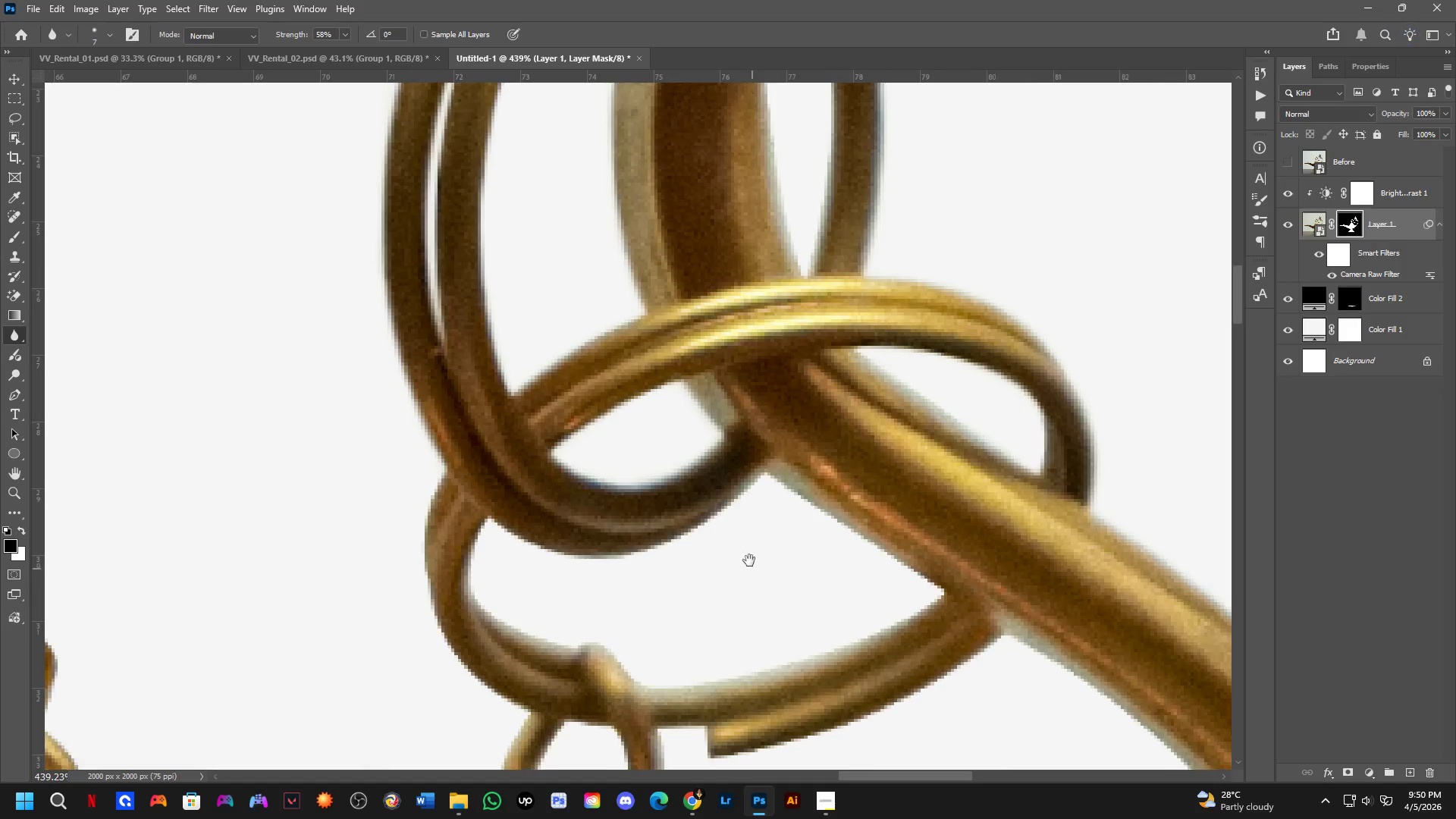 
left_click_drag(start_coordinate=[777, 648], to_coordinate=[739, 463])
 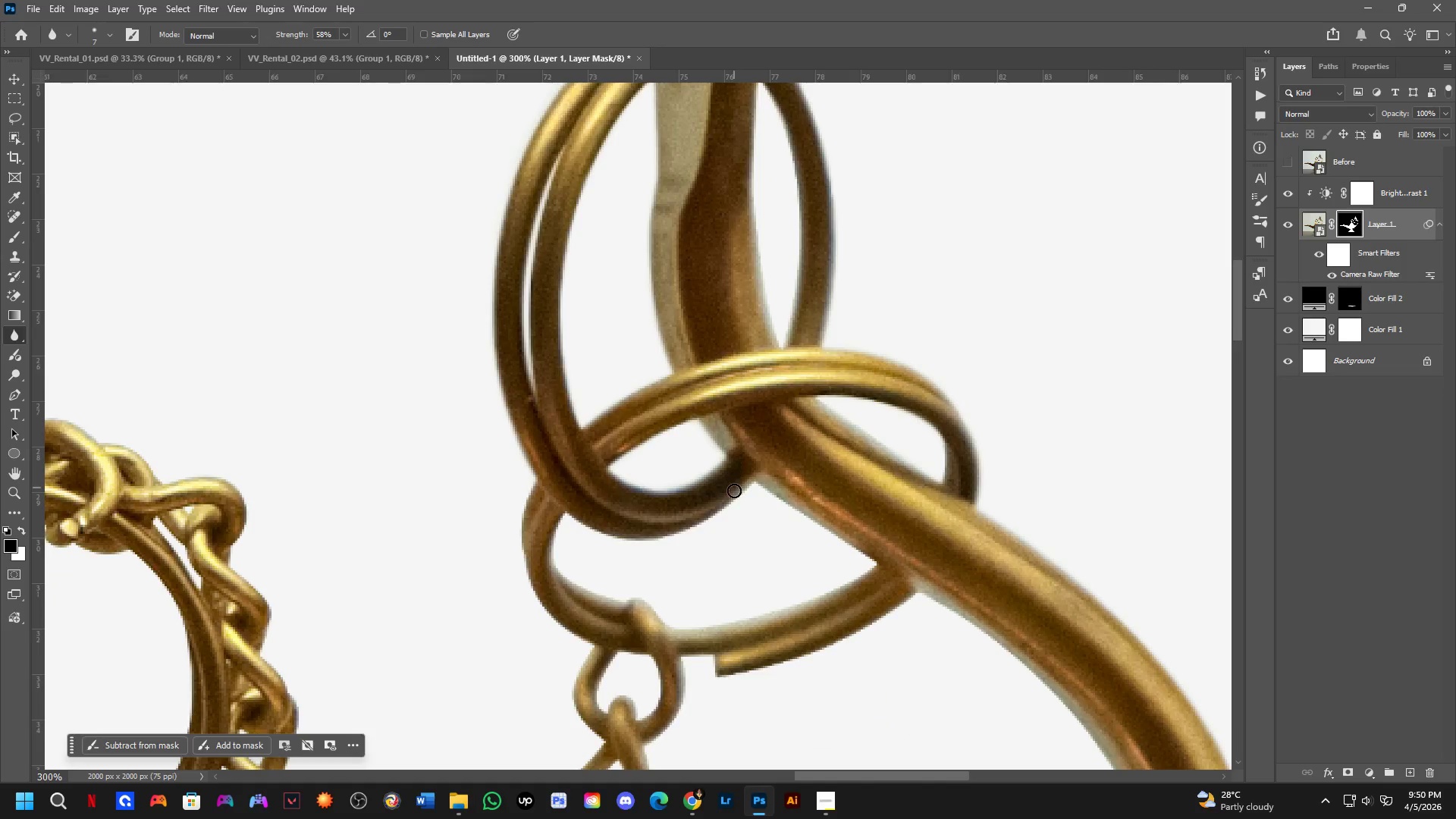 
scroll: coordinate [704, 551], scroll_direction: down, amount: 2.0
 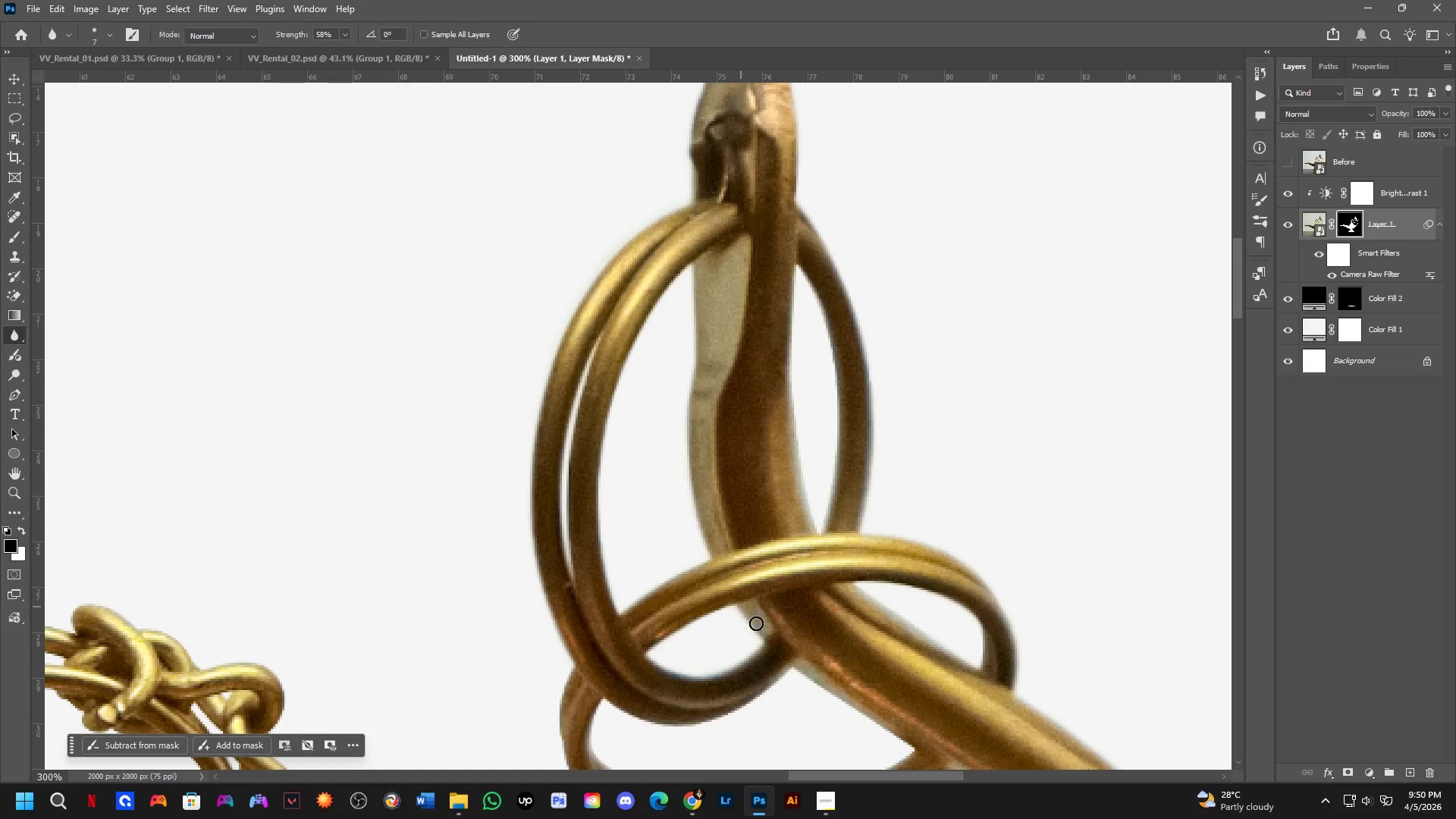 
hold_key(key=Space, duration=0.53)
 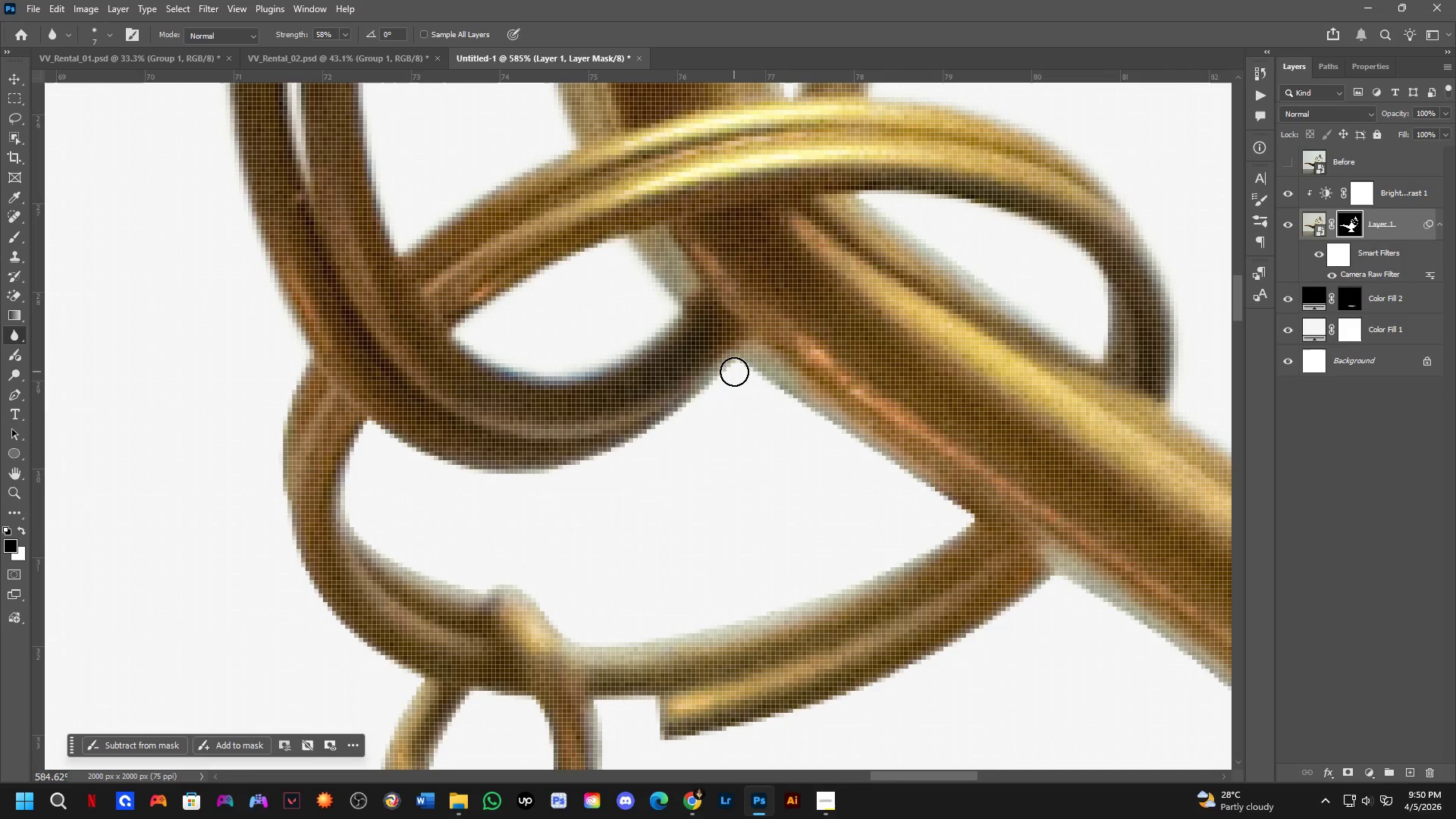 
left_click_drag(start_coordinate=[752, 573], to_coordinate=[722, 485])
 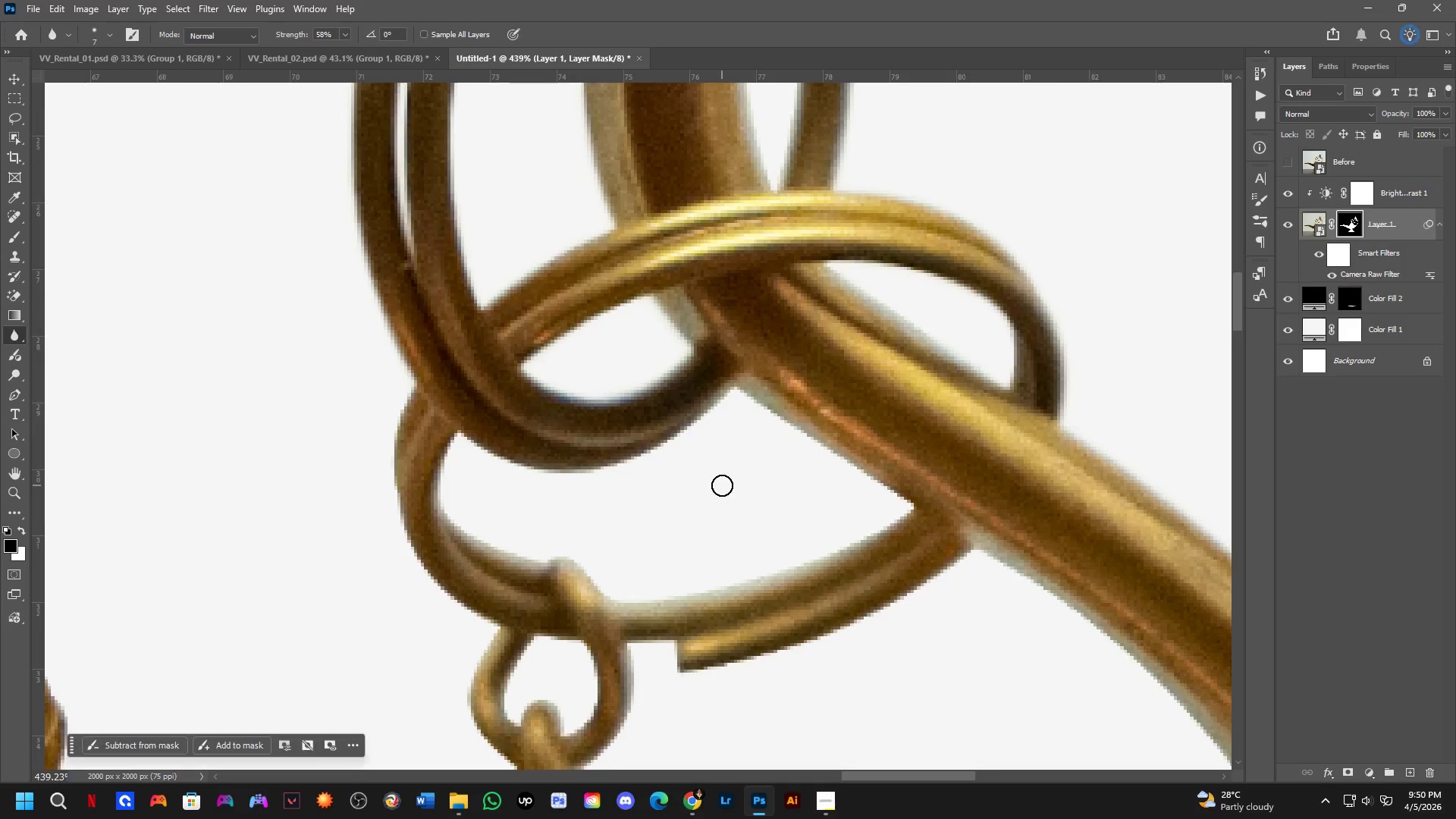 
scroll: coordinate [730, 463], scroll_direction: up, amount: 7.0
 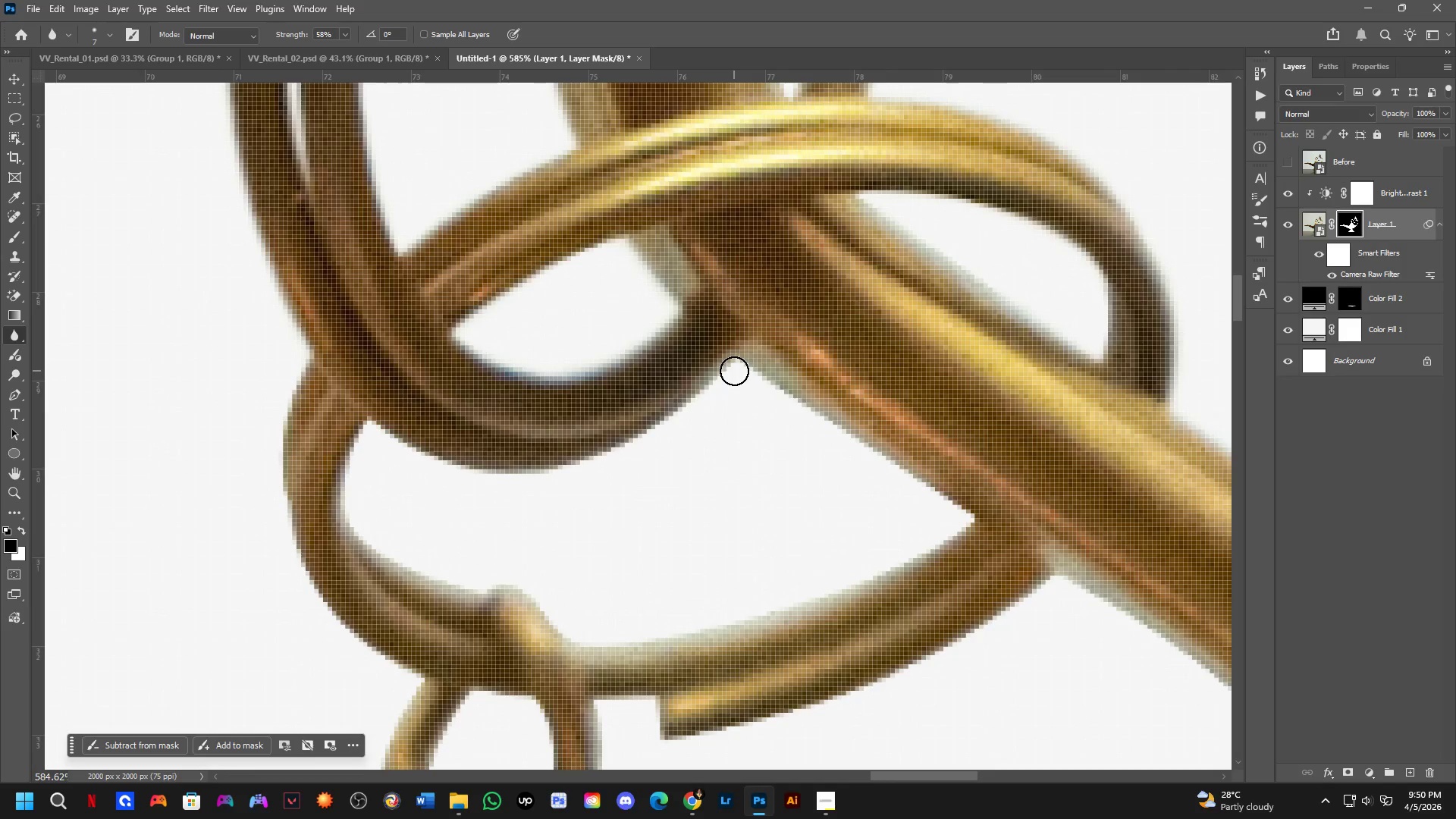 
scroll: coordinate [741, 388], scroll_direction: down, amount: 4.0
 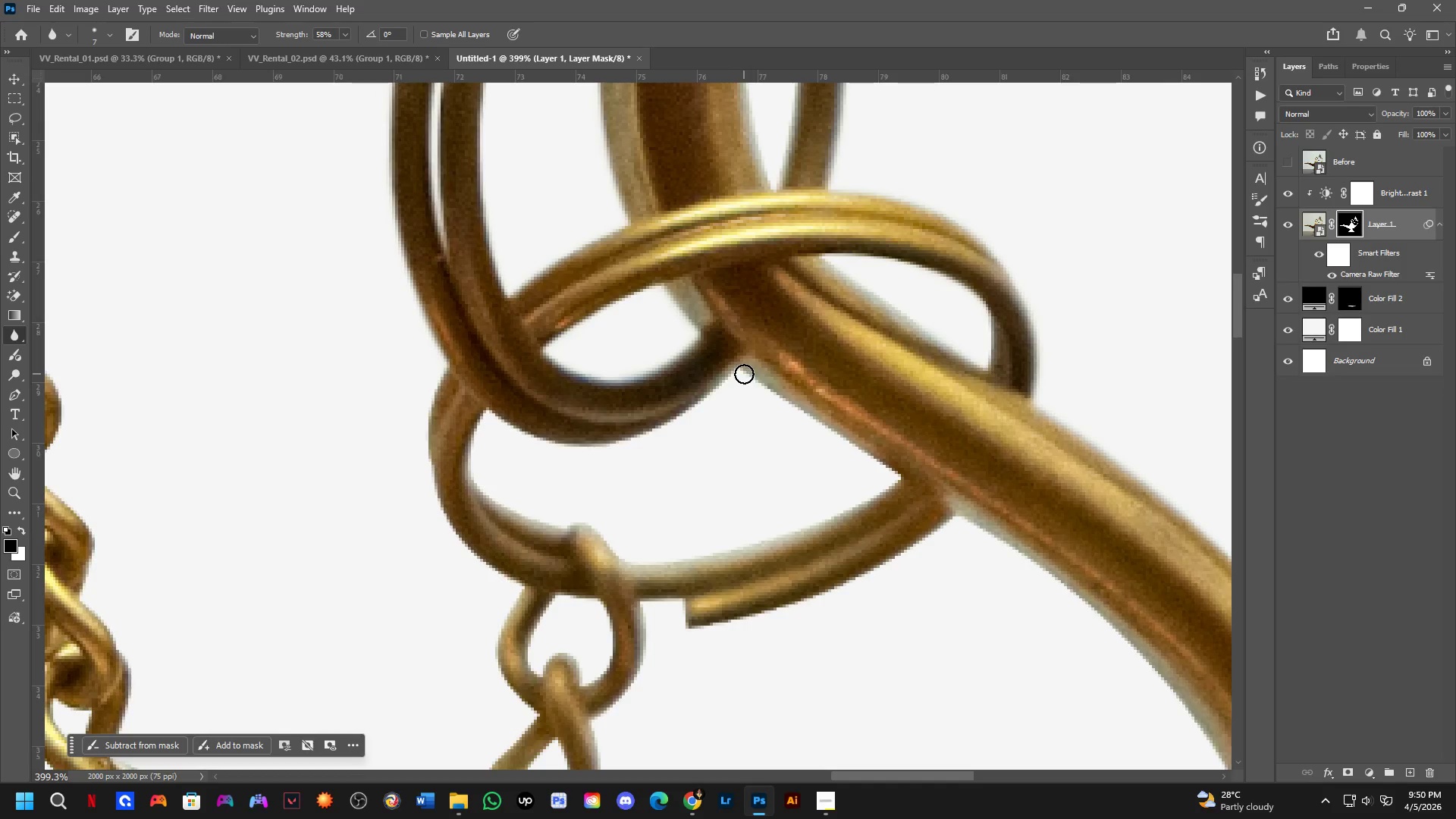 
left_click_drag(start_coordinate=[744, 373], to_coordinate=[750, 529])
 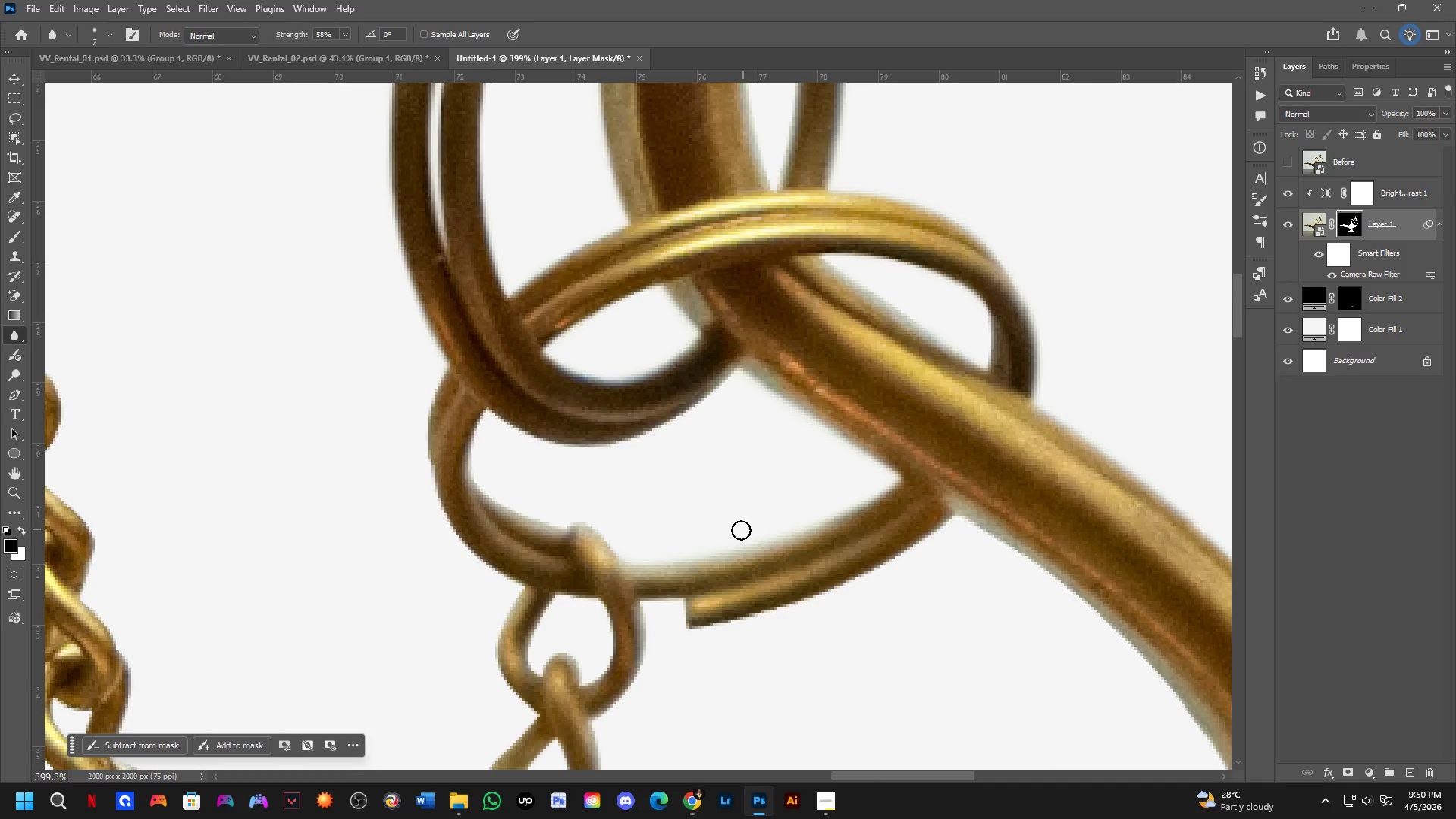 
key(Shift+ShiftLeft)
 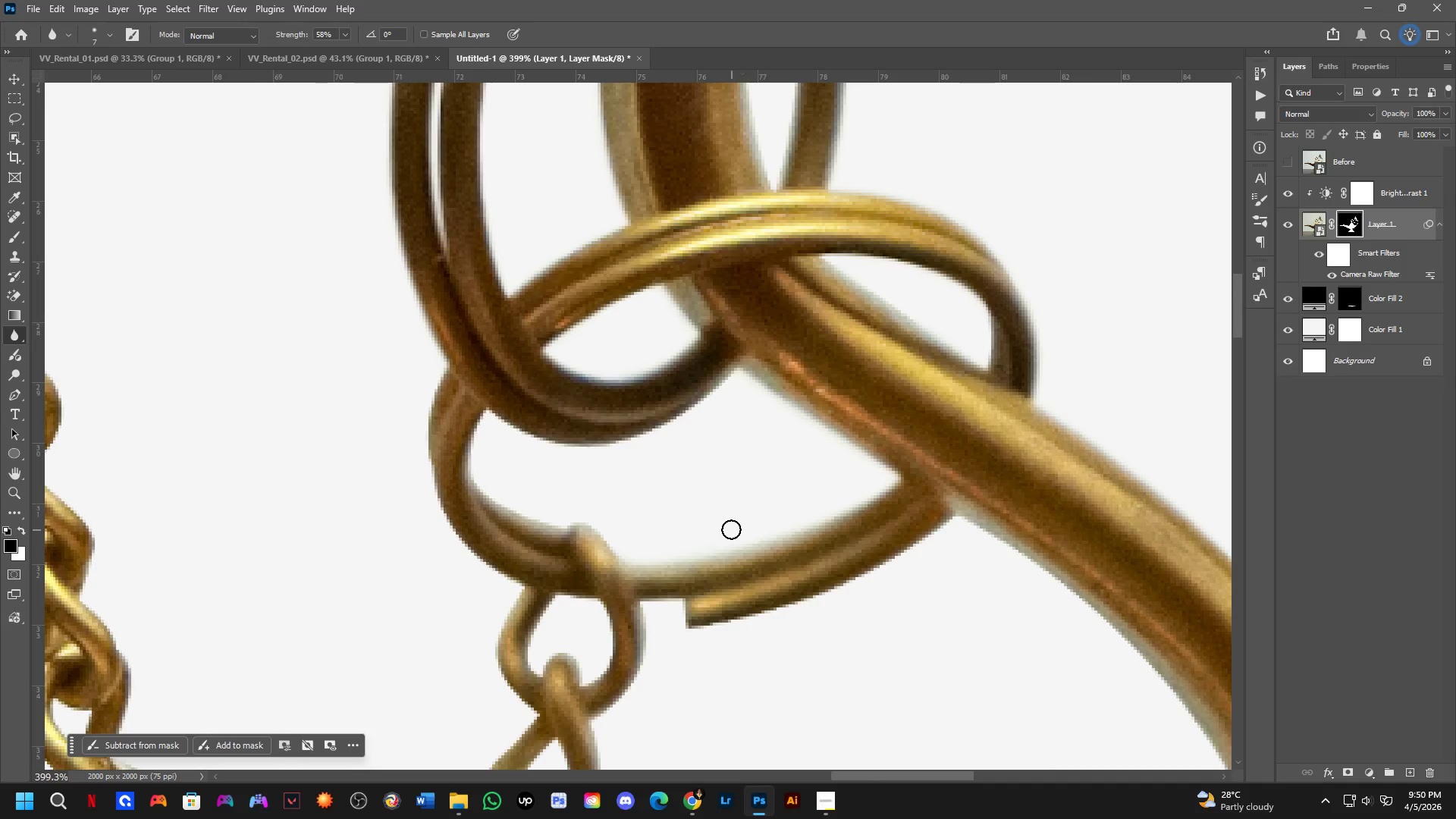 
key(Shift+ShiftLeft)
 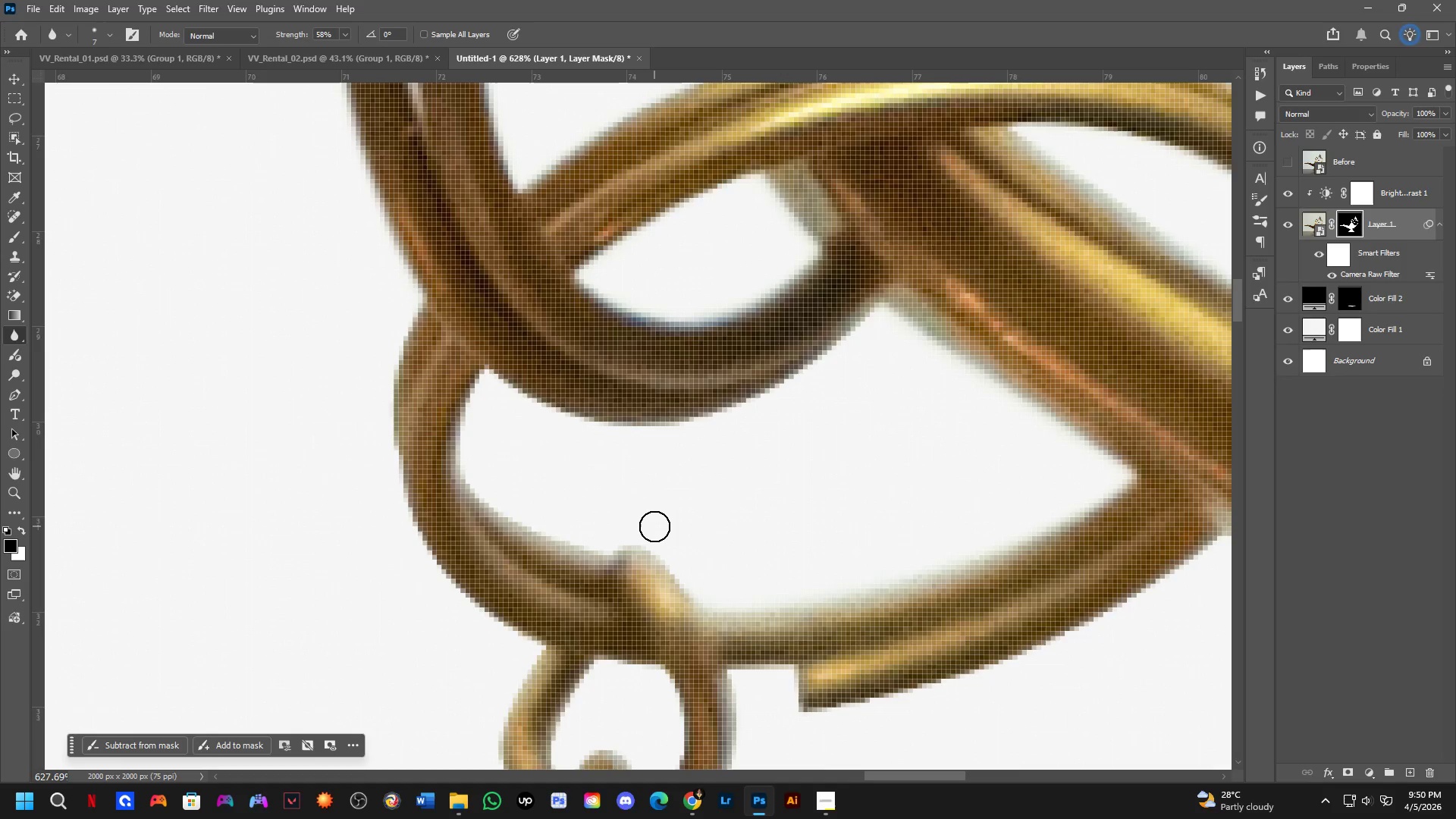 
scroll: coordinate [676, 526], scroll_direction: up, amount: 10.0
 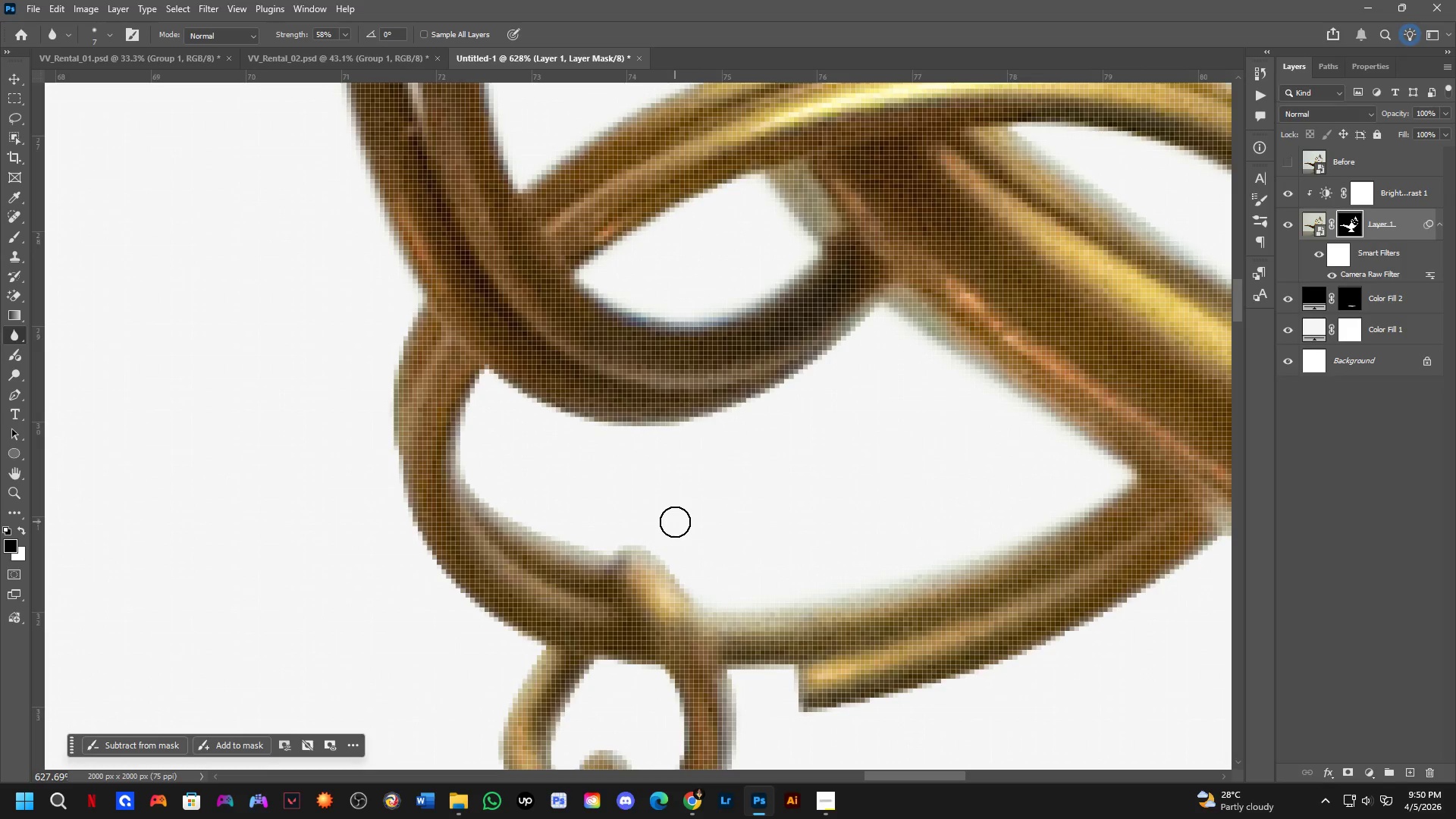 
wait(6.18)
 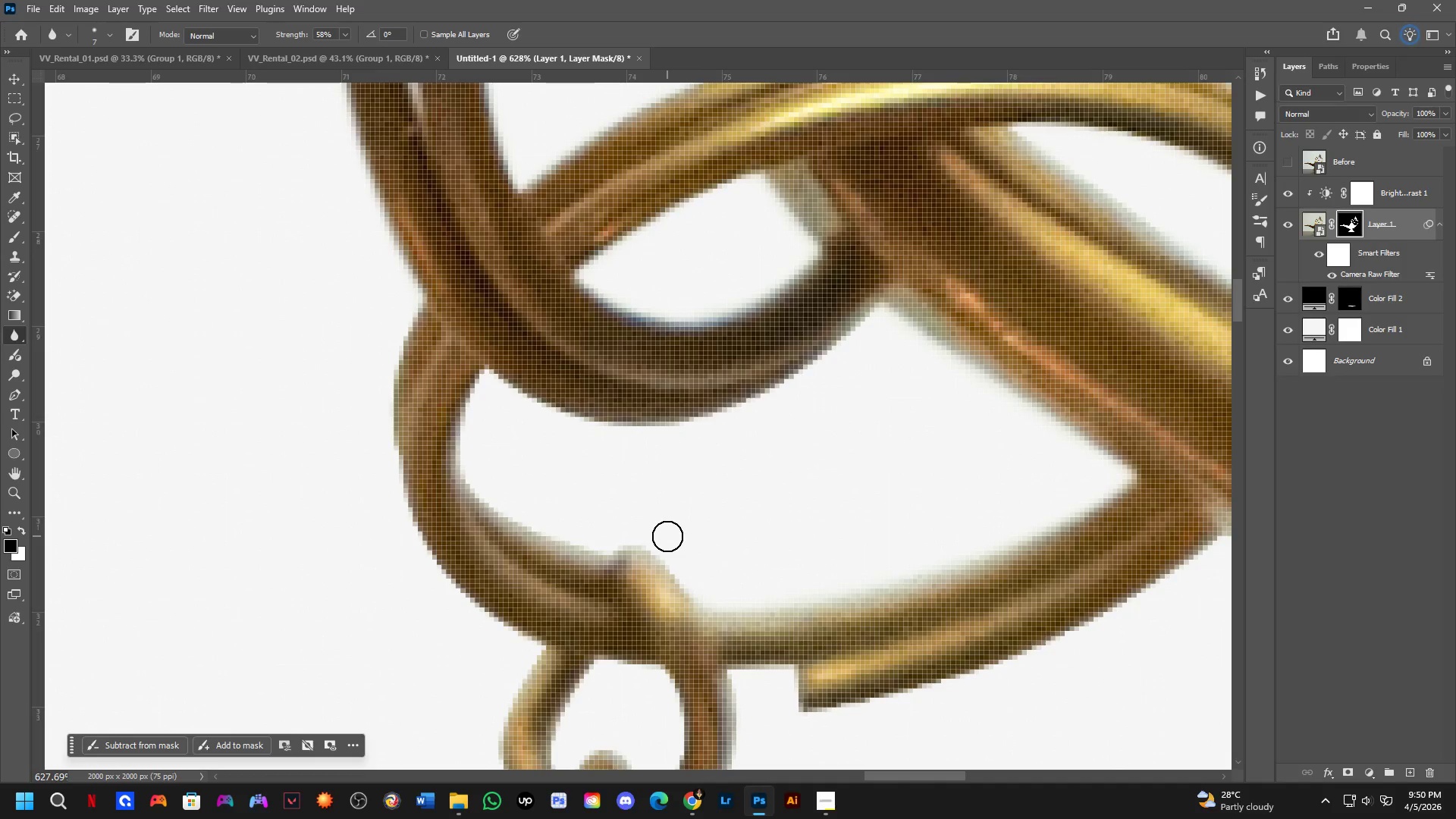 
scroll: coordinate [670, 529], scroll_direction: up, amount: 2.0
 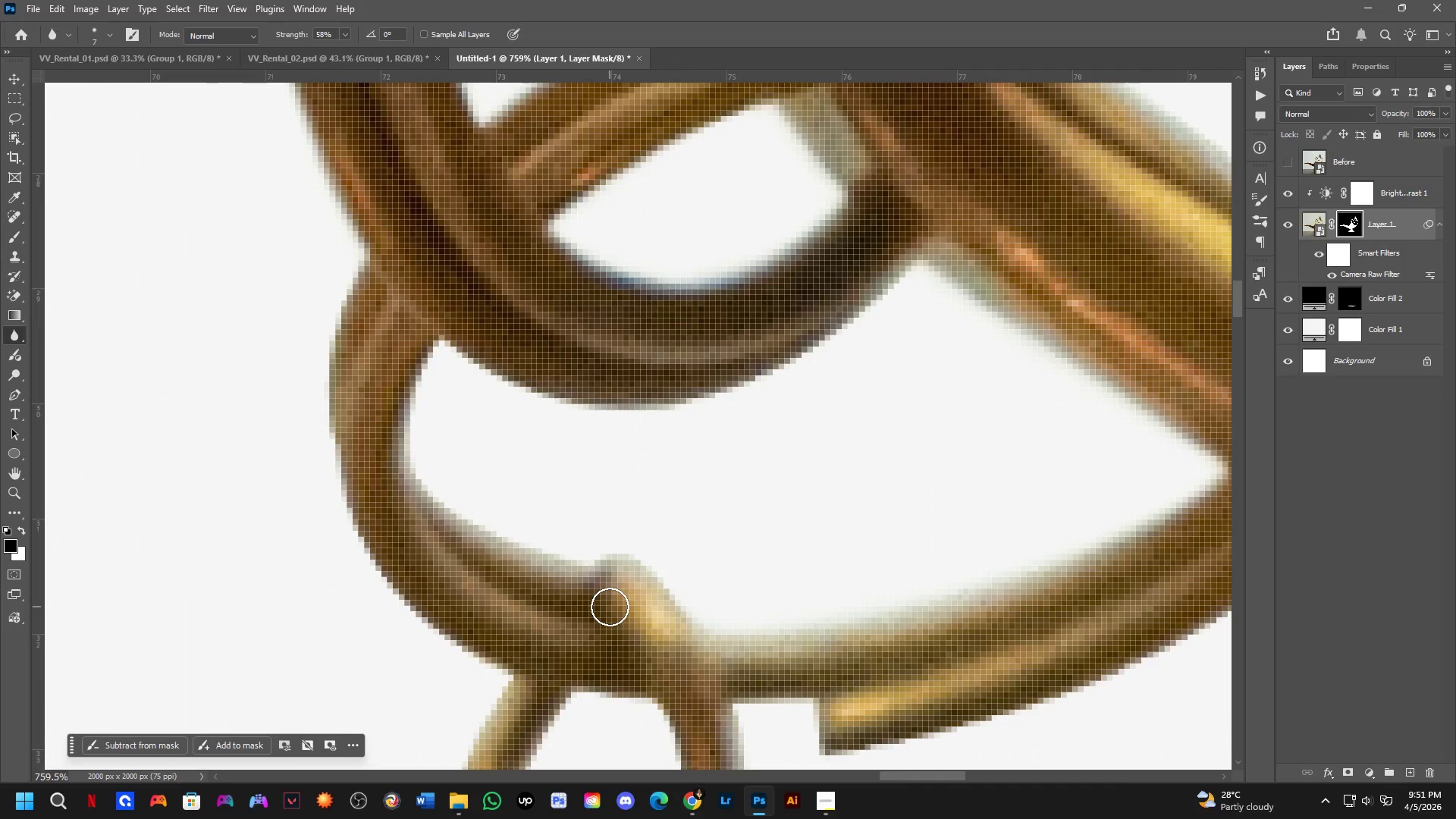 
hold_key(key=Space, duration=0.53)
 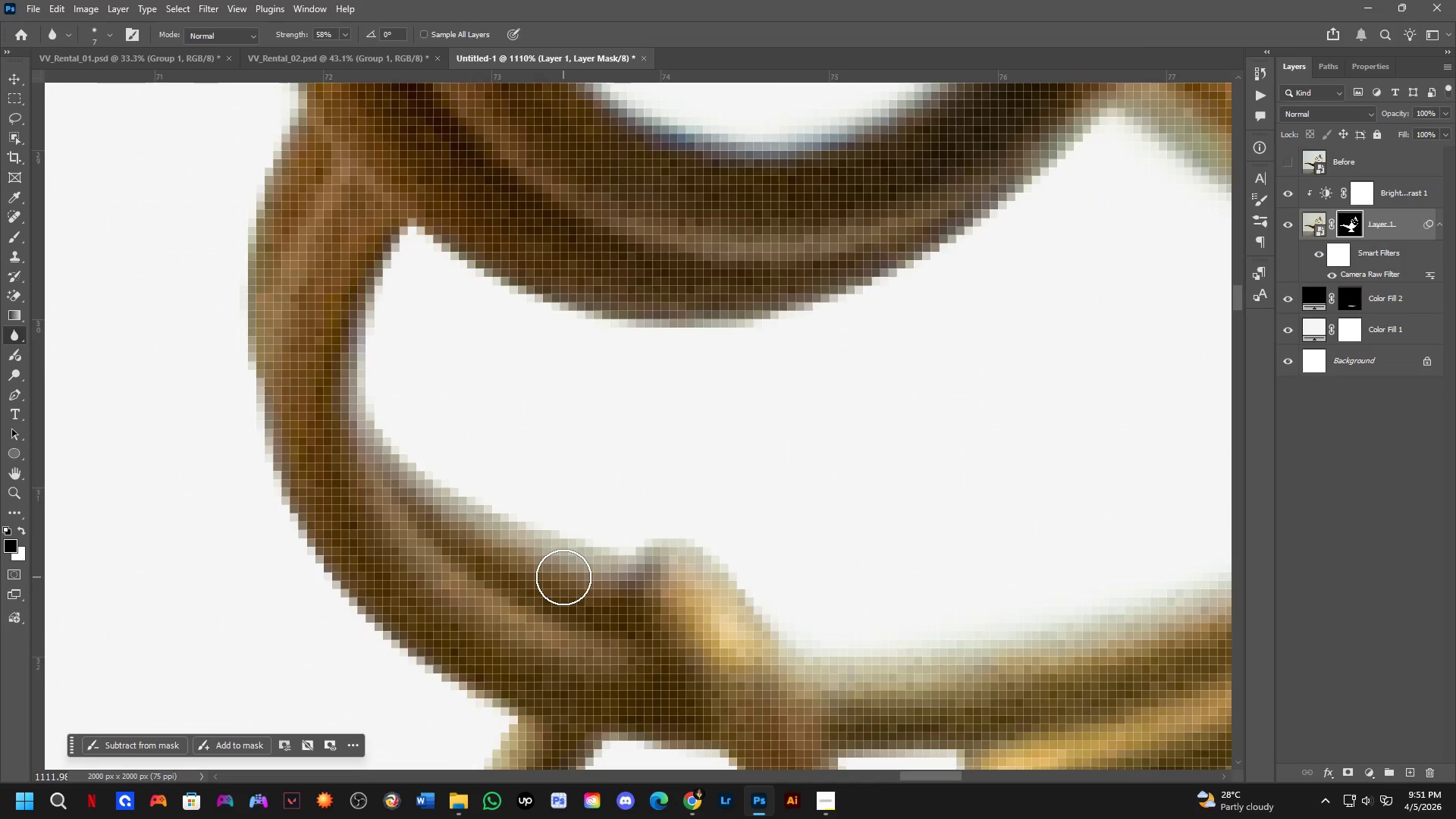 
left_click_drag(start_coordinate=[605, 602], to_coordinate=[626, 600])
 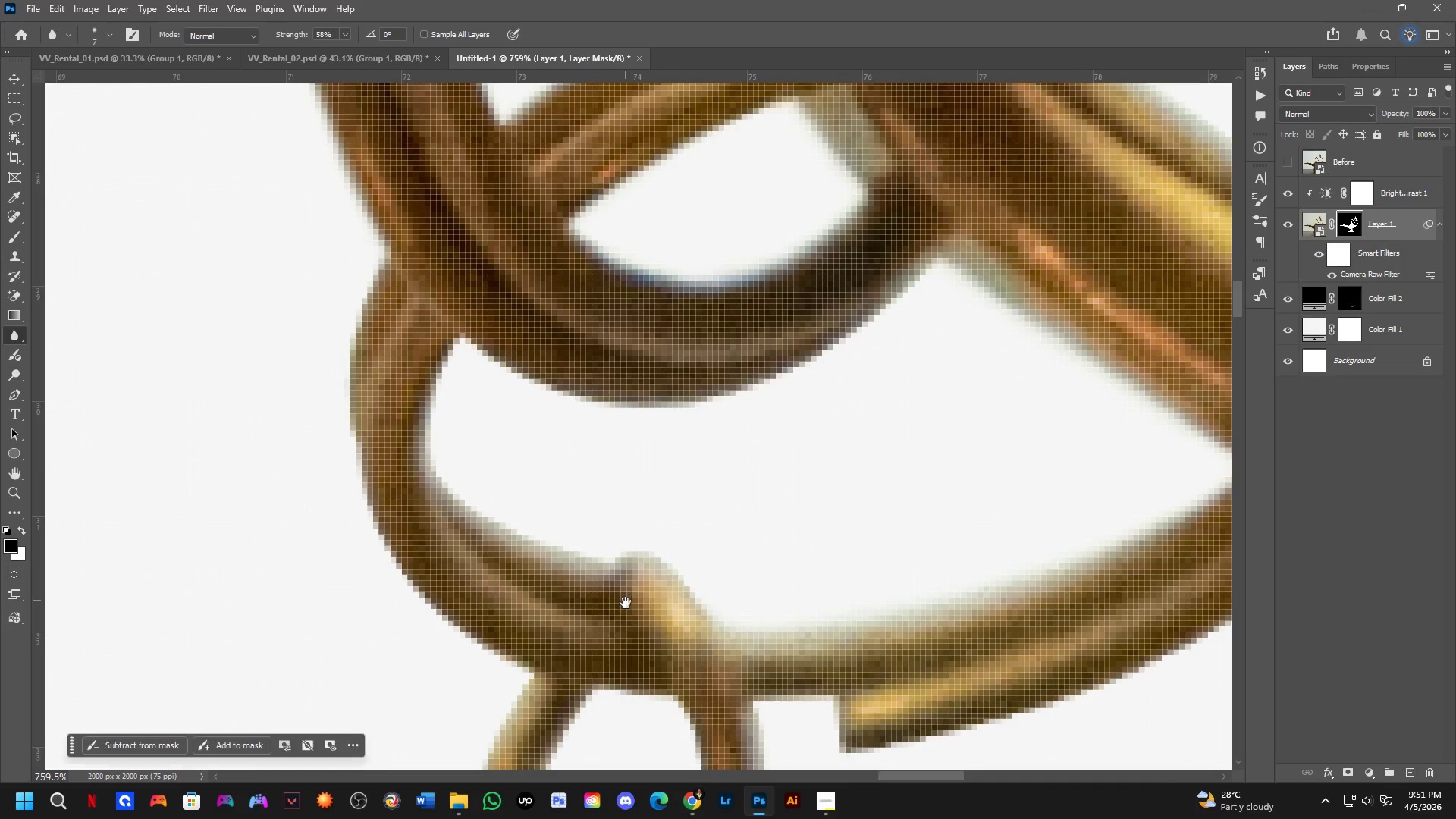 
hold_key(key=Space, duration=11.48)
 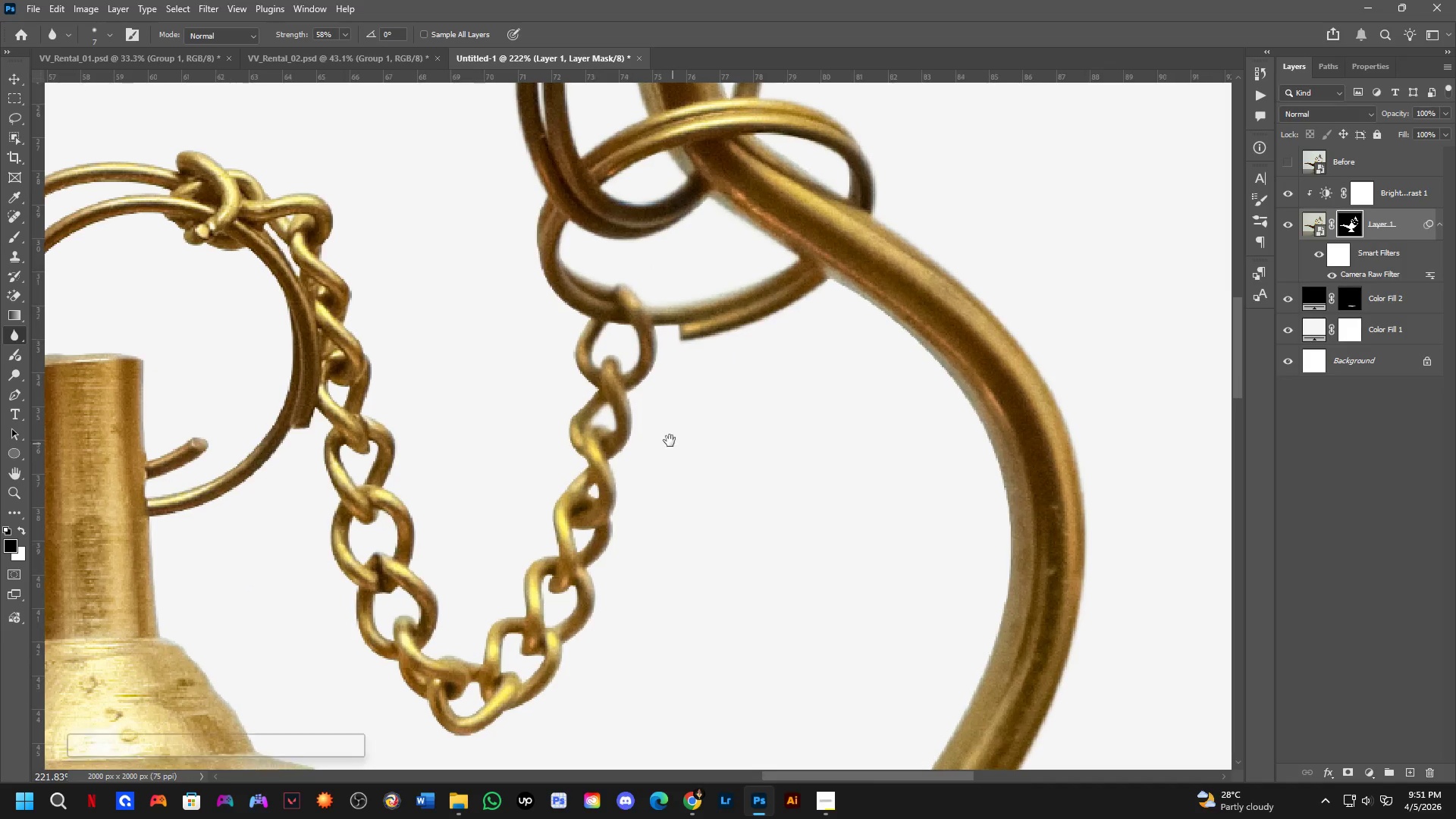 
scroll: coordinate [453, 419], scroll_direction: down, amount: 4.0
 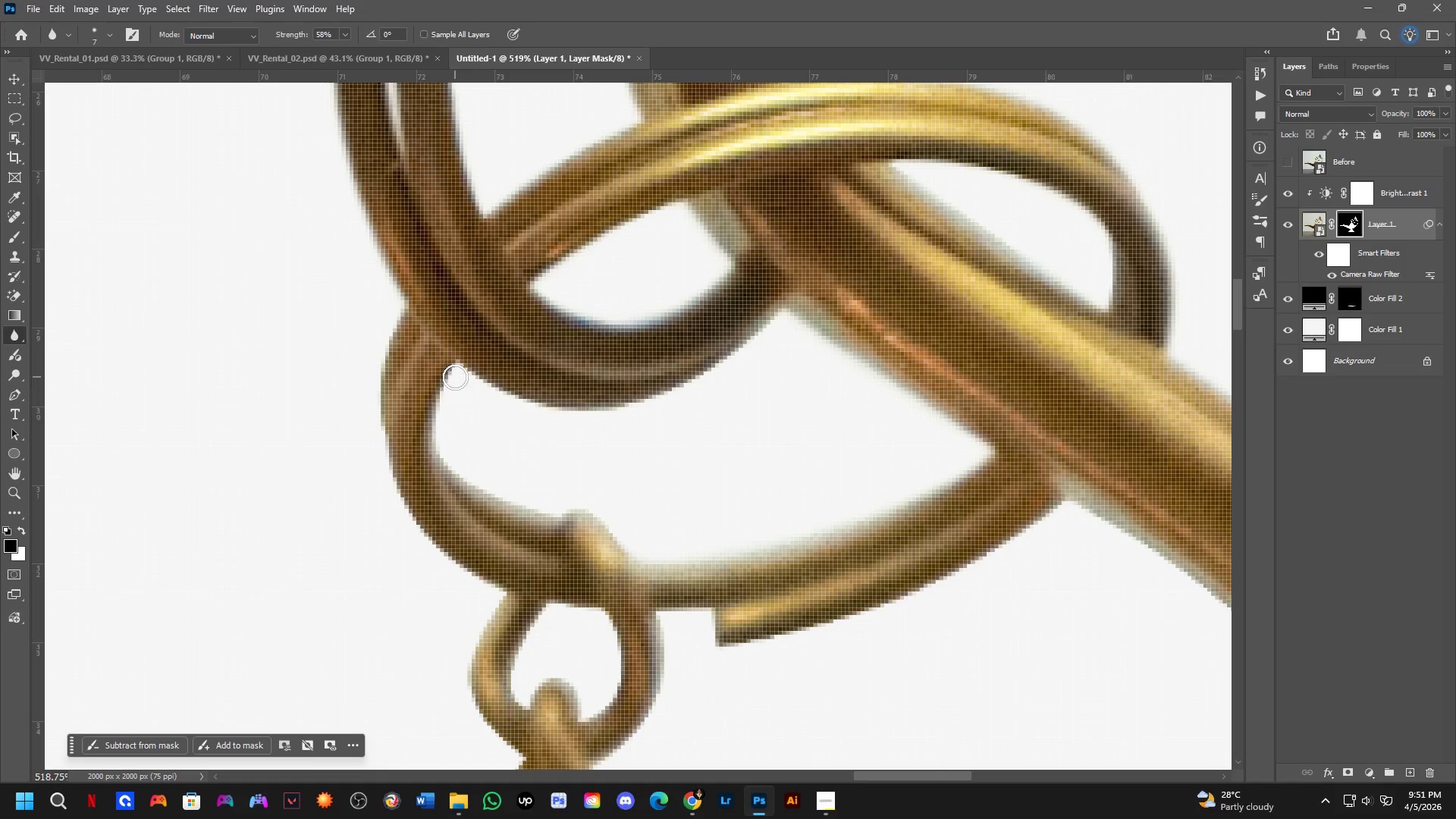 
left_click_drag(start_coordinate=[456, 369], to_coordinate=[448, 414])
 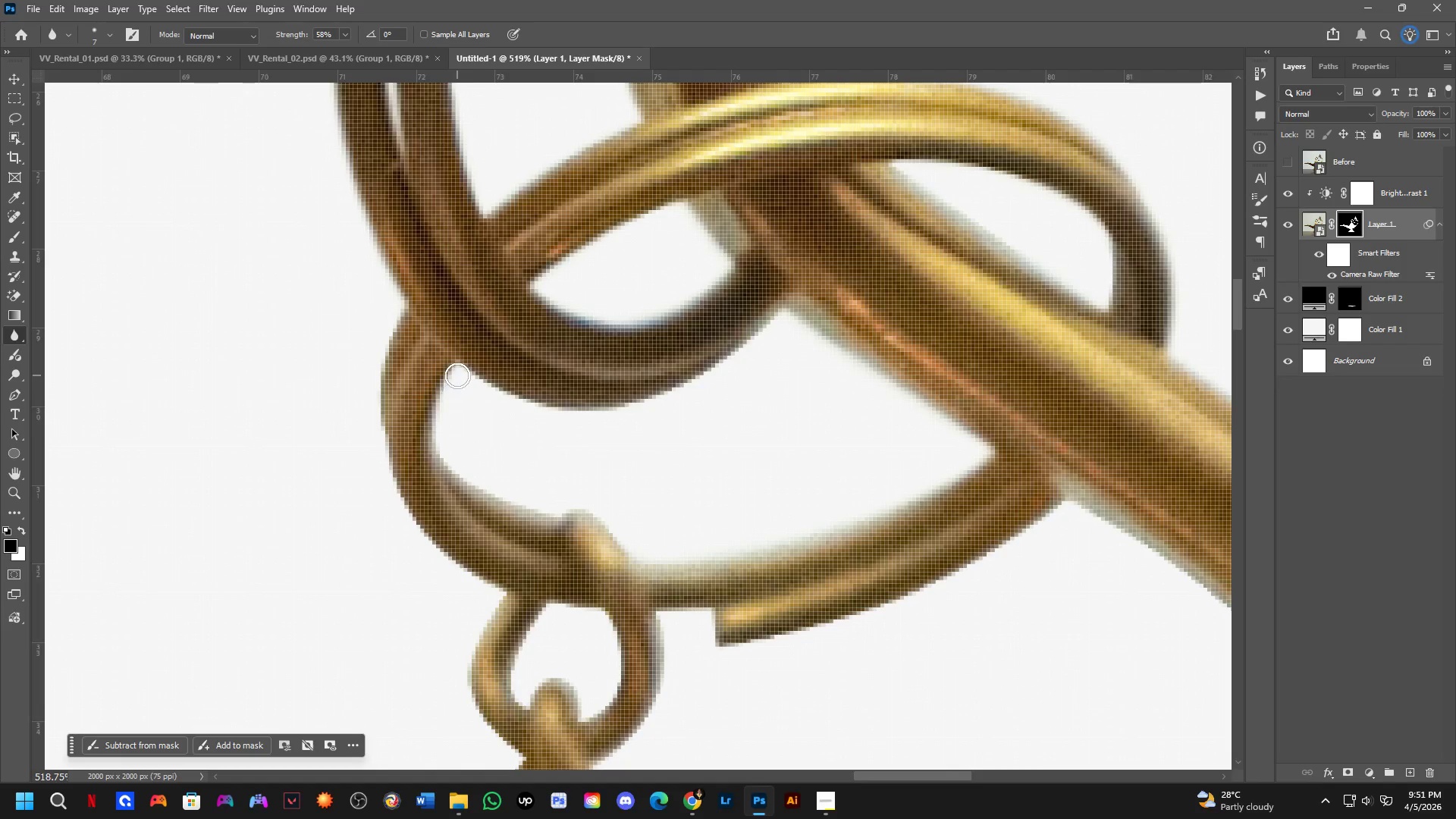 
left_click_drag(start_coordinate=[457, 375], to_coordinate=[748, 341])
 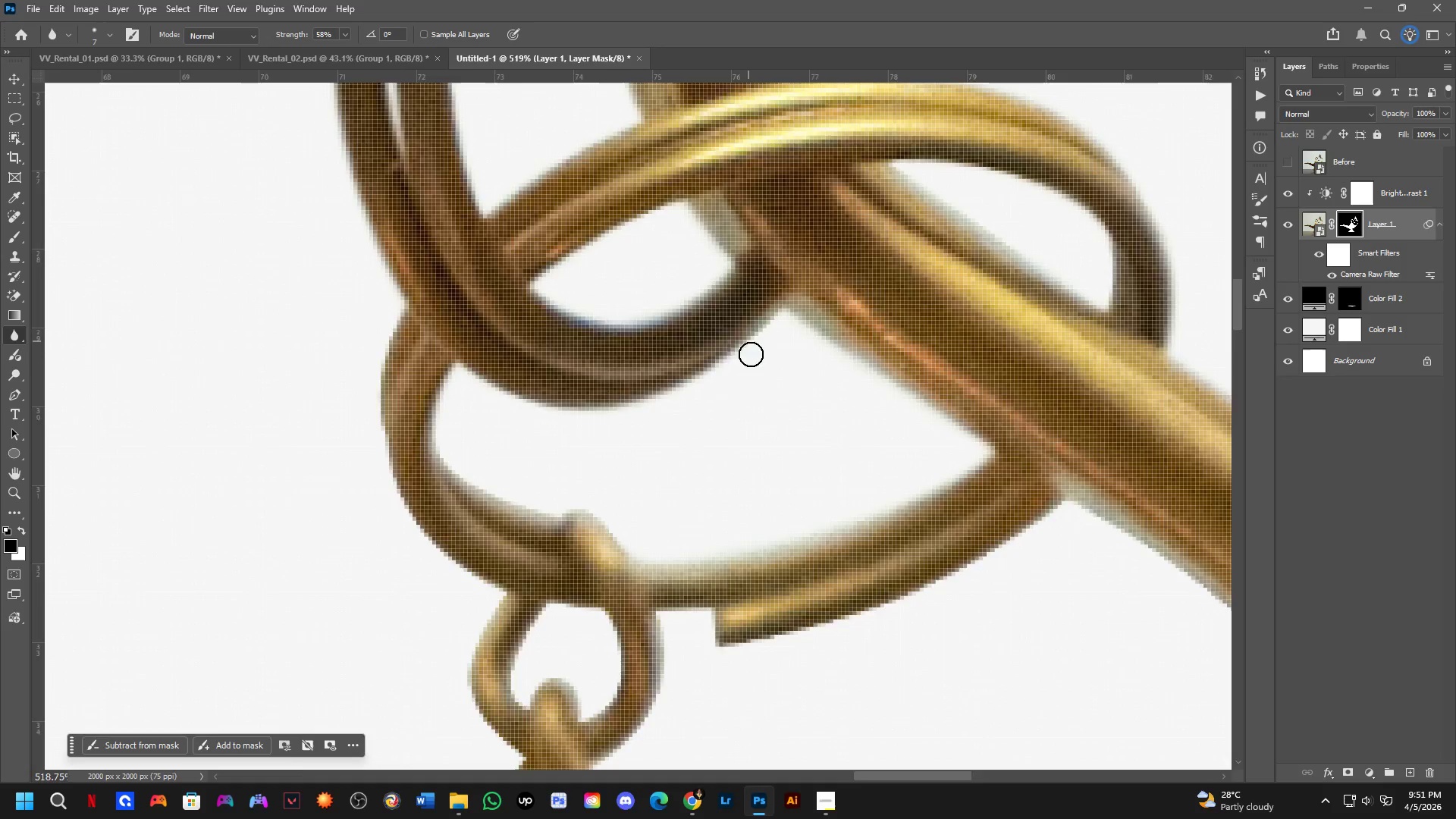 
scroll: coordinate [749, 384], scroll_direction: down, amount: 5.0
 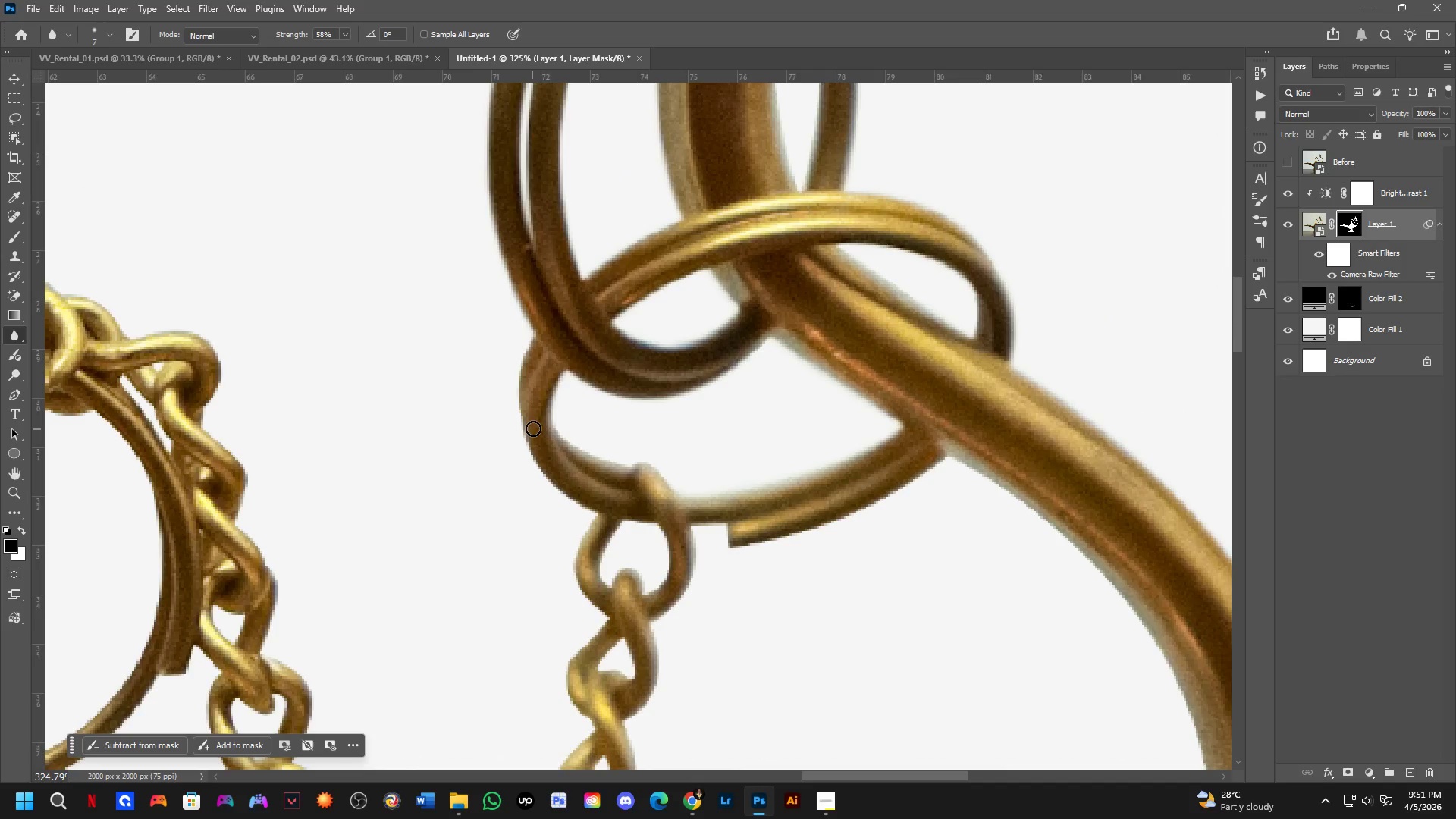 
left_click_drag(start_coordinate=[564, 431], to_coordinate=[752, 492])
 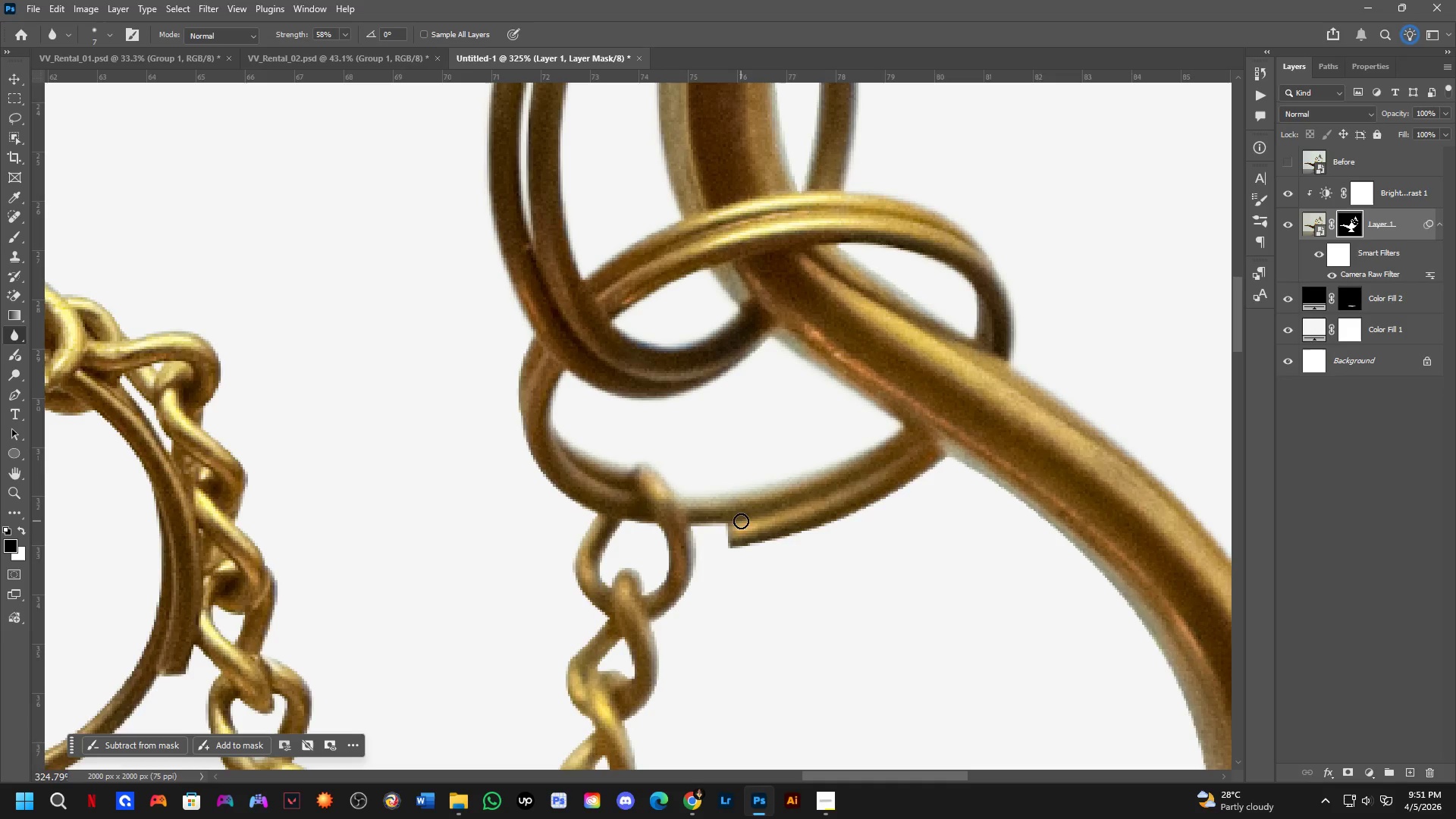 
left_click_drag(start_coordinate=[730, 536], to_coordinate=[937, 465])
 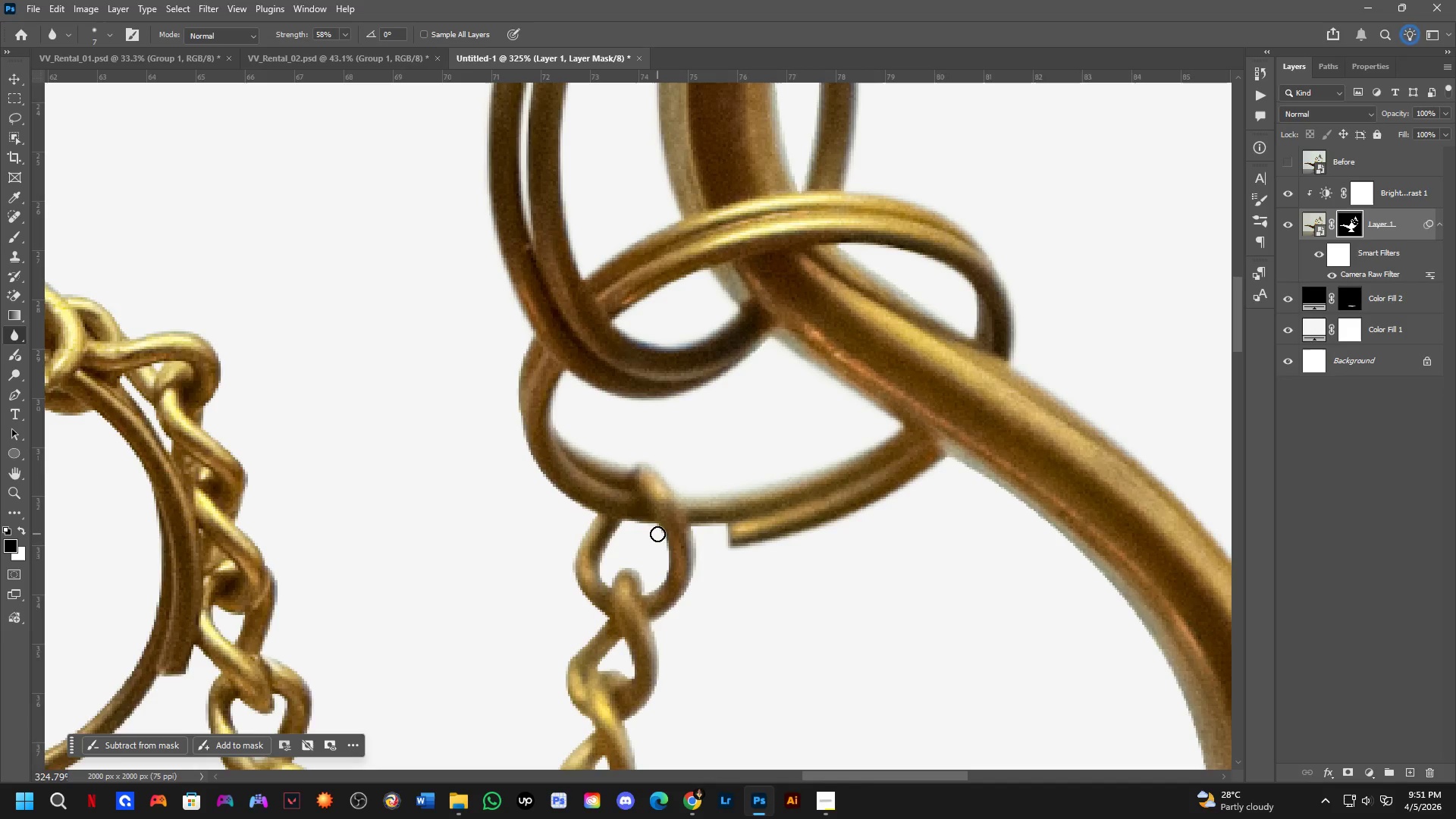 
left_click_drag(start_coordinate=[659, 530], to_coordinate=[622, 515])
 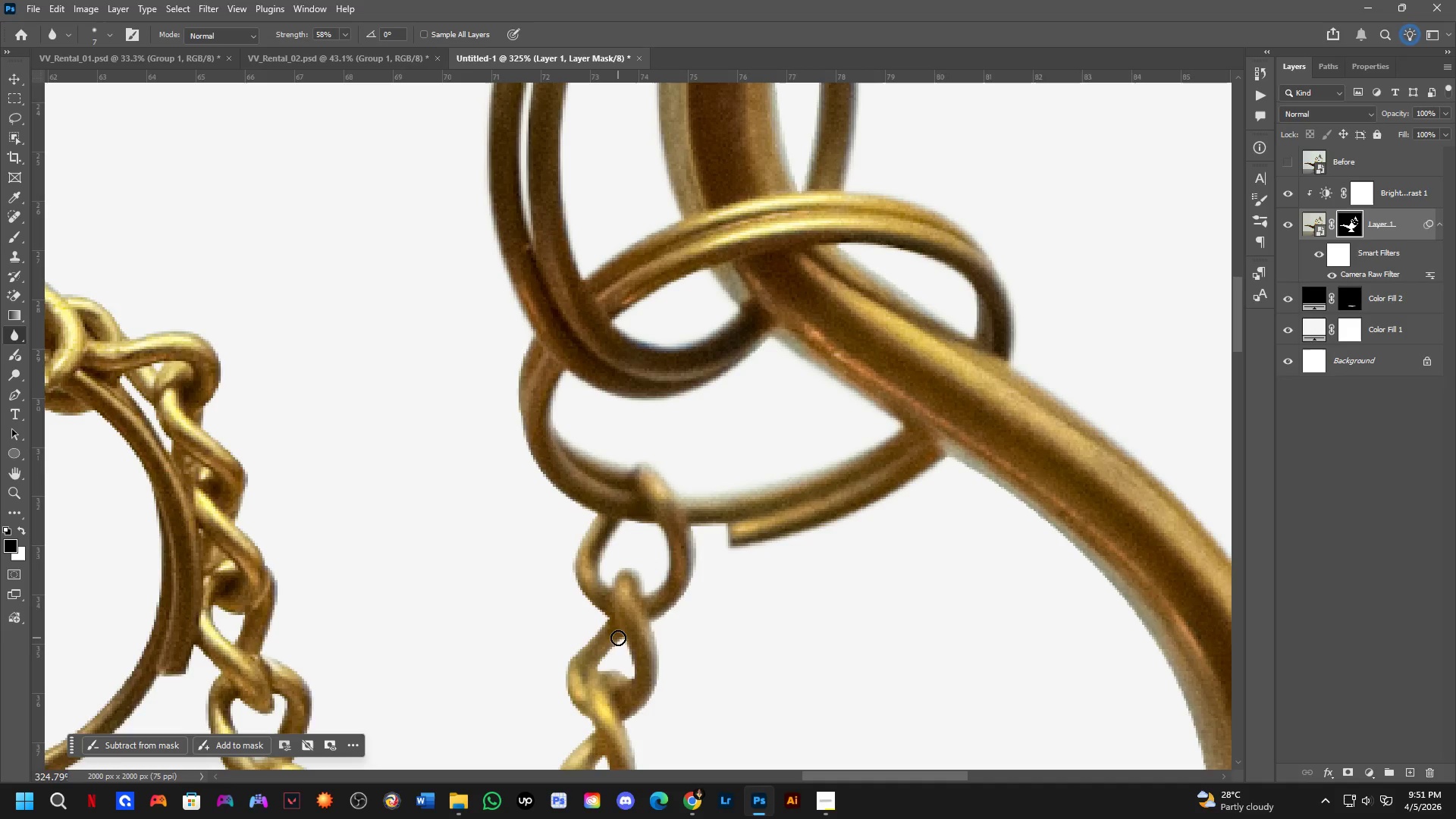 
left_click_drag(start_coordinate=[618, 644], to_coordinate=[601, 657])
 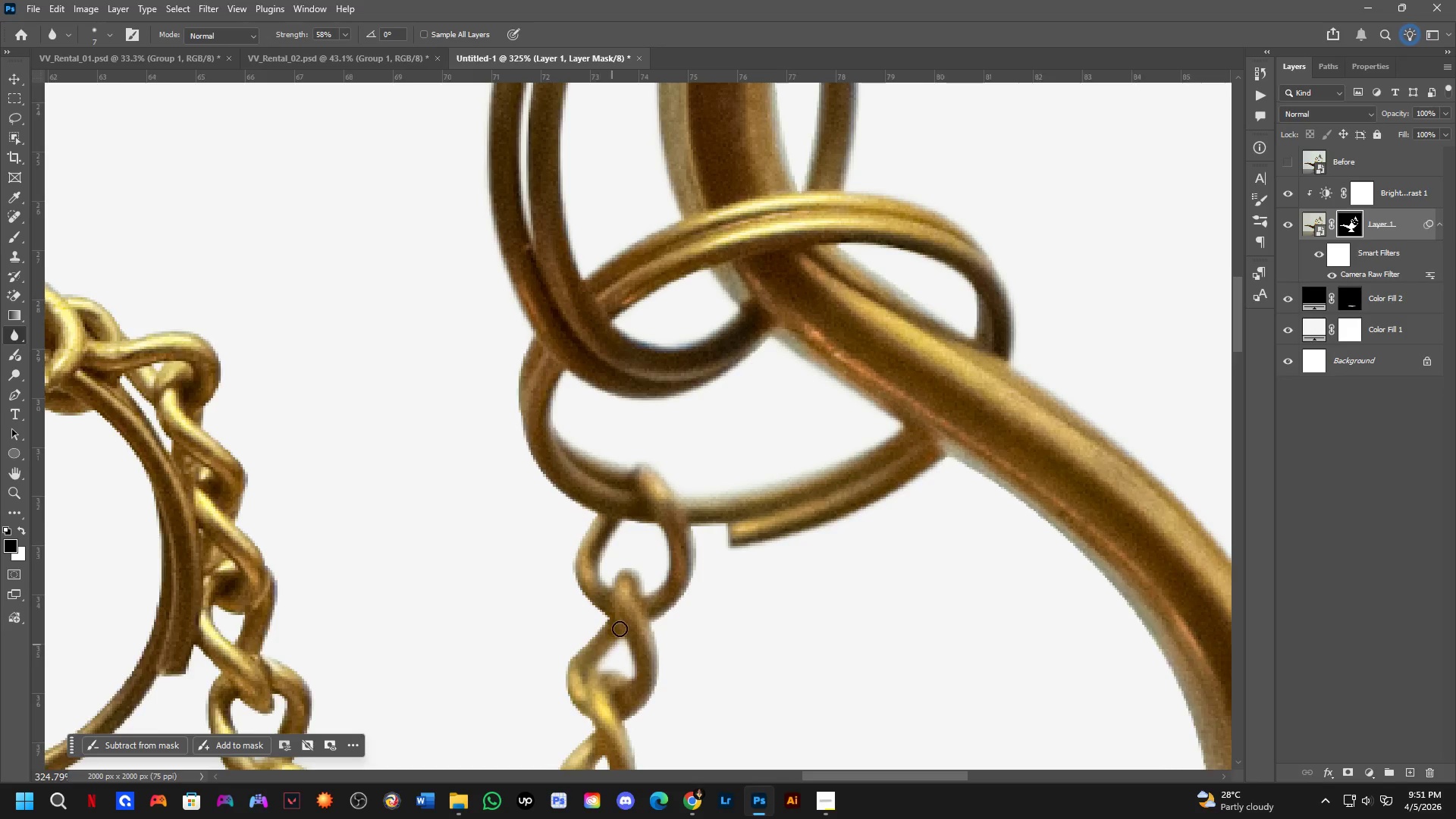 
hold_key(key=Space, duration=0.53)
 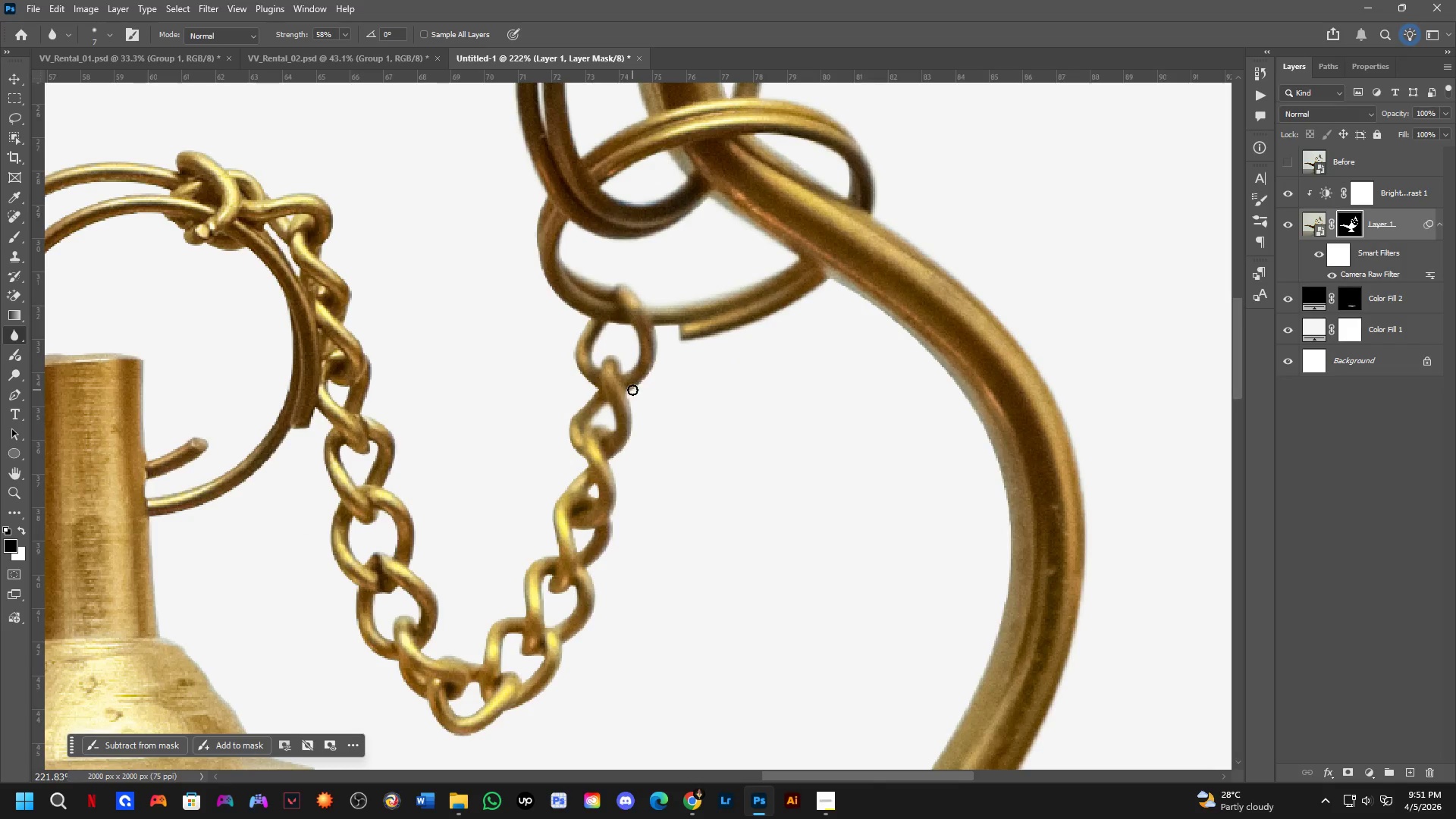 
left_click_drag(start_coordinate=[702, 646], to_coordinate=[676, 451])
 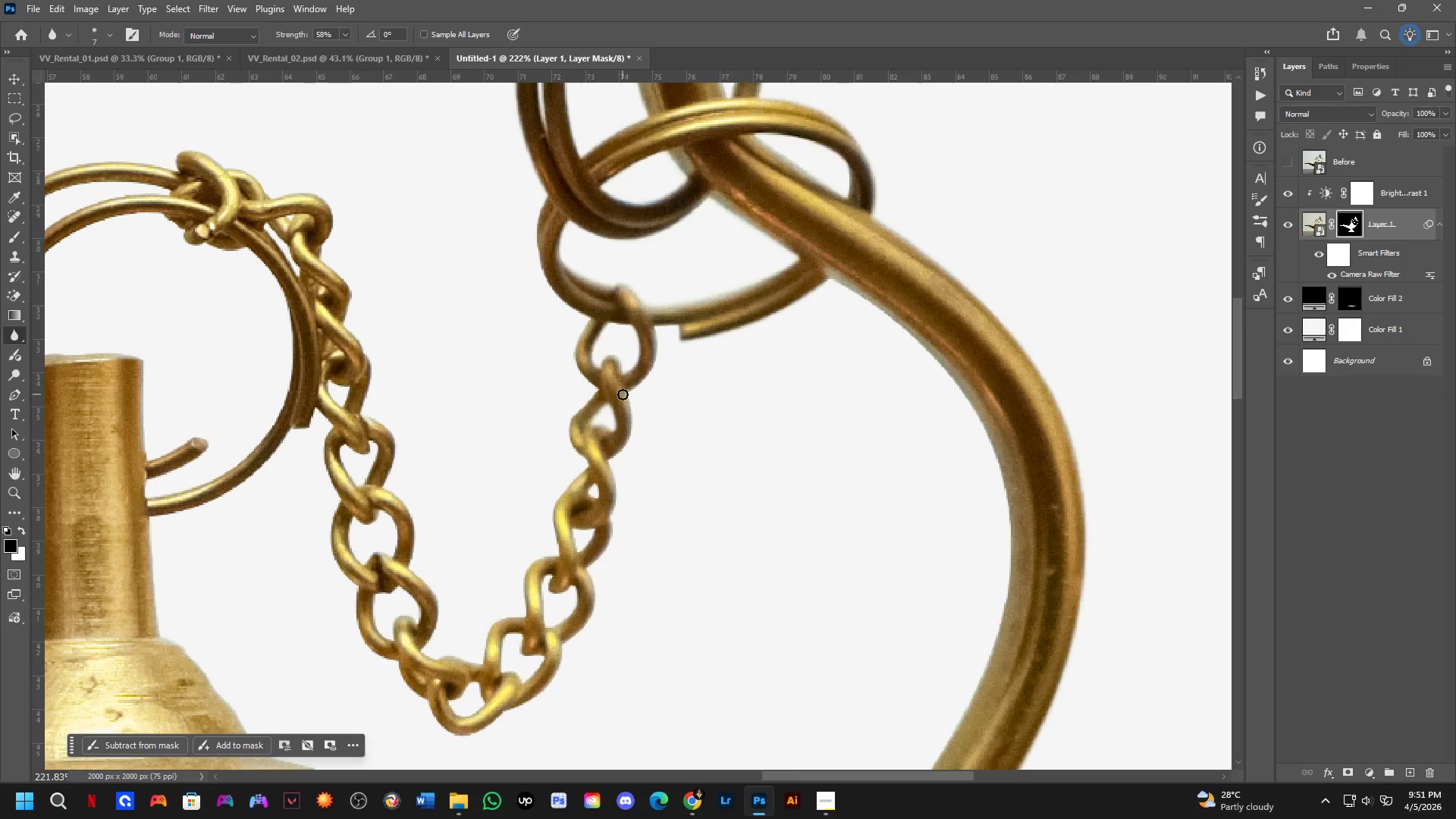 
scroll: coordinate [662, 521], scroll_direction: down, amount: 4.0
 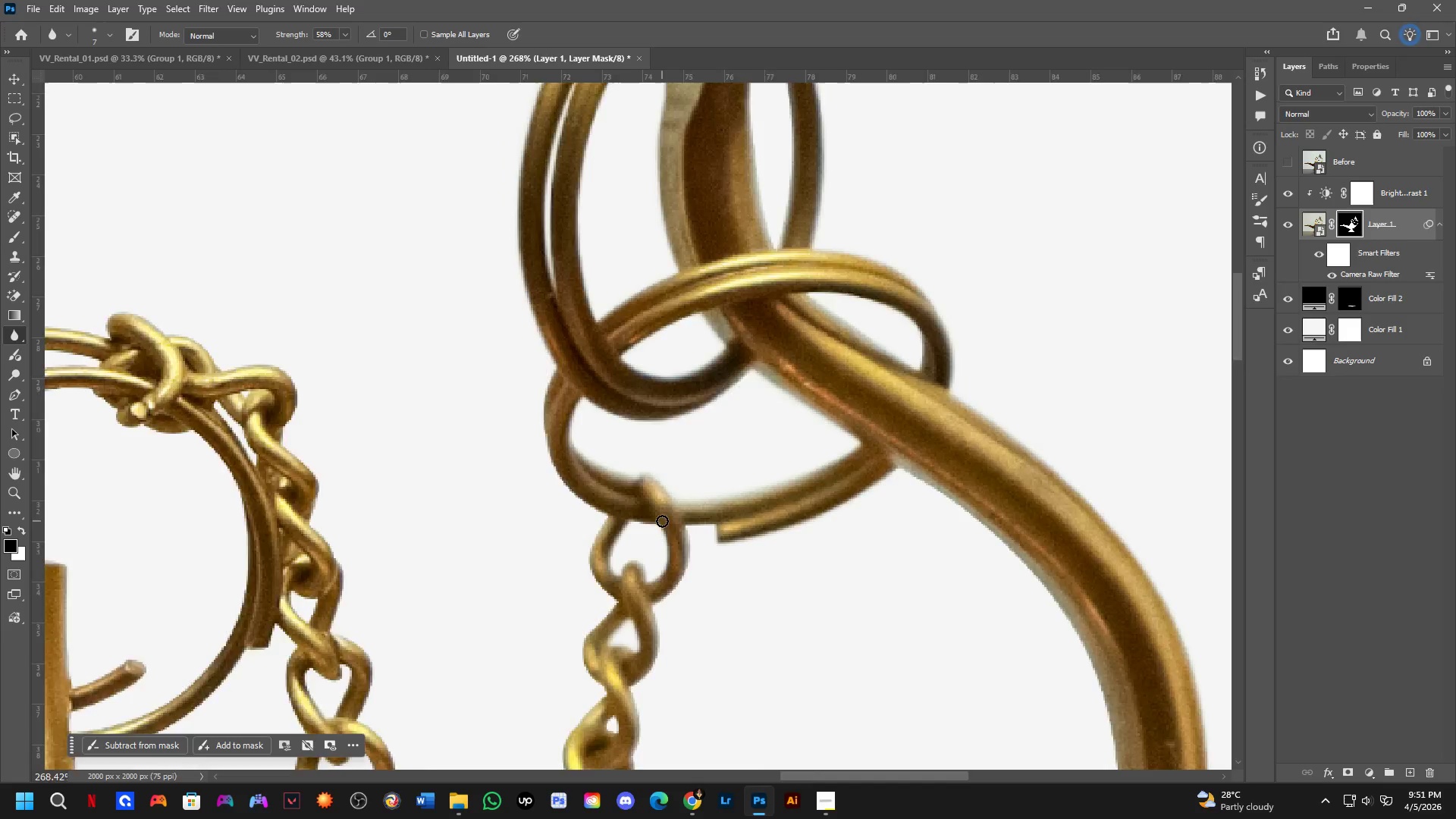 
left_click_drag(start_coordinate=[632, 390], to_coordinate=[670, 347])
 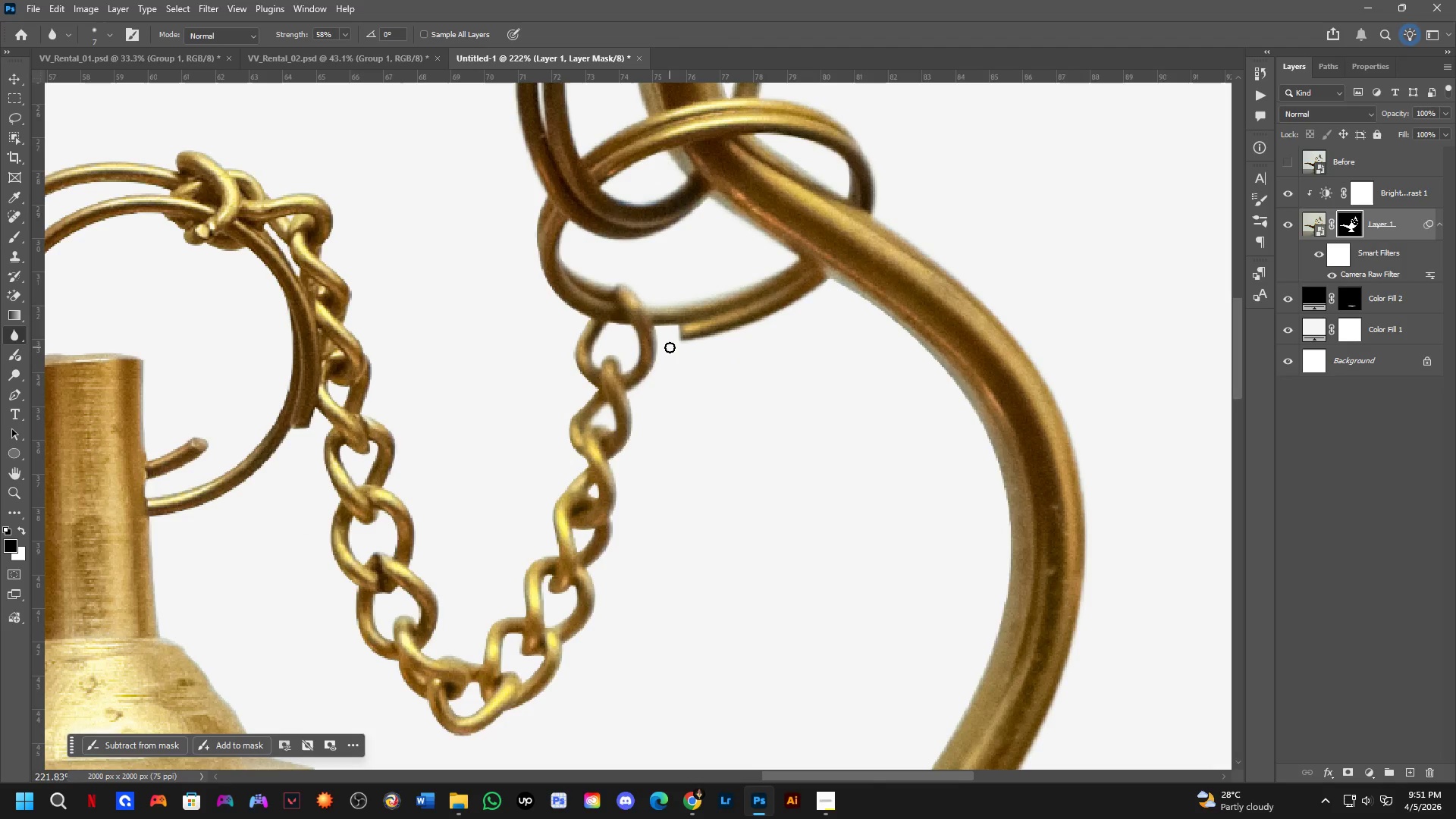 
left_click_drag(start_coordinate=[664, 353], to_coordinate=[627, 406])
 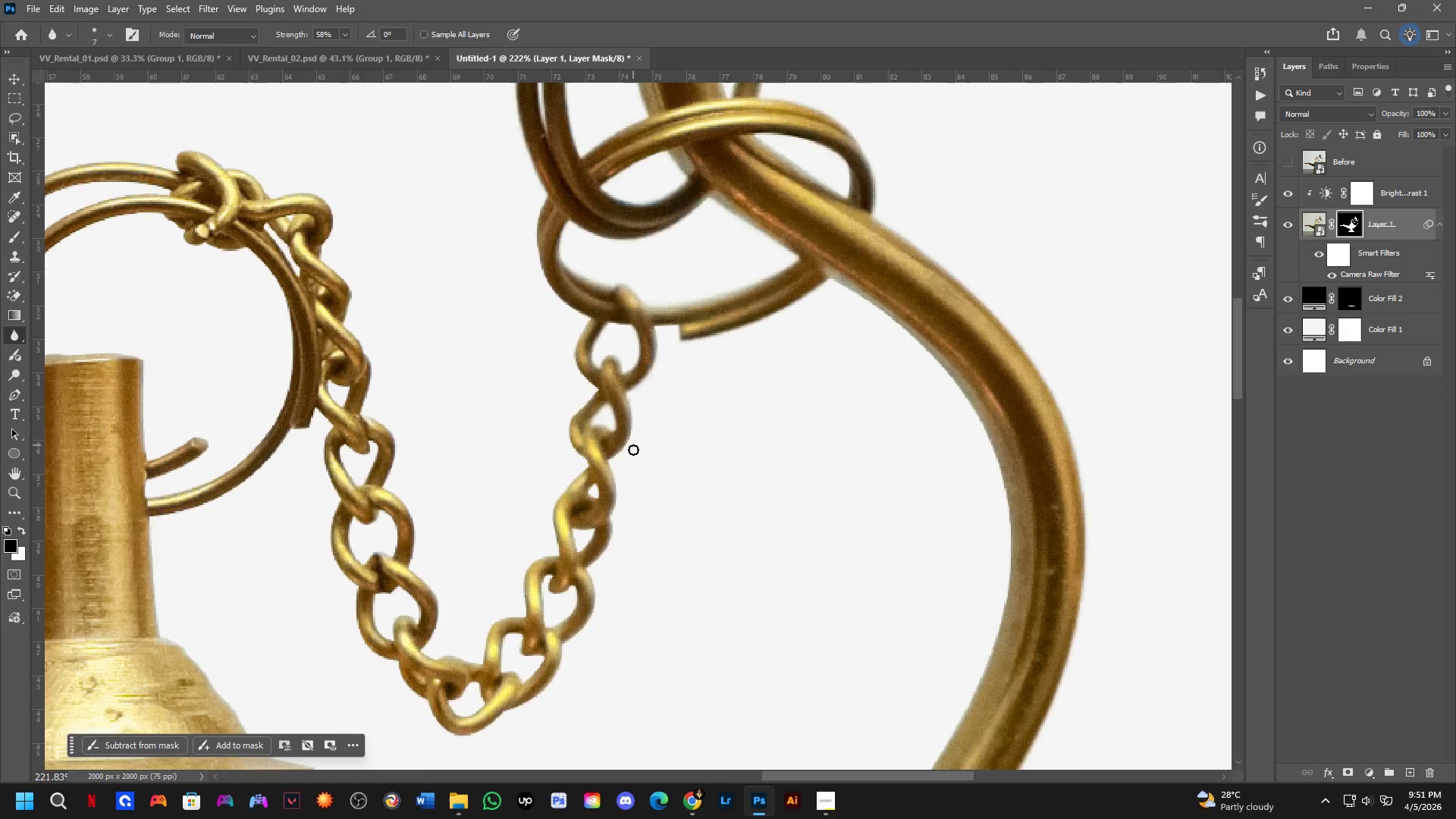 
hold_key(key=Space, duration=0.5)
 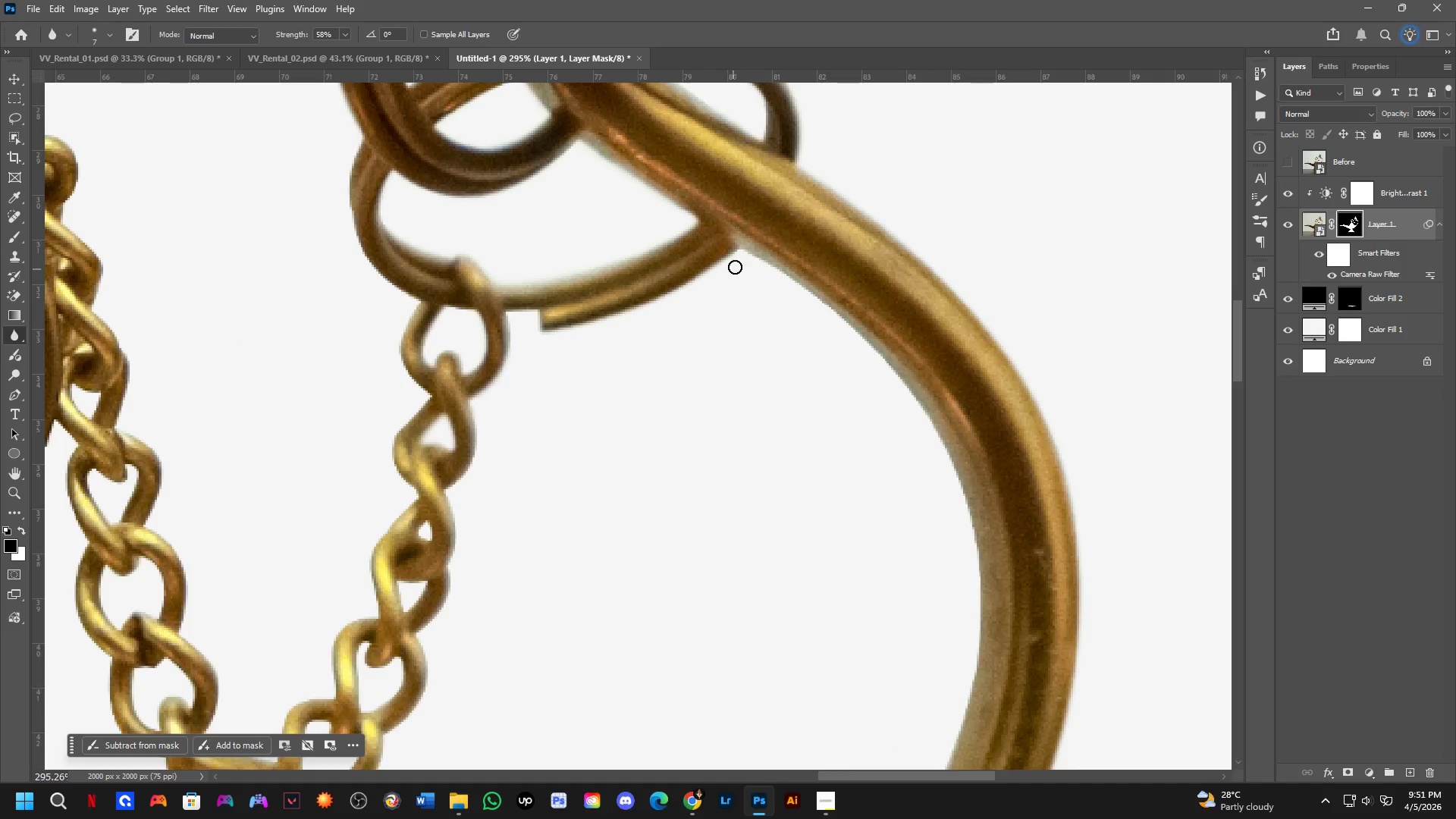 
left_click_drag(start_coordinate=[795, 508], to_coordinate=[726, 466])
 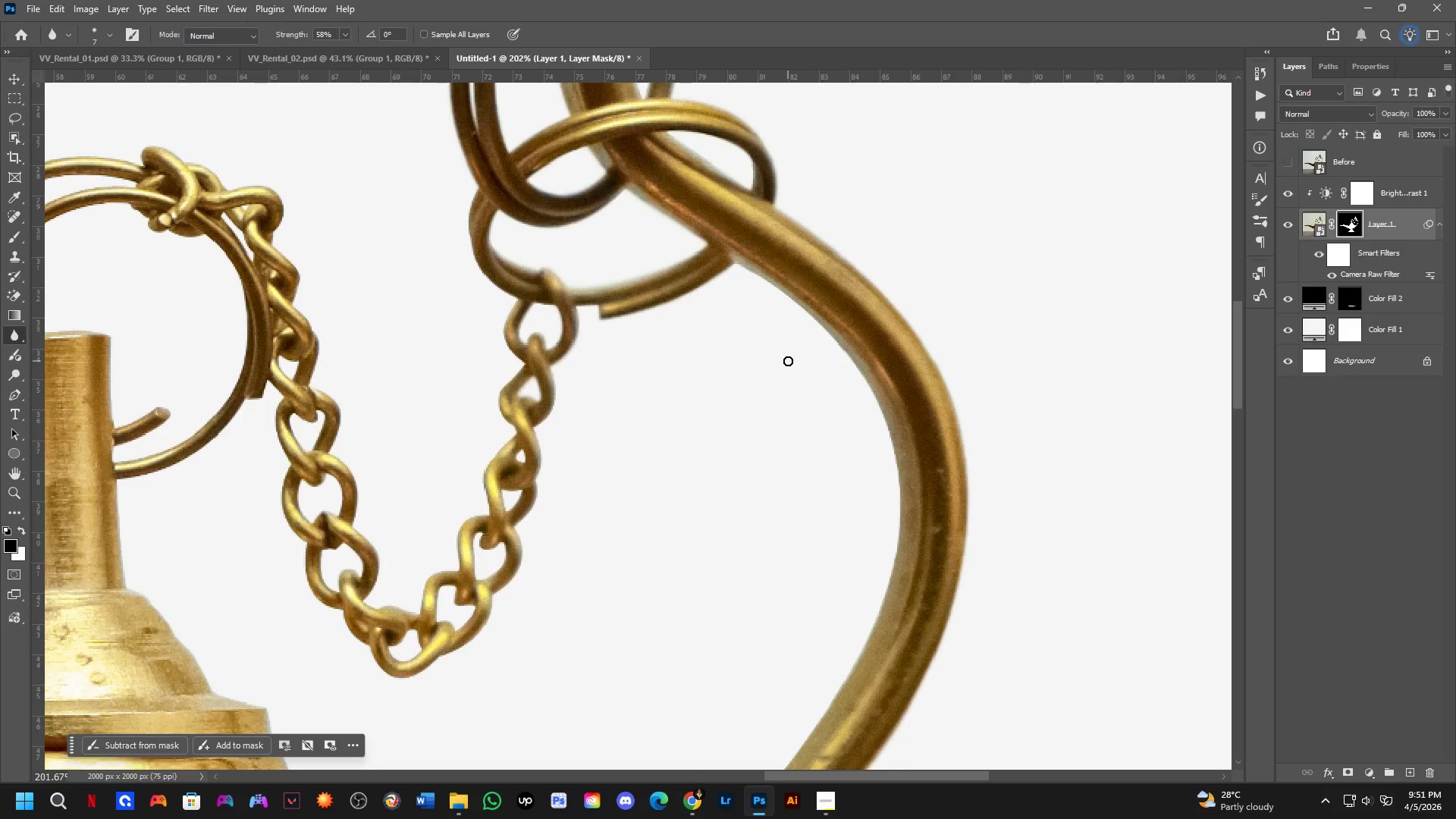 
scroll: coordinate [613, 515], scroll_direction: down, amount: 1.0
 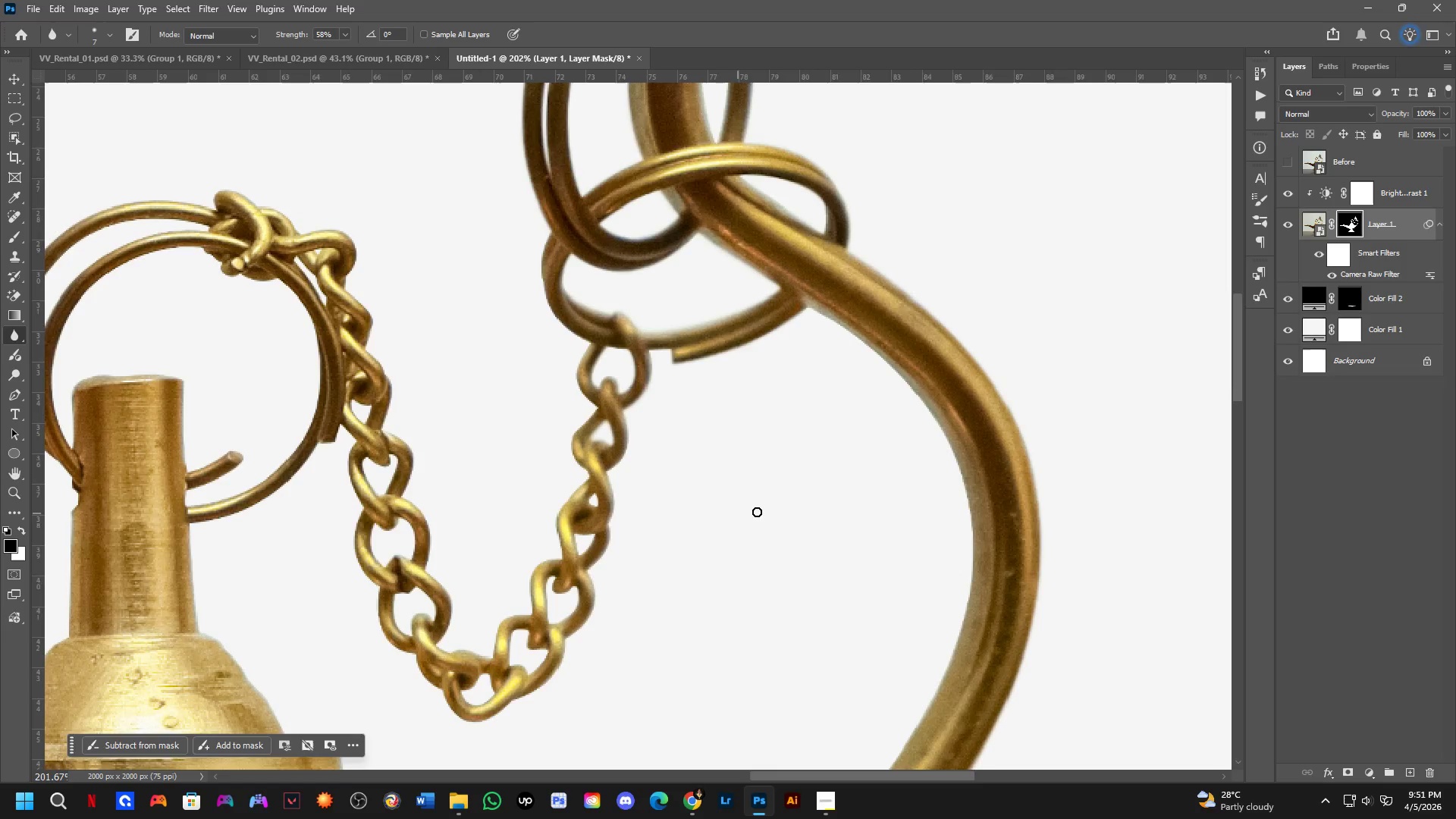 
scroll: coordinate [716, 281], scroll_direction: up, amount: 4.0
 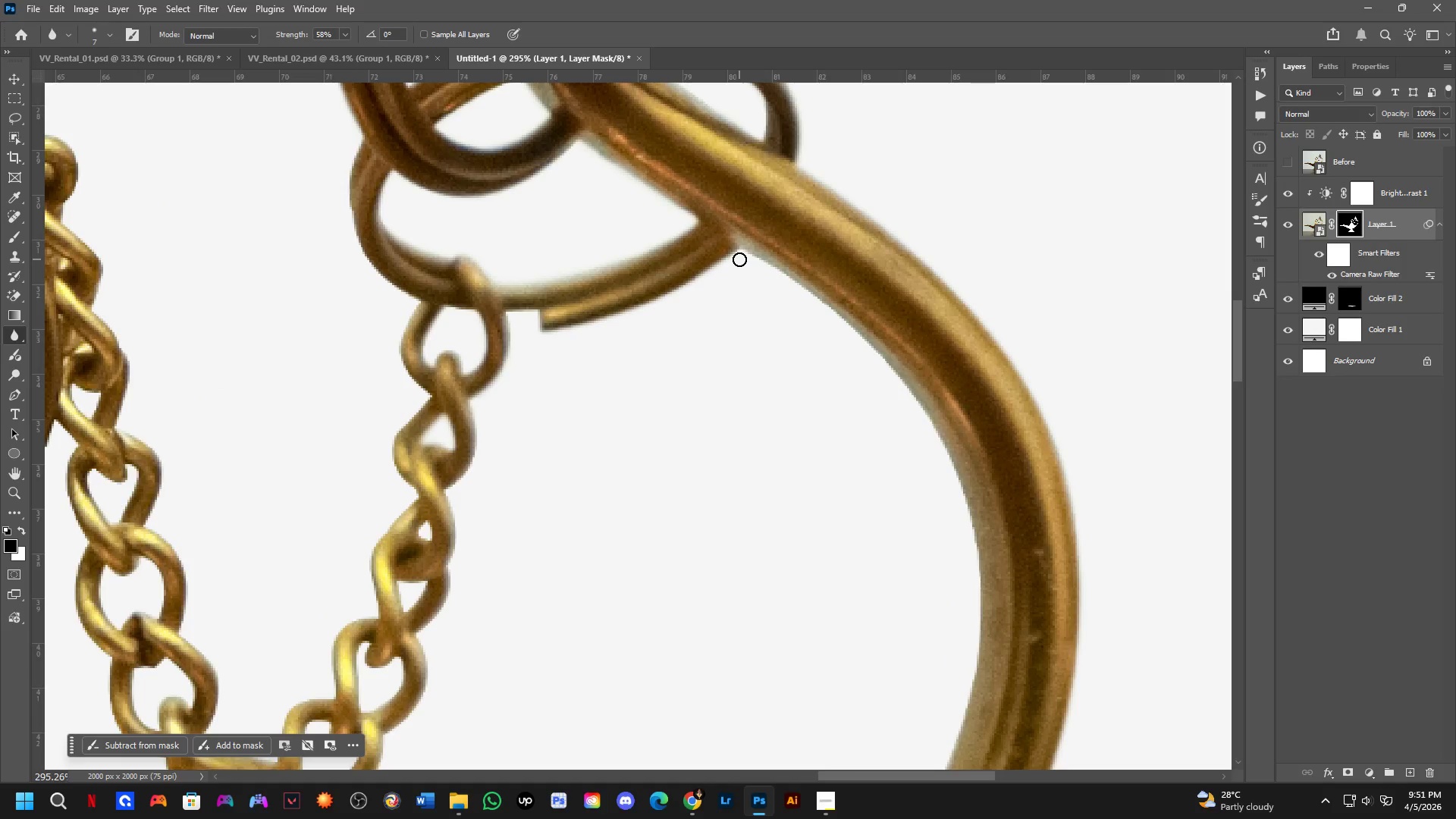 
left_click_drag(start_coordinate=[744, 255], to_coordinate=[736, 250])
 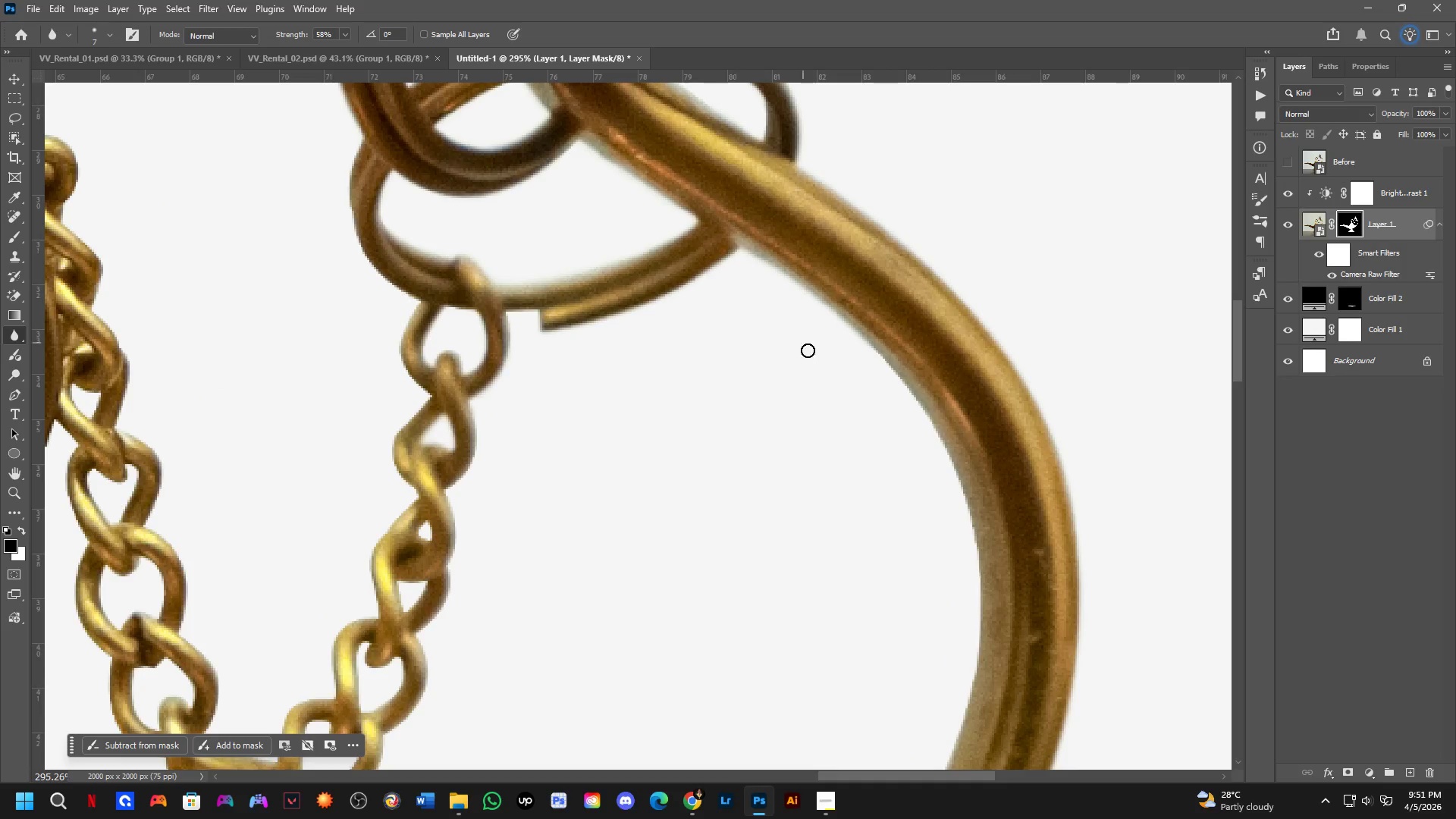 
hold_key(key=Space, duration=0.62)
 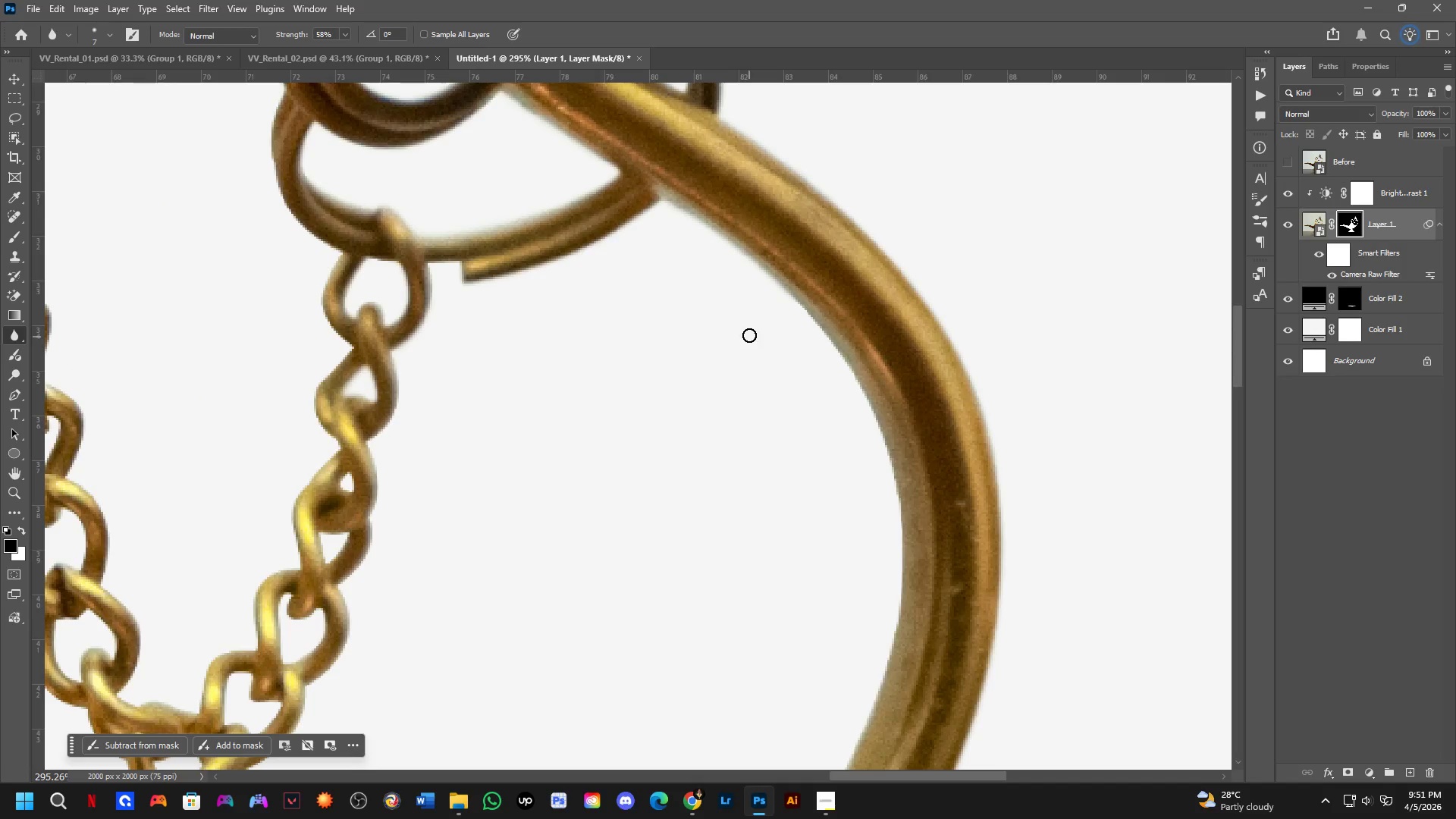 
left_click_drag(start_coordinate=[827, 387], to_coordinate=[749, 338])
 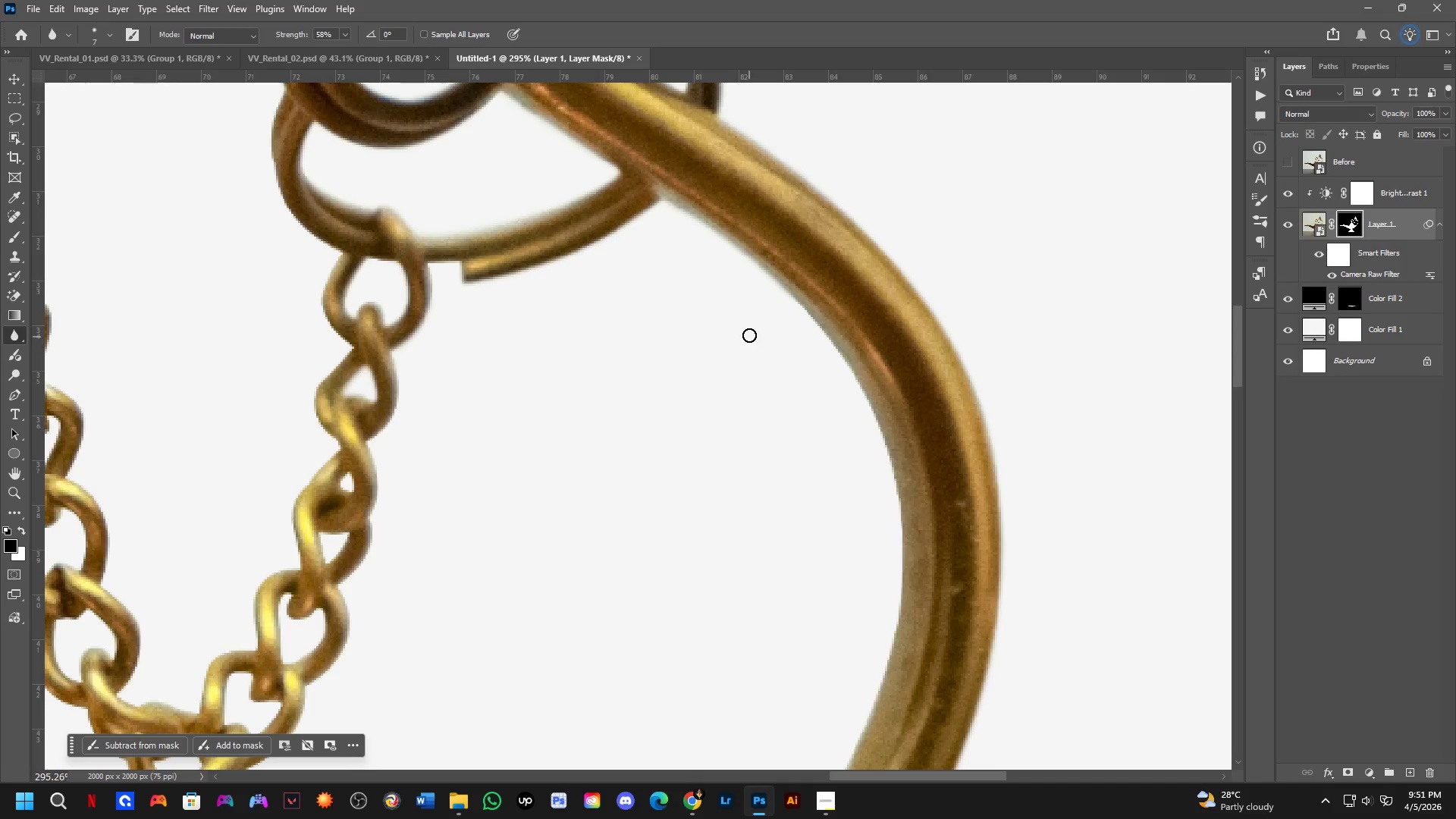 
hold_key(key=AltLeft, duration=0.45)
 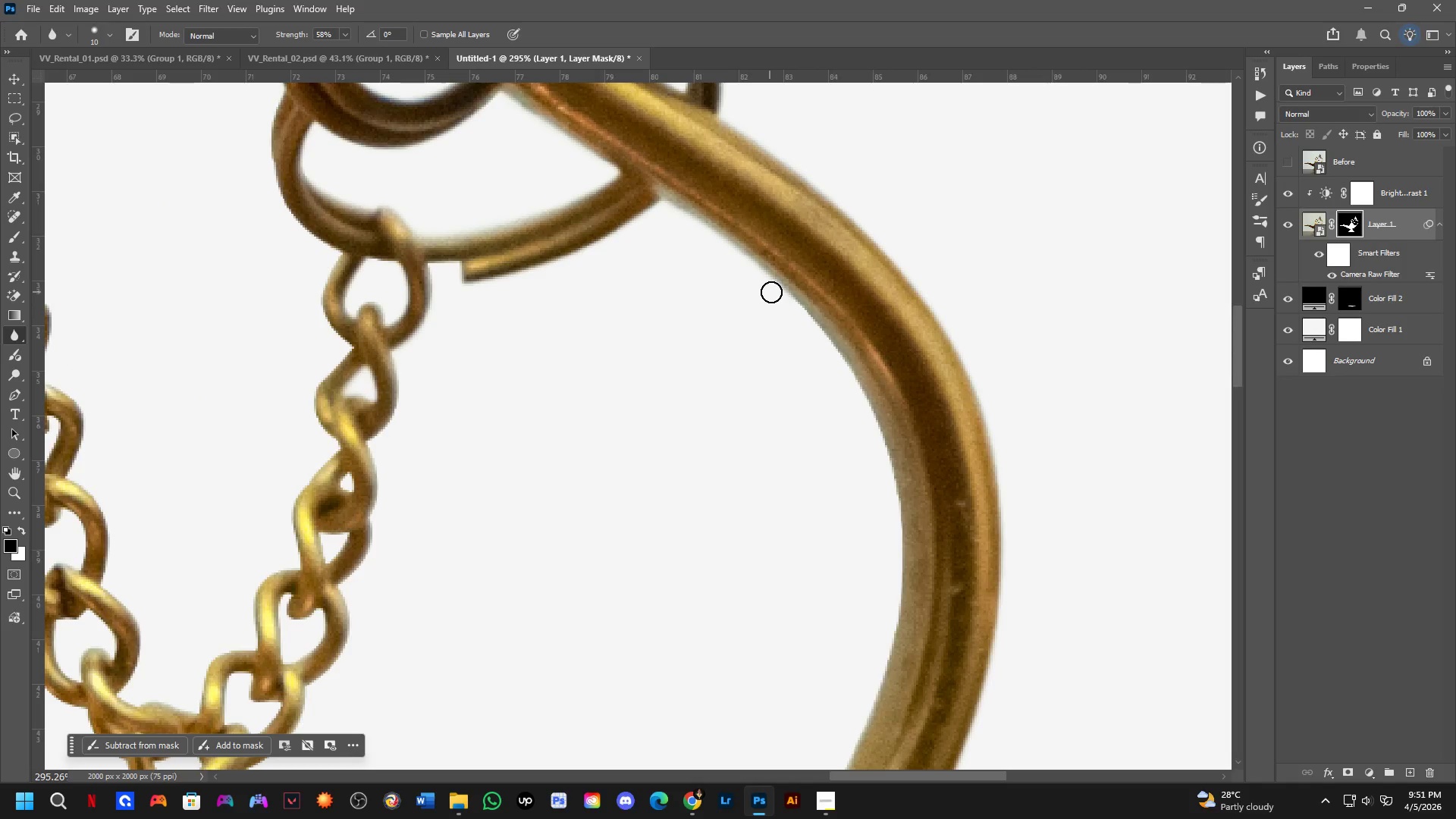 
left_click_drag(start_coordinate=[782, 291], to_coordinate=[868, 704])
 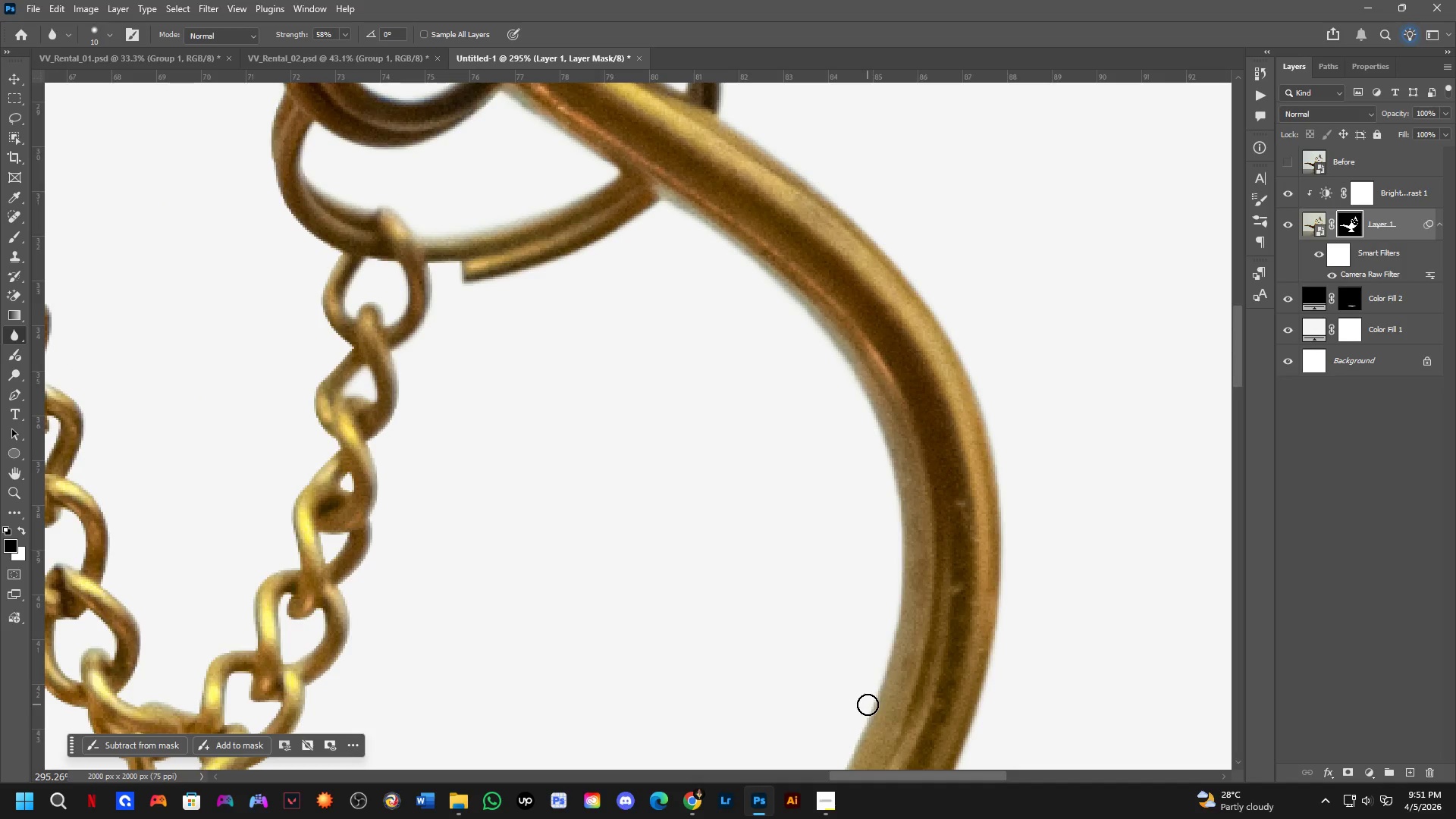 
hold_key(key=Space, duration=0.59)
 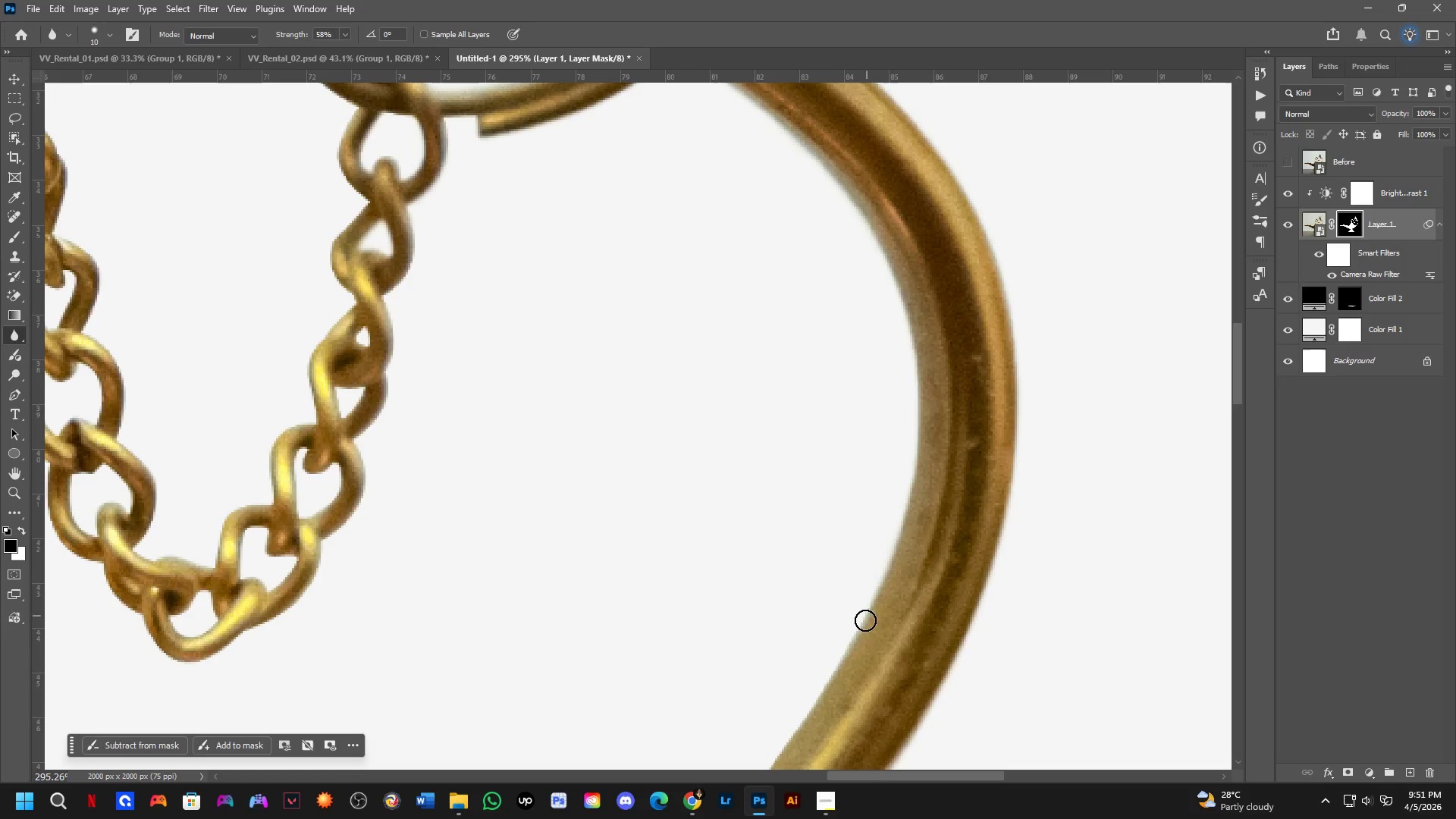 
left_click_drag(start_coordinate=[868, 704], to_coordinate=[883, 559])
 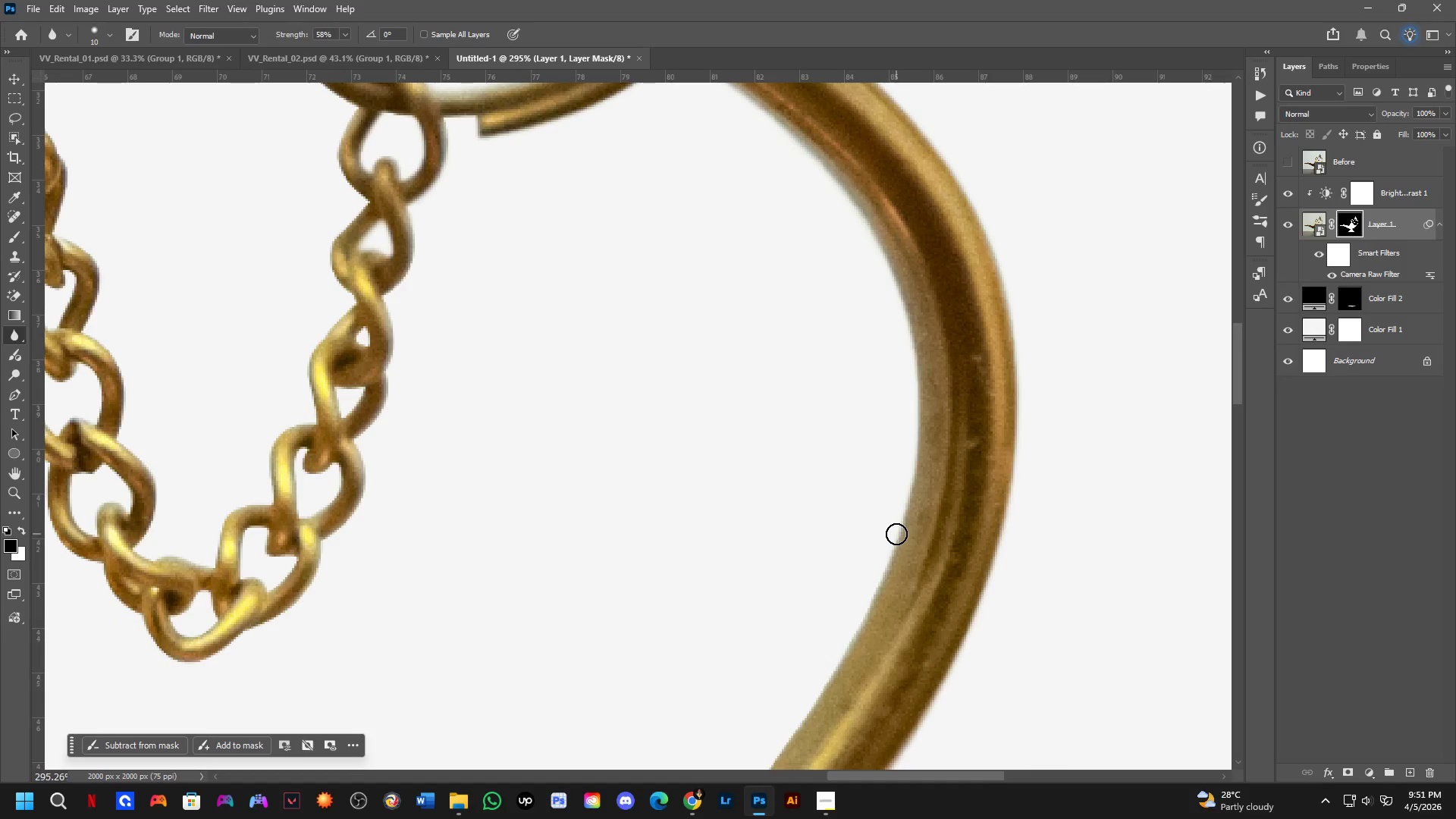 
left_click_drag(start_coordinate=[896, 533], to_coordinate=[814, 711])
 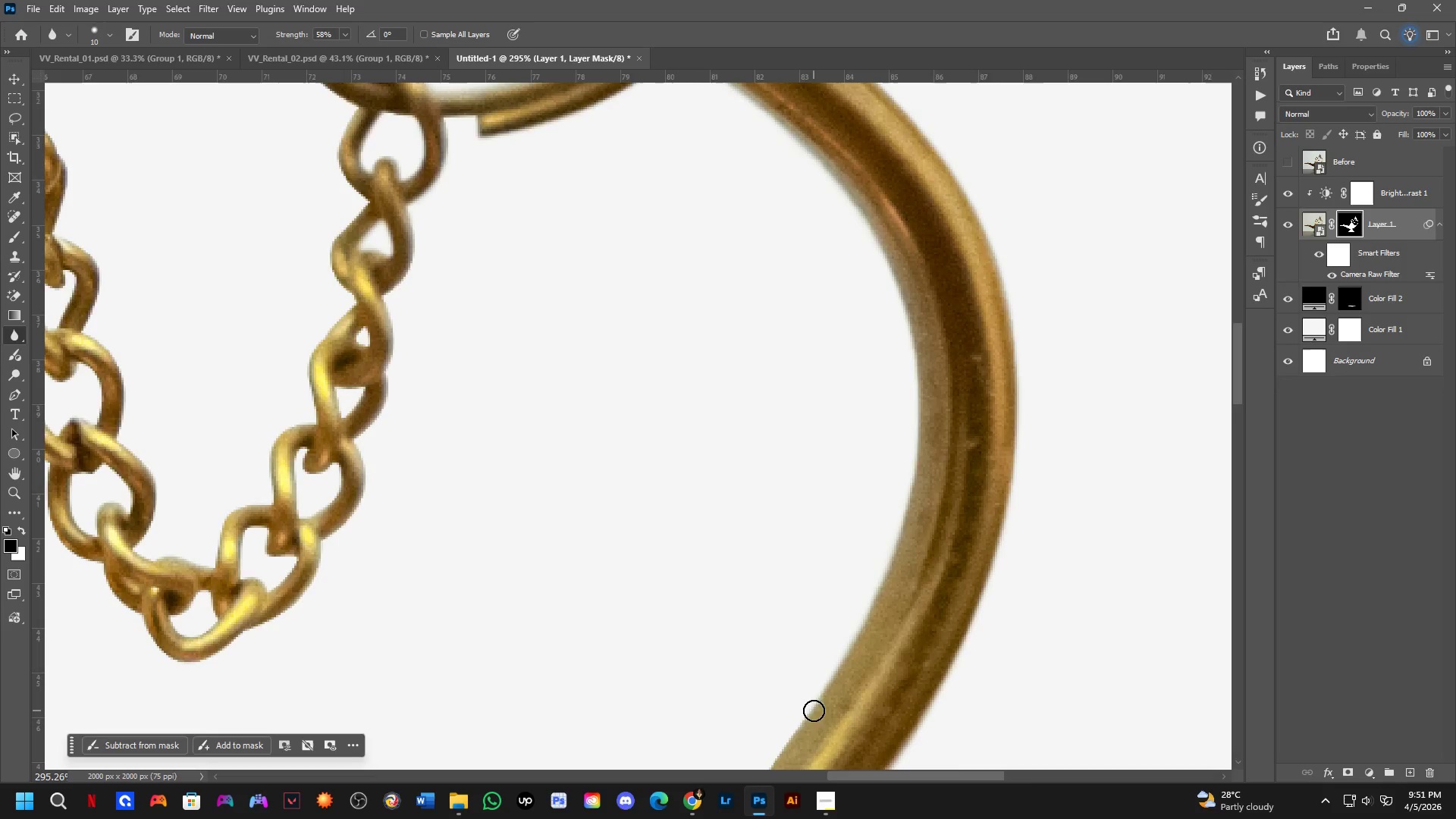 
hold_key(key=Space, duration=0.48)
 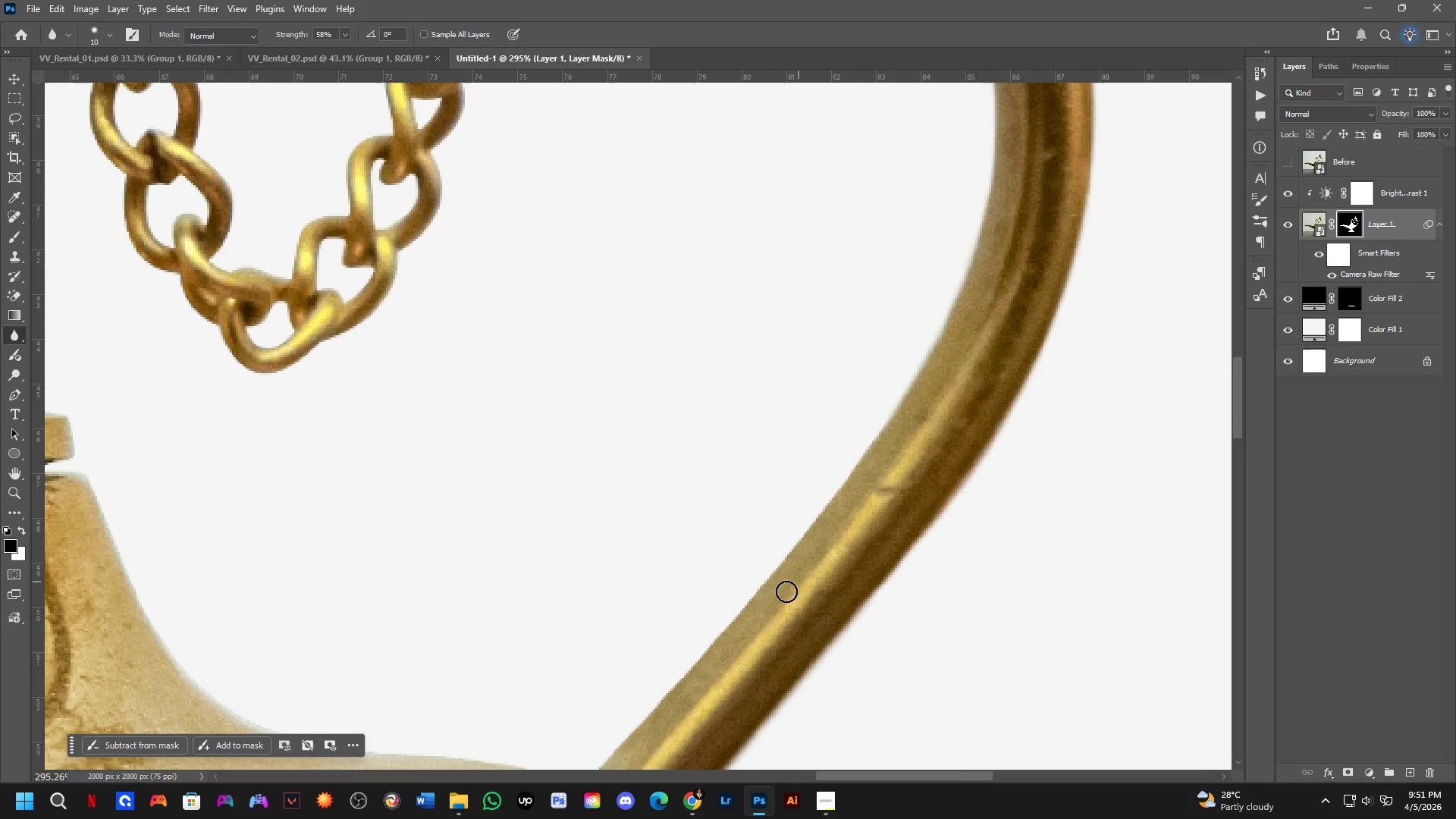 
left_click_drag(start_coordinate=[814, 710], to_coordinate=[890, 421])
 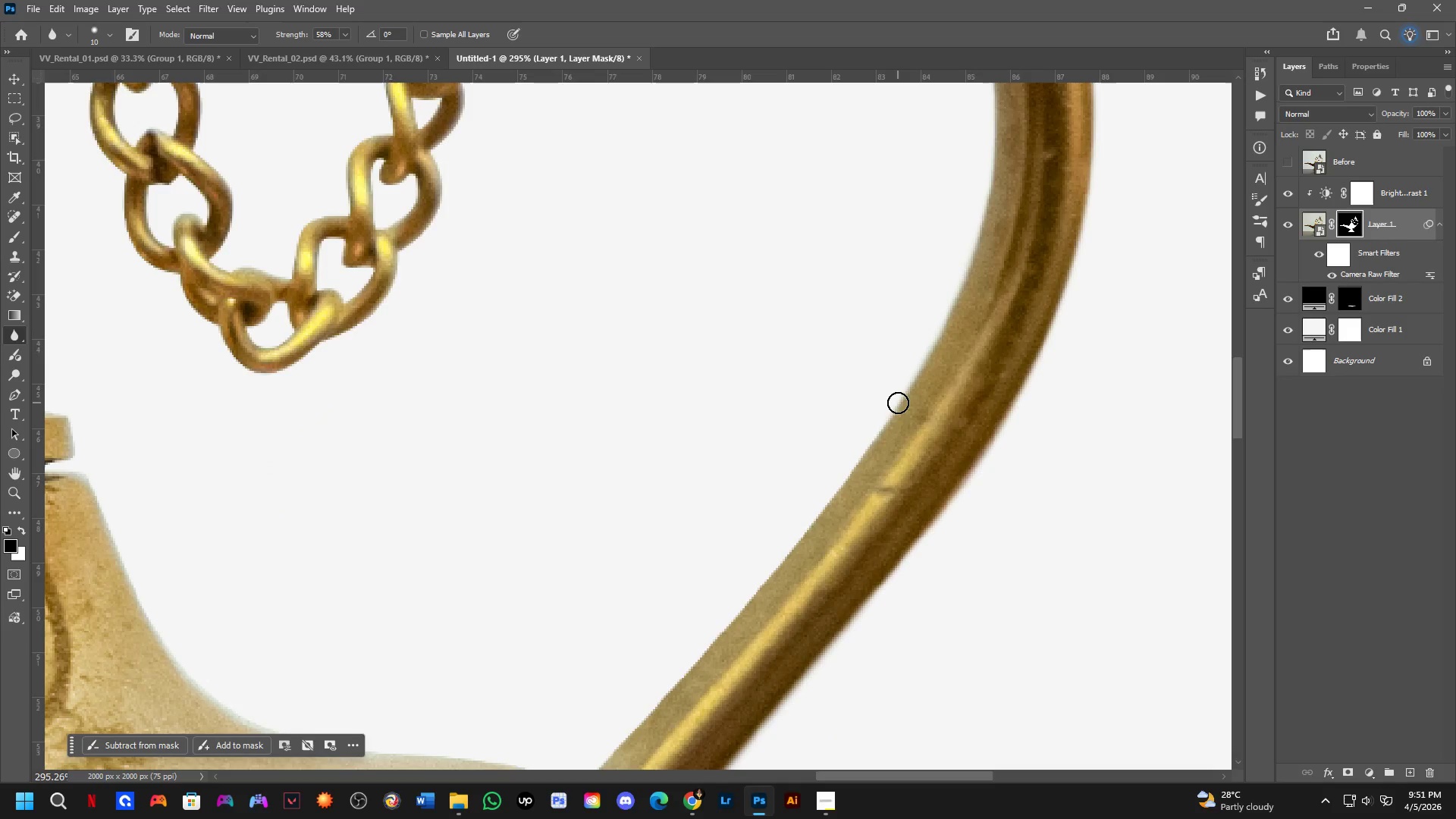 
left_click_drag(start_coordinate=[898, 403], to_coordinate=[892, 408])
 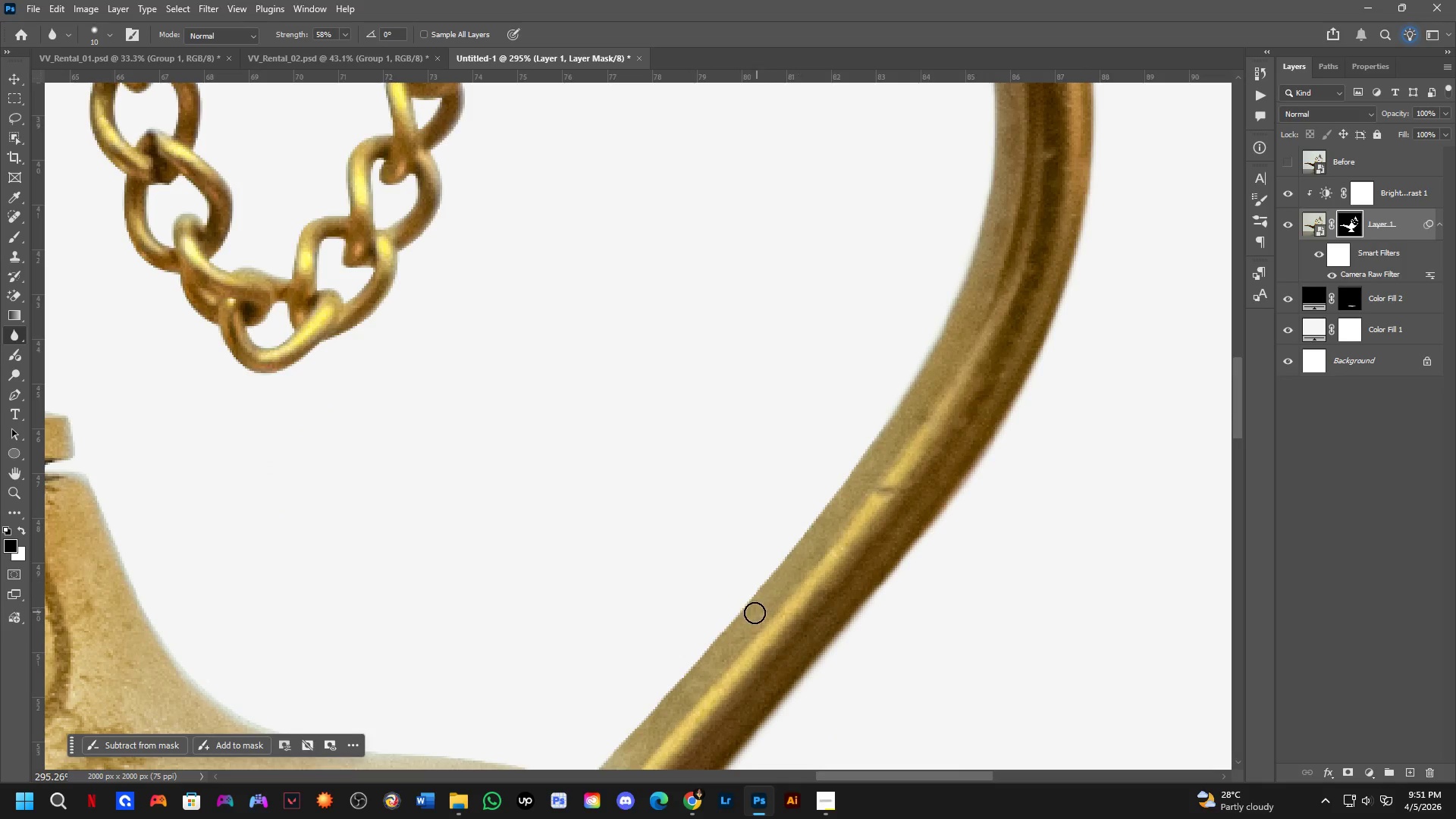 
hold_key(key=ShiftLeft, duration=0.45)
left_click([722, 631])
 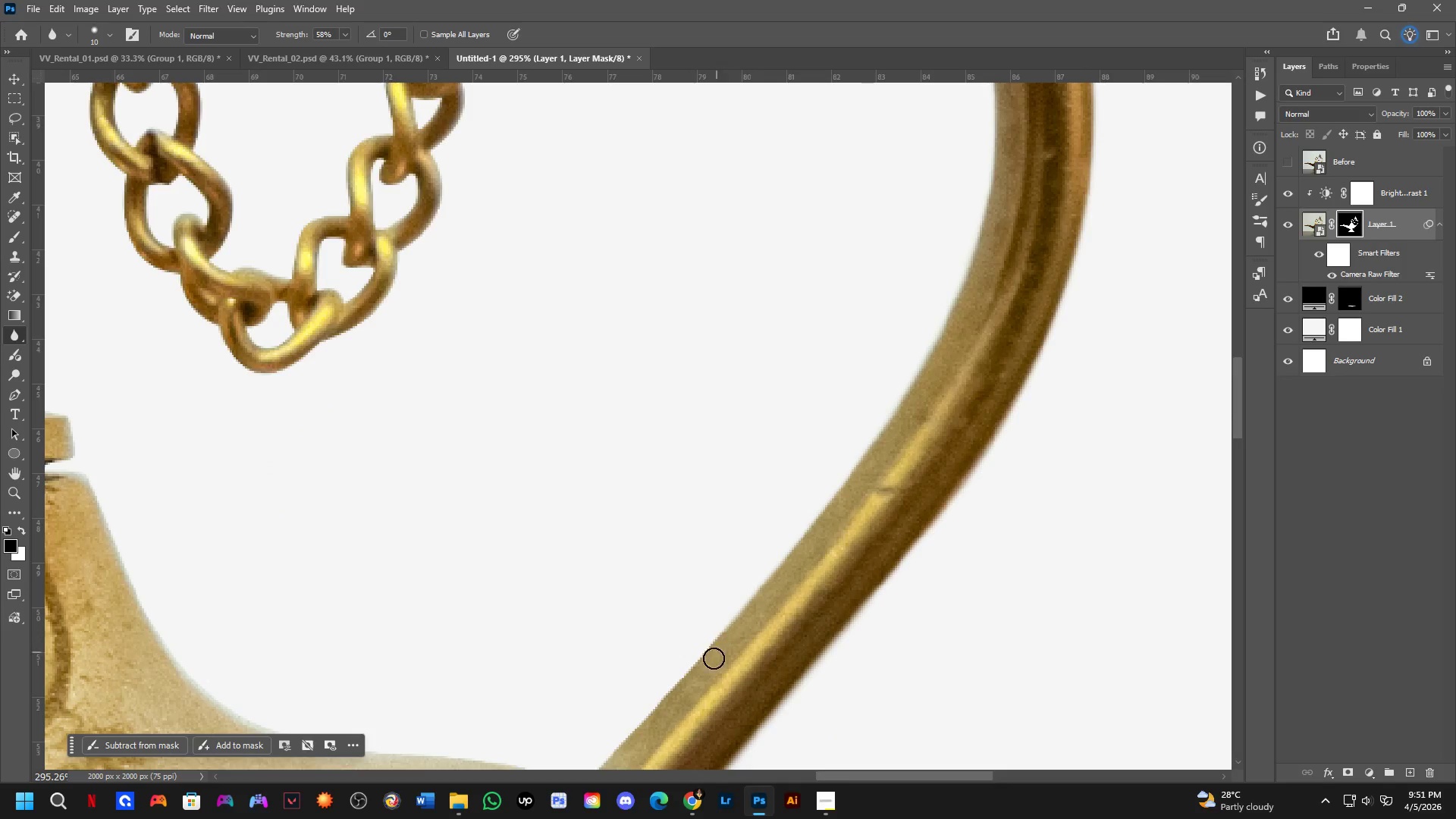 
hold_key(key=Space, duration=0.48)
 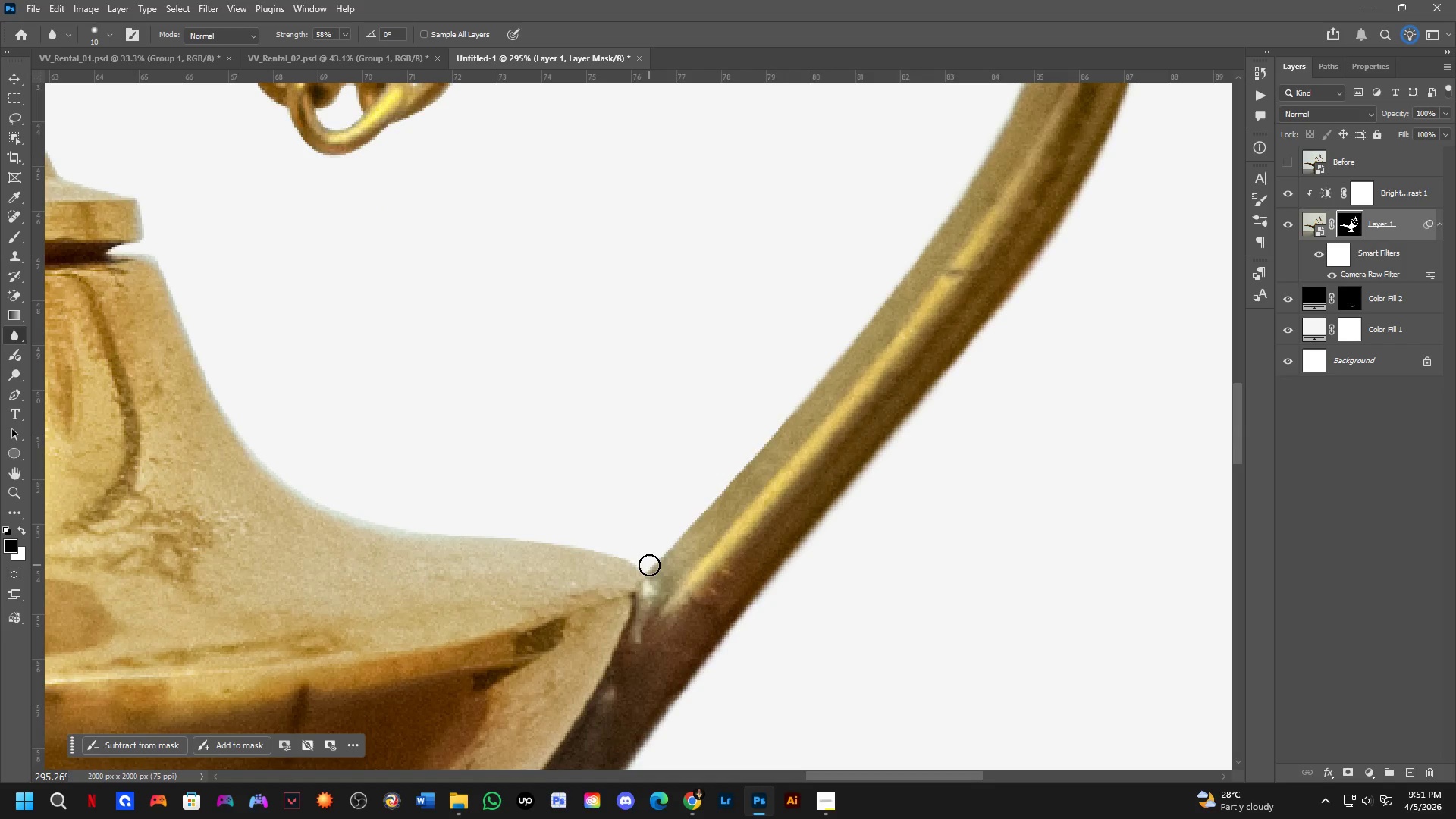 
left_click_drag(start_coordinate=[702, 678], to_coordinate=[771, 460])
 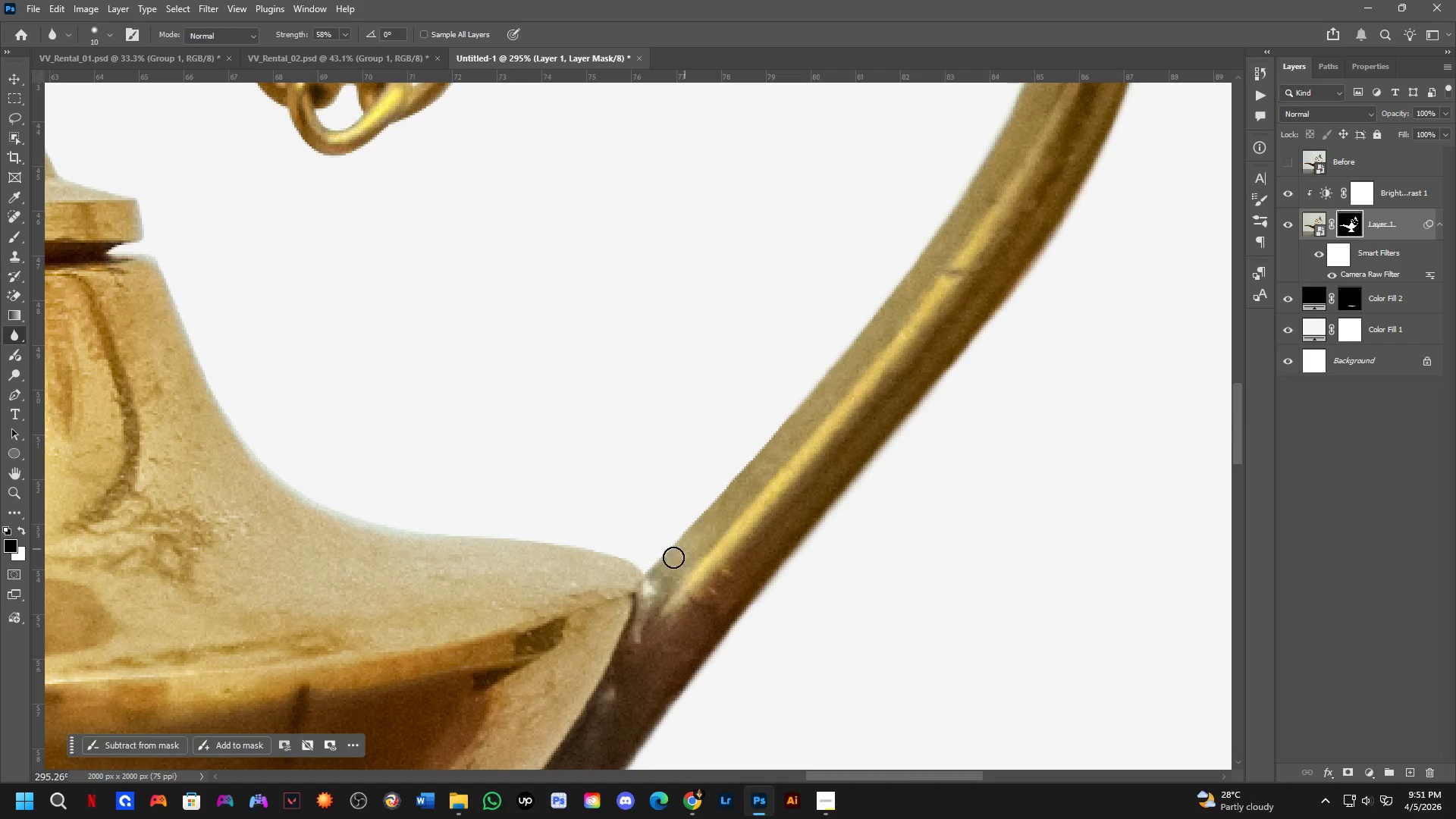 
hold_key(key=ShiftLeft, duration=0.41)
left_click([649, 565])
 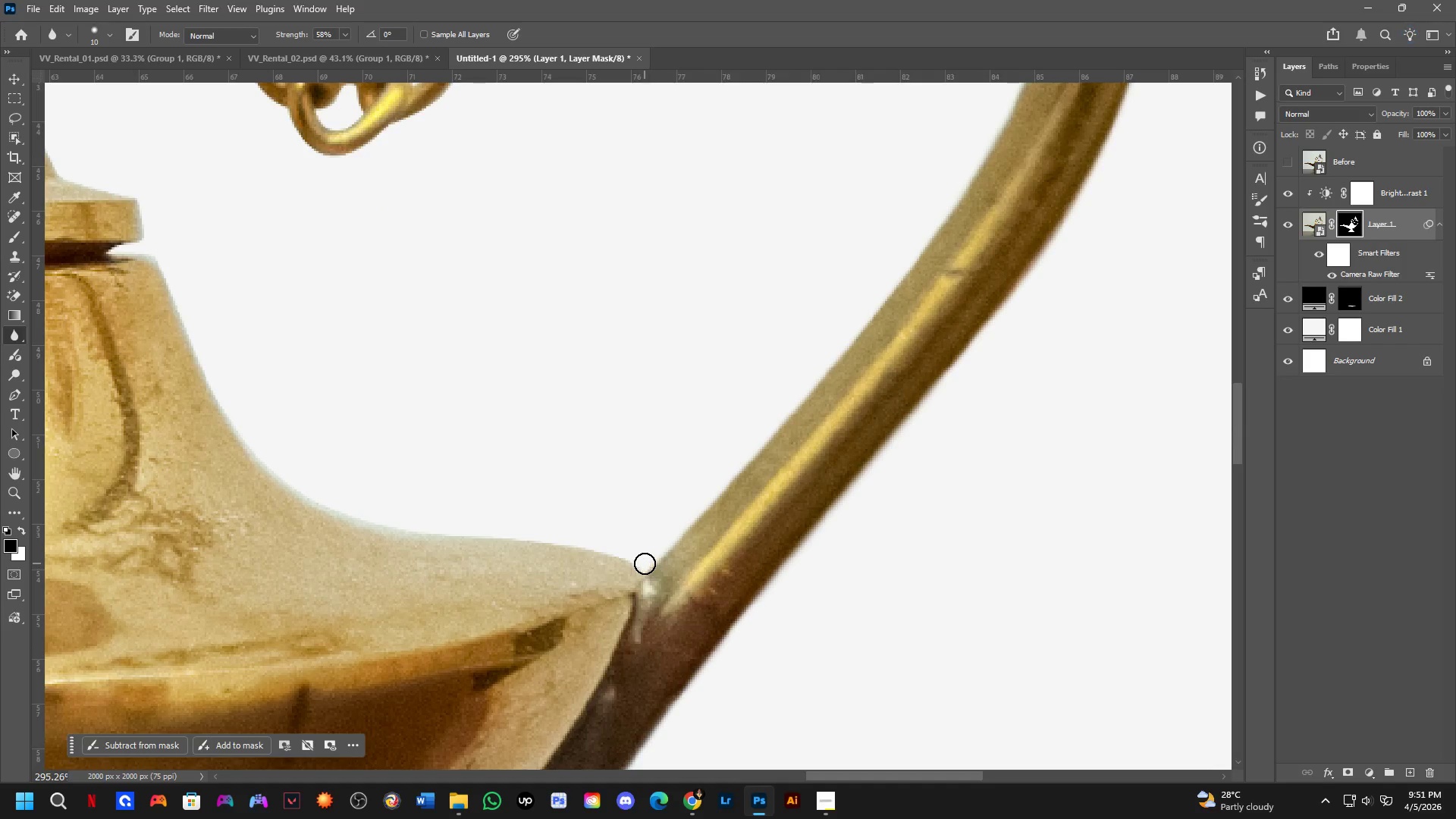 
left_click_drag(start_coordinate=[645, 563], to_coordinate=[158, 247])
 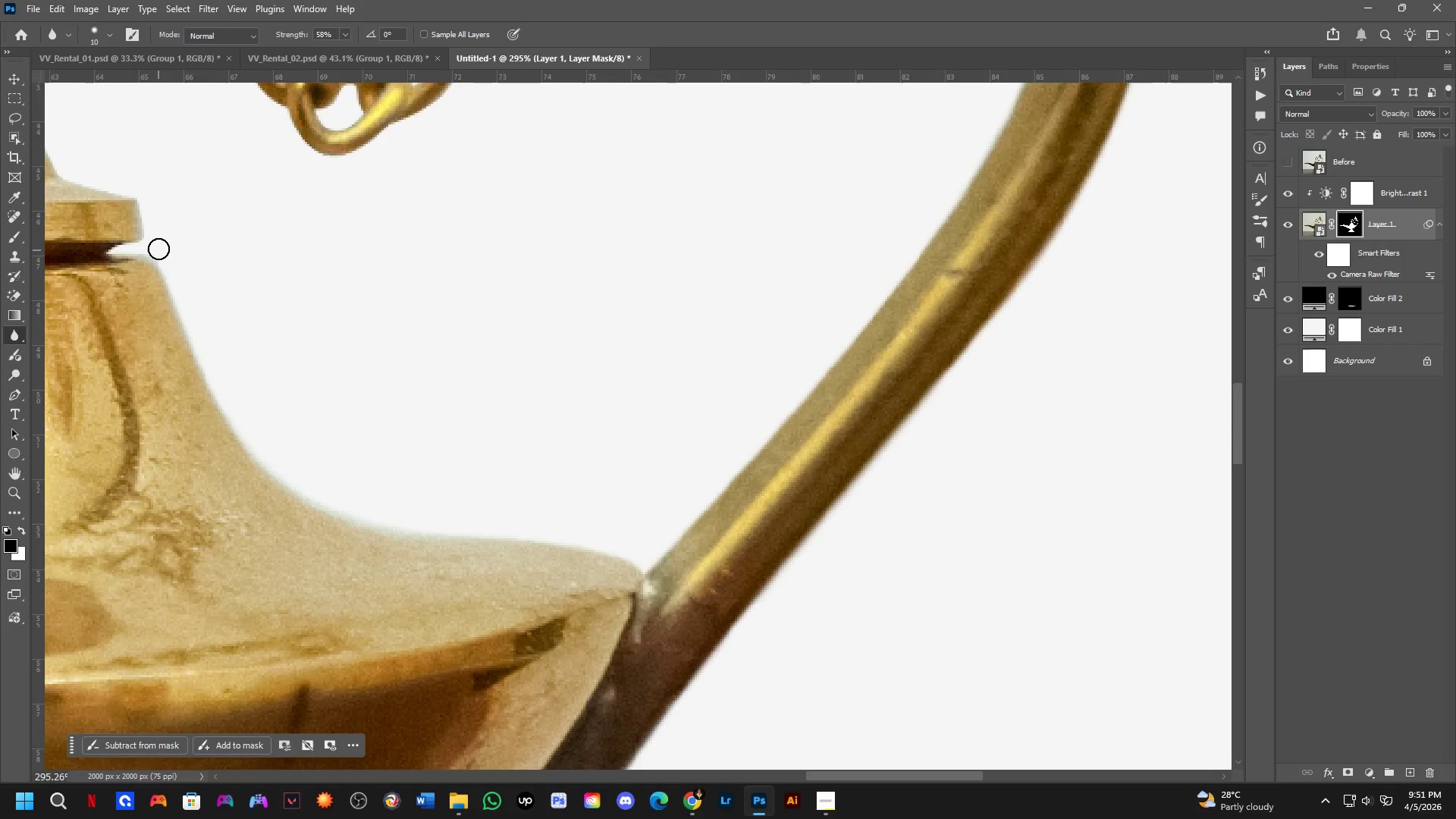 
hold_key(key=Space, duration=0.58)
 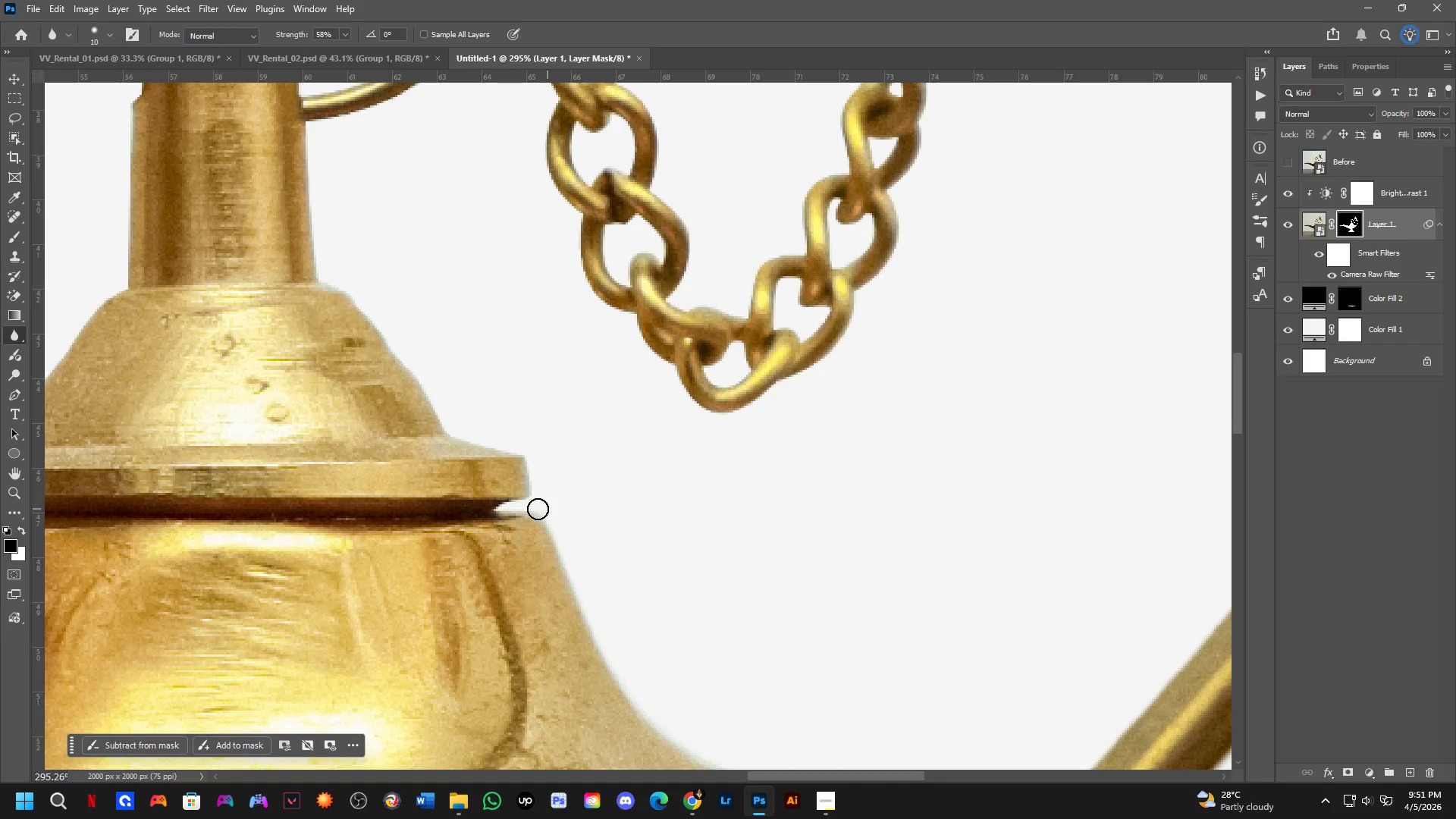 
left_click_drag(start_coordinate=[160, 252], to_coordinate=[548, 509])
 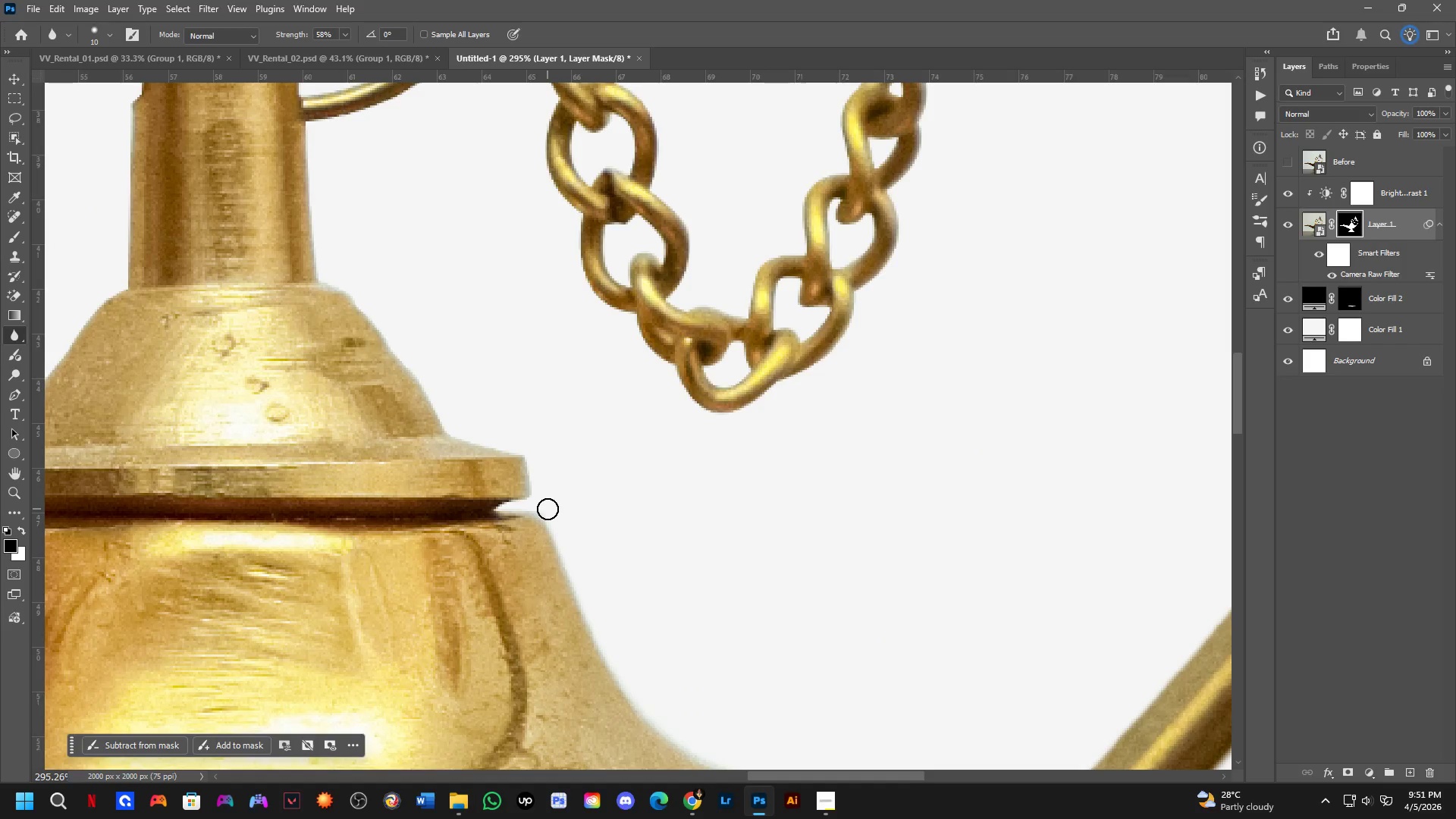 
left_click_drag(start_coordinate=[548, 509], to_coordinate=[517, 436])
 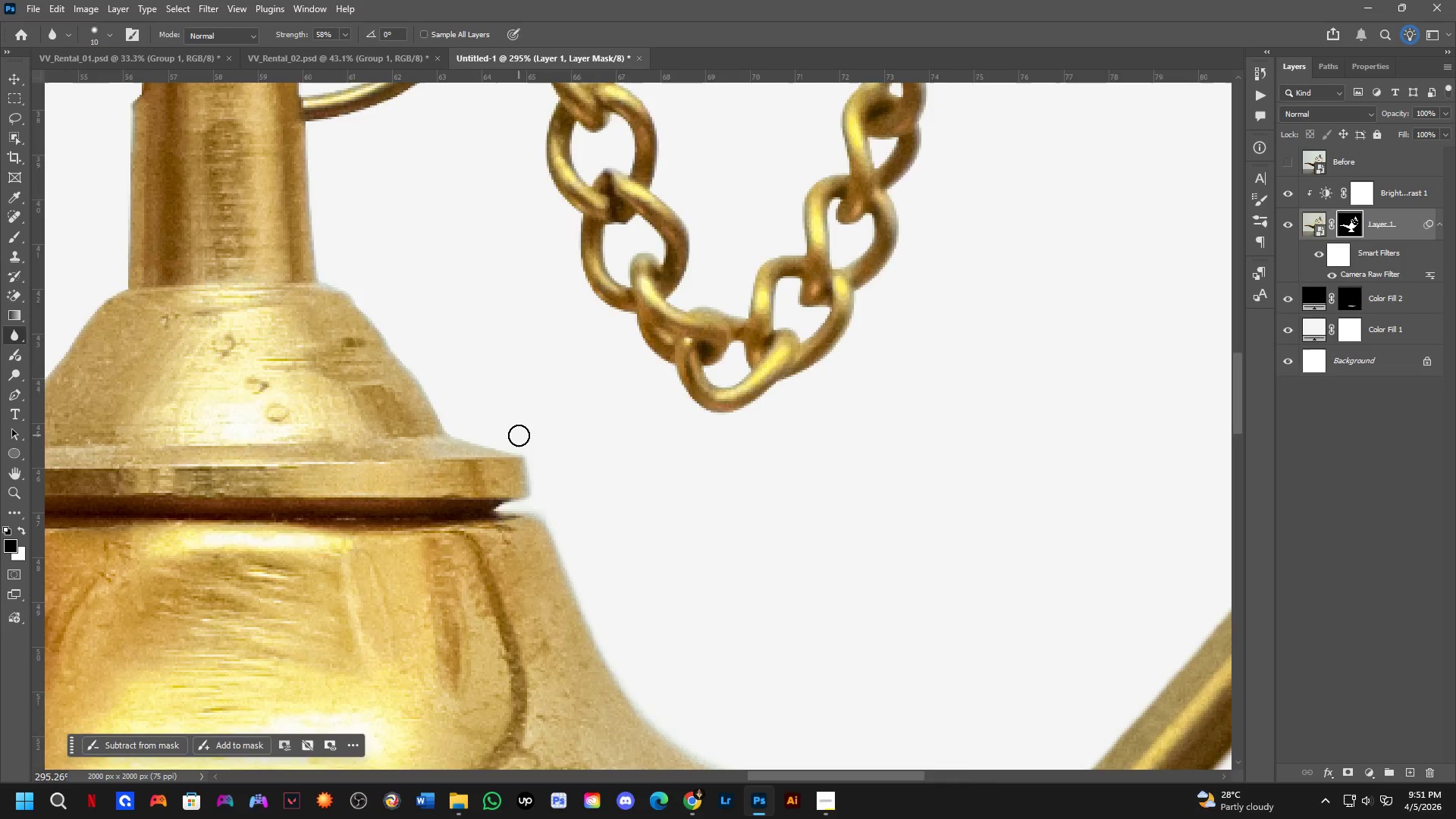 
key(Shift+ShiftLeft)
 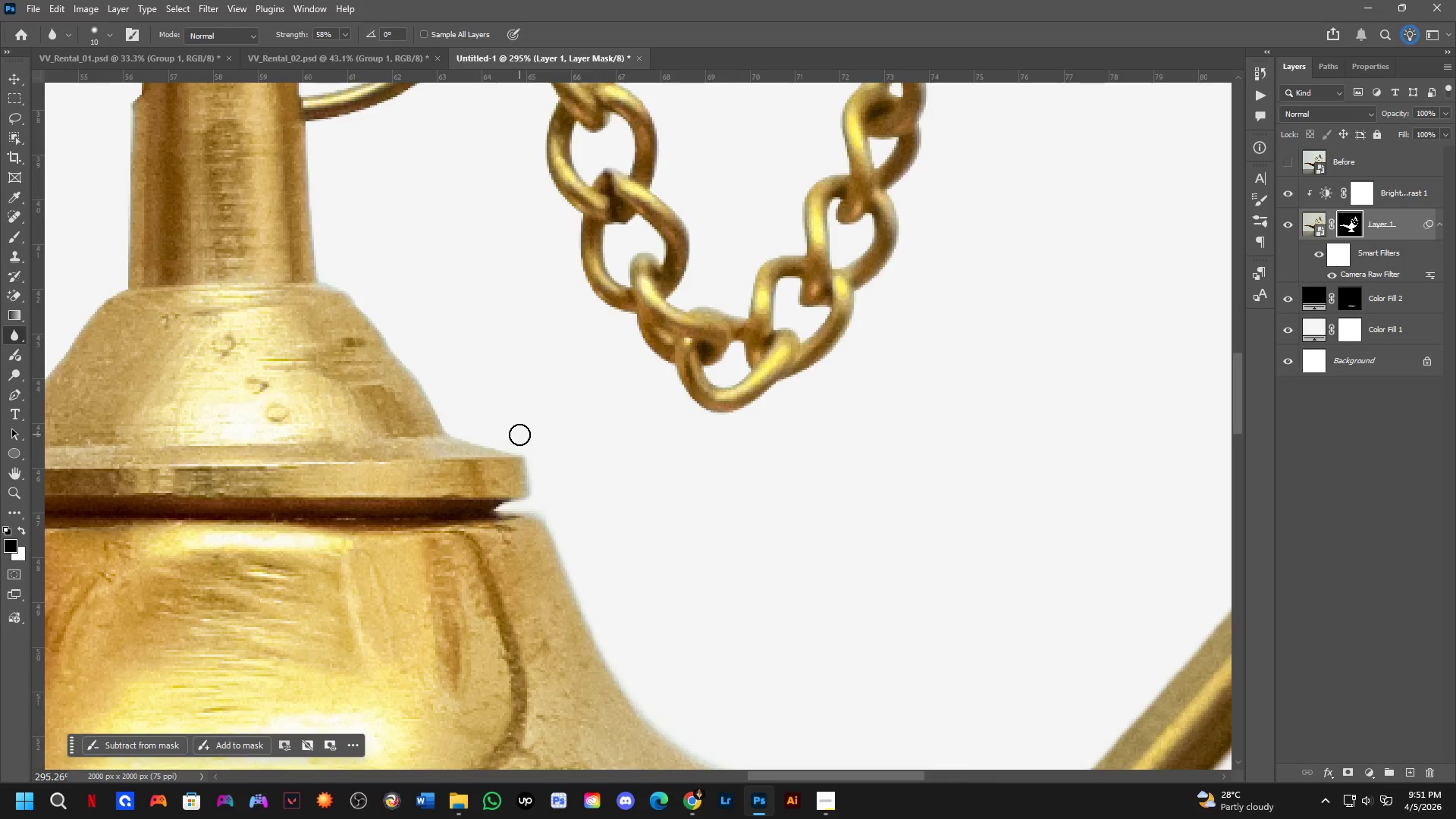 
key(Shift+ShiftLeft)
 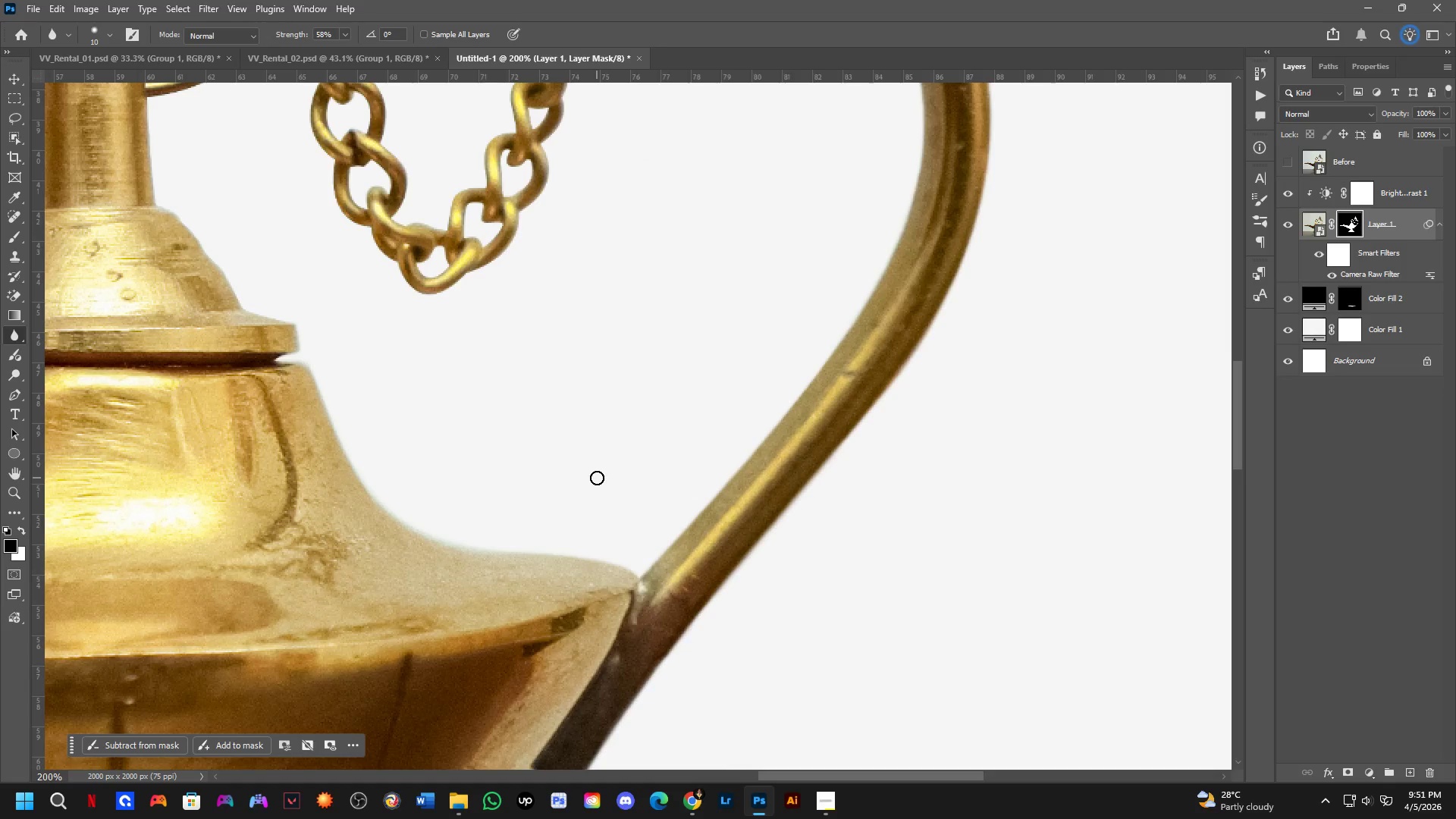 
scroll: coordinate [595, 476], scroll_direction: down, amount: 1.0
 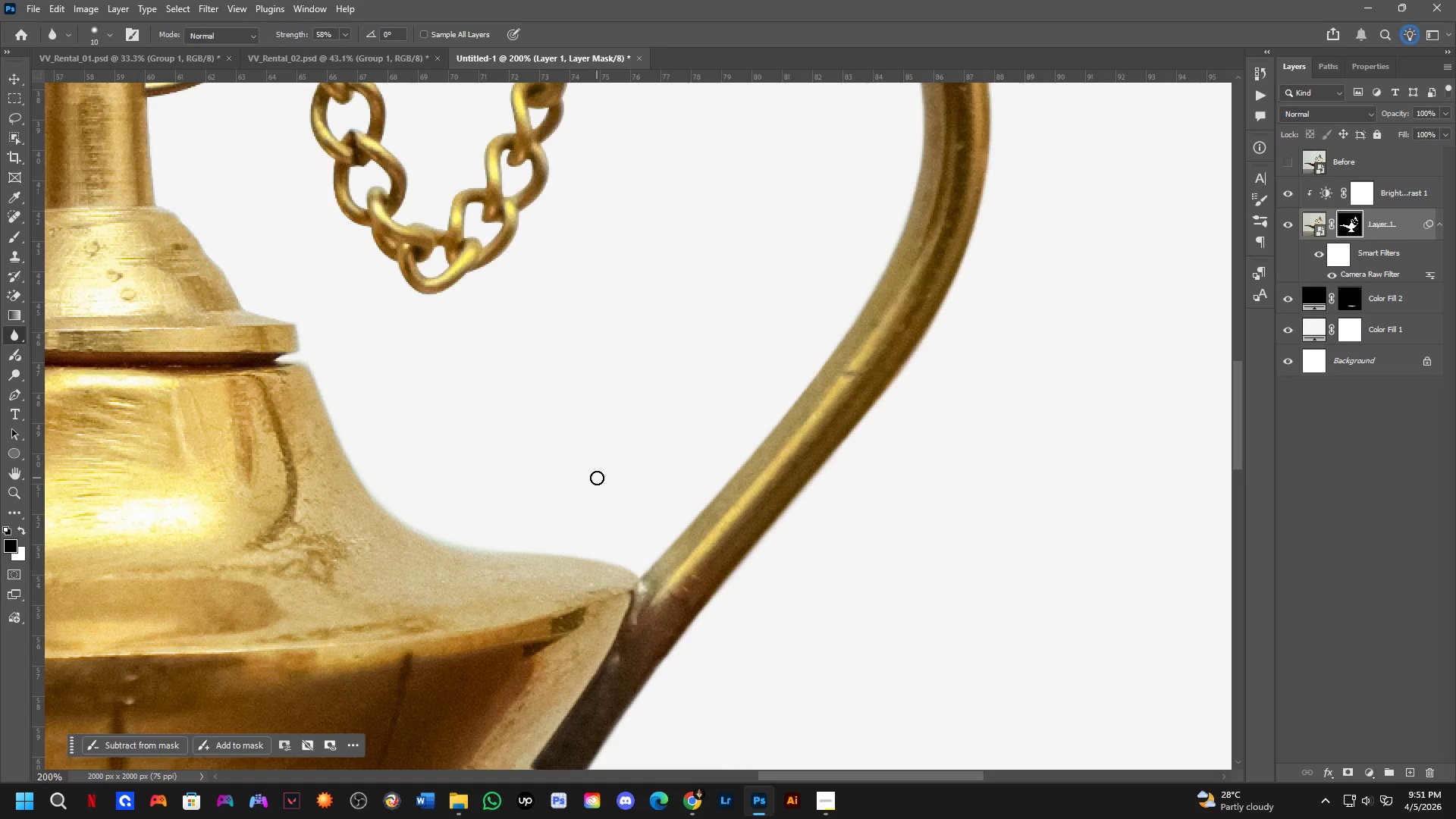 
hold_key(key=Space, duration=0.59)
 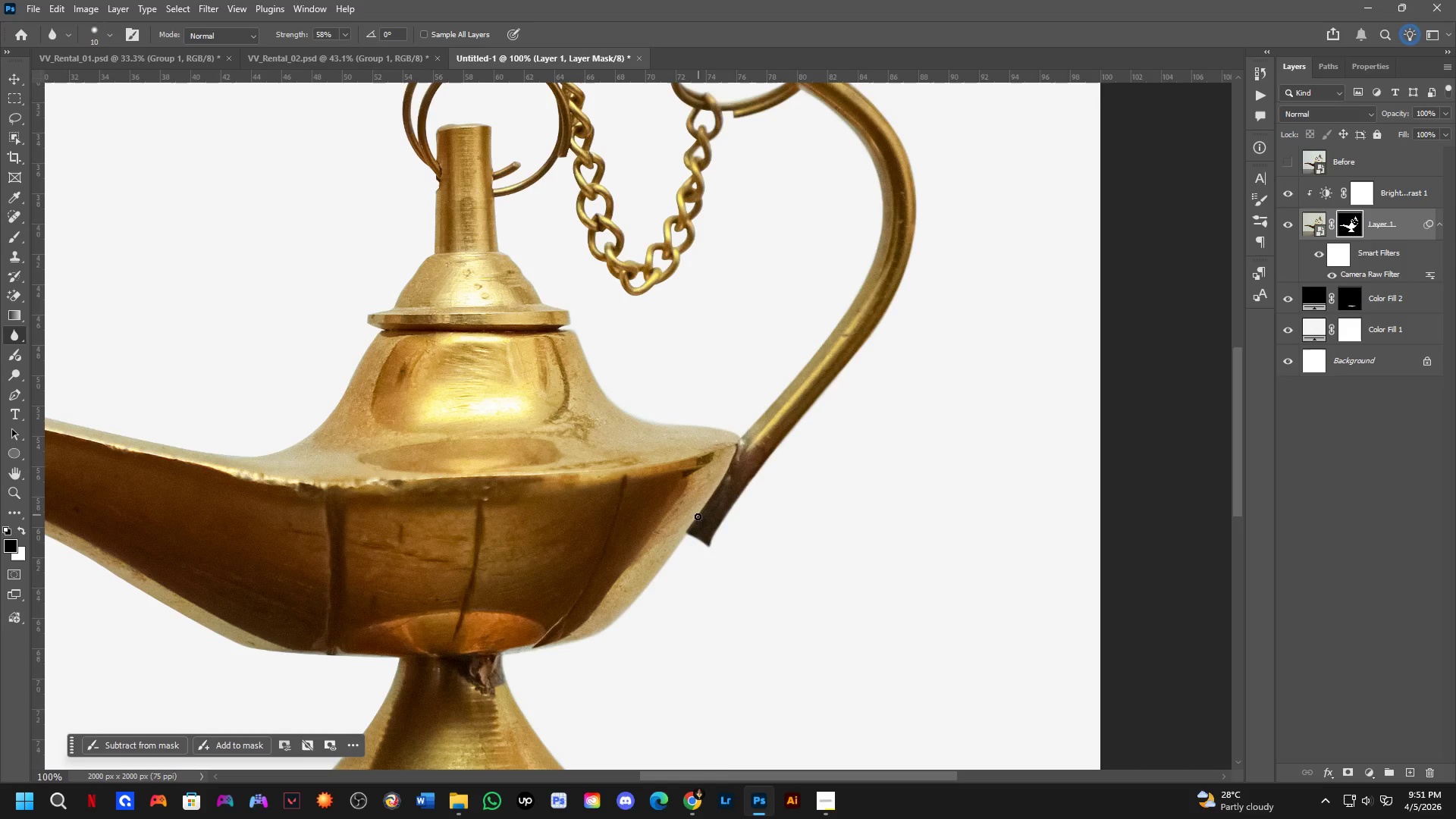 
left_click_drag(start_coordinate=[640, 573], to_coordinate=[742, 435])
 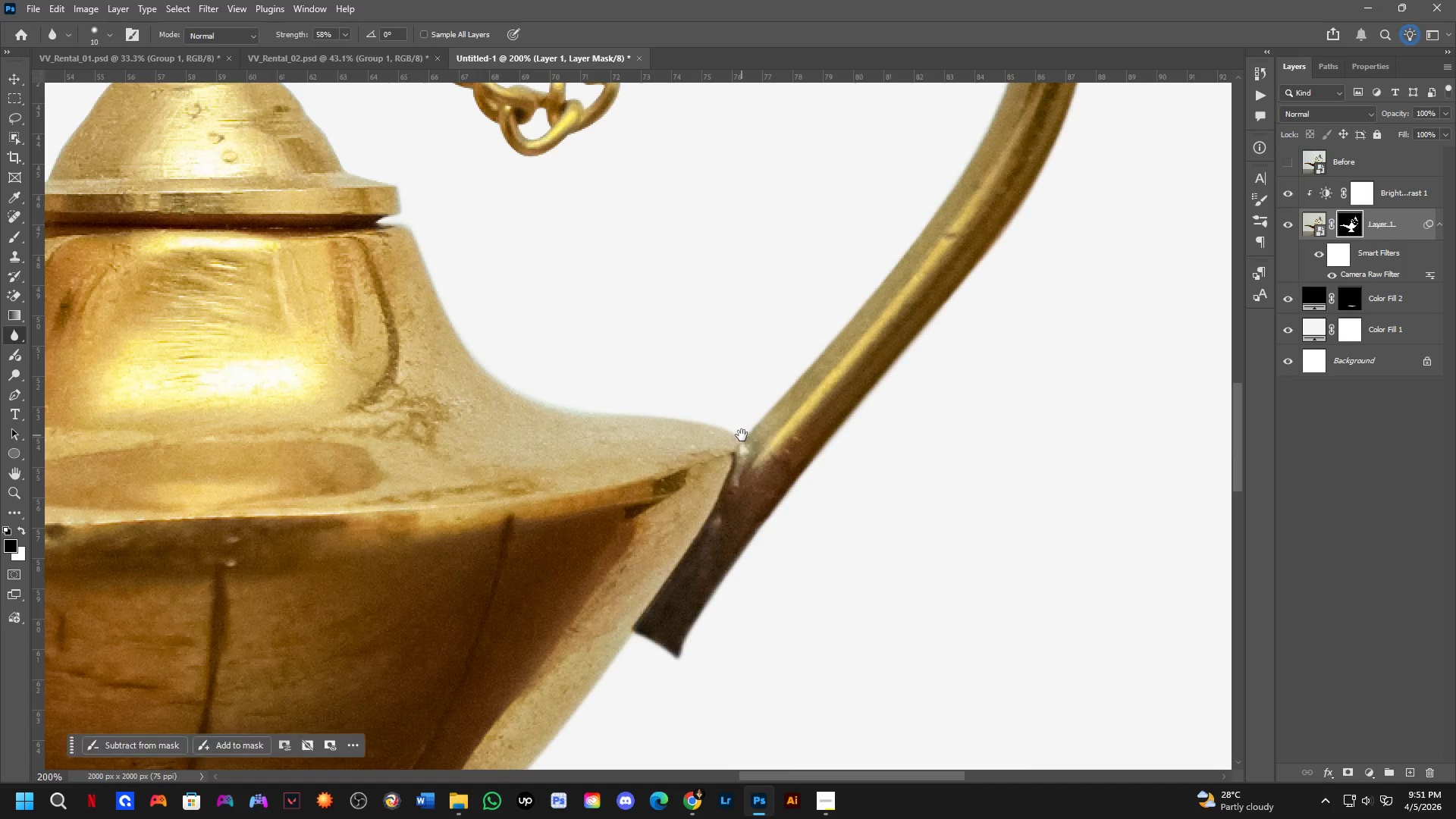 
key(Shift+ShiftLeft)
 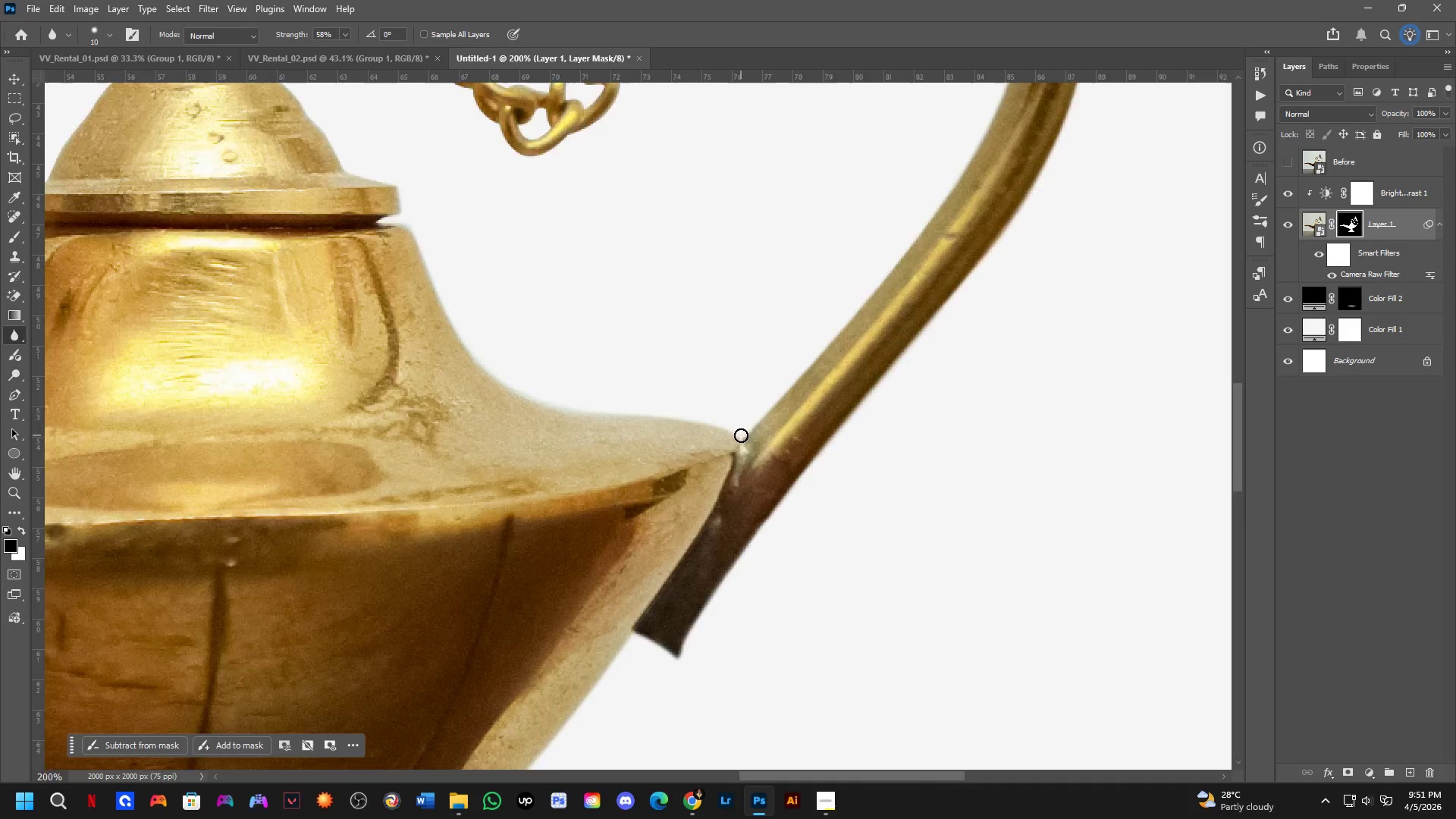 
scroll: coordinate [741, 435], scroll_direction: down, amount: 1.0
 